 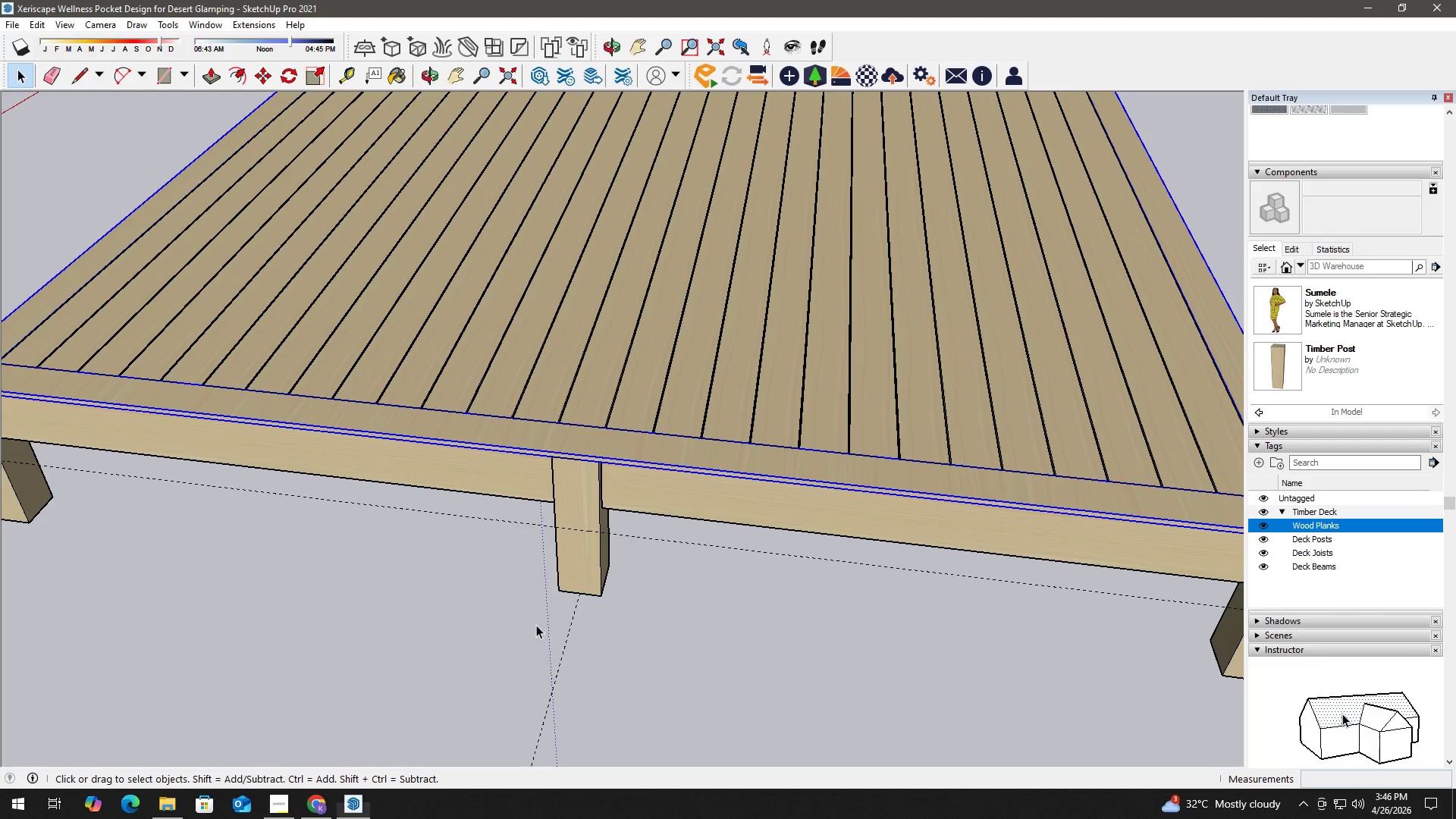 
scroll: coordinate [535, 626], scroll_direction: down, amount: 5.0
 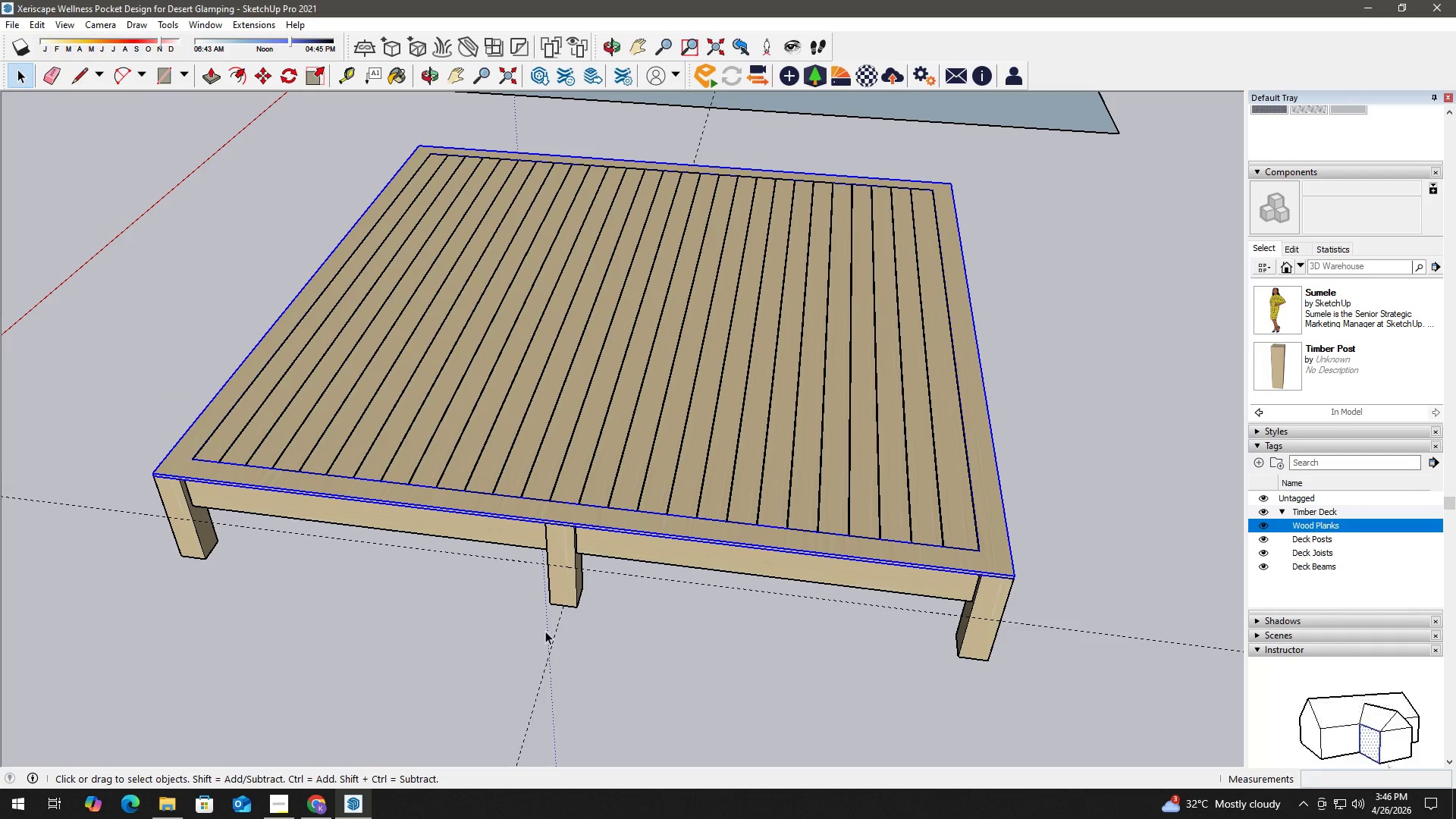 
left_click([550, 642])
 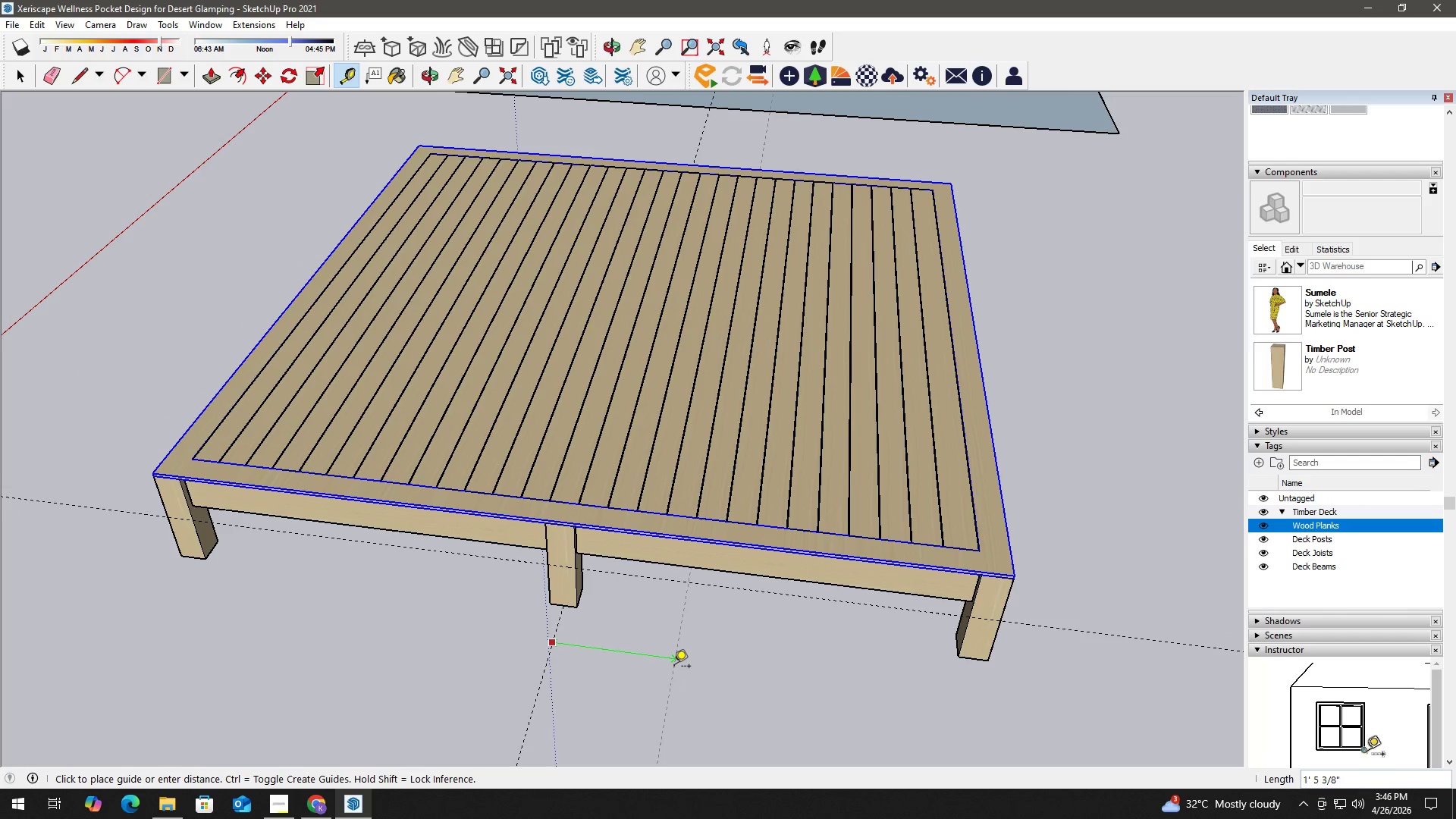 
key(Numpad3)
 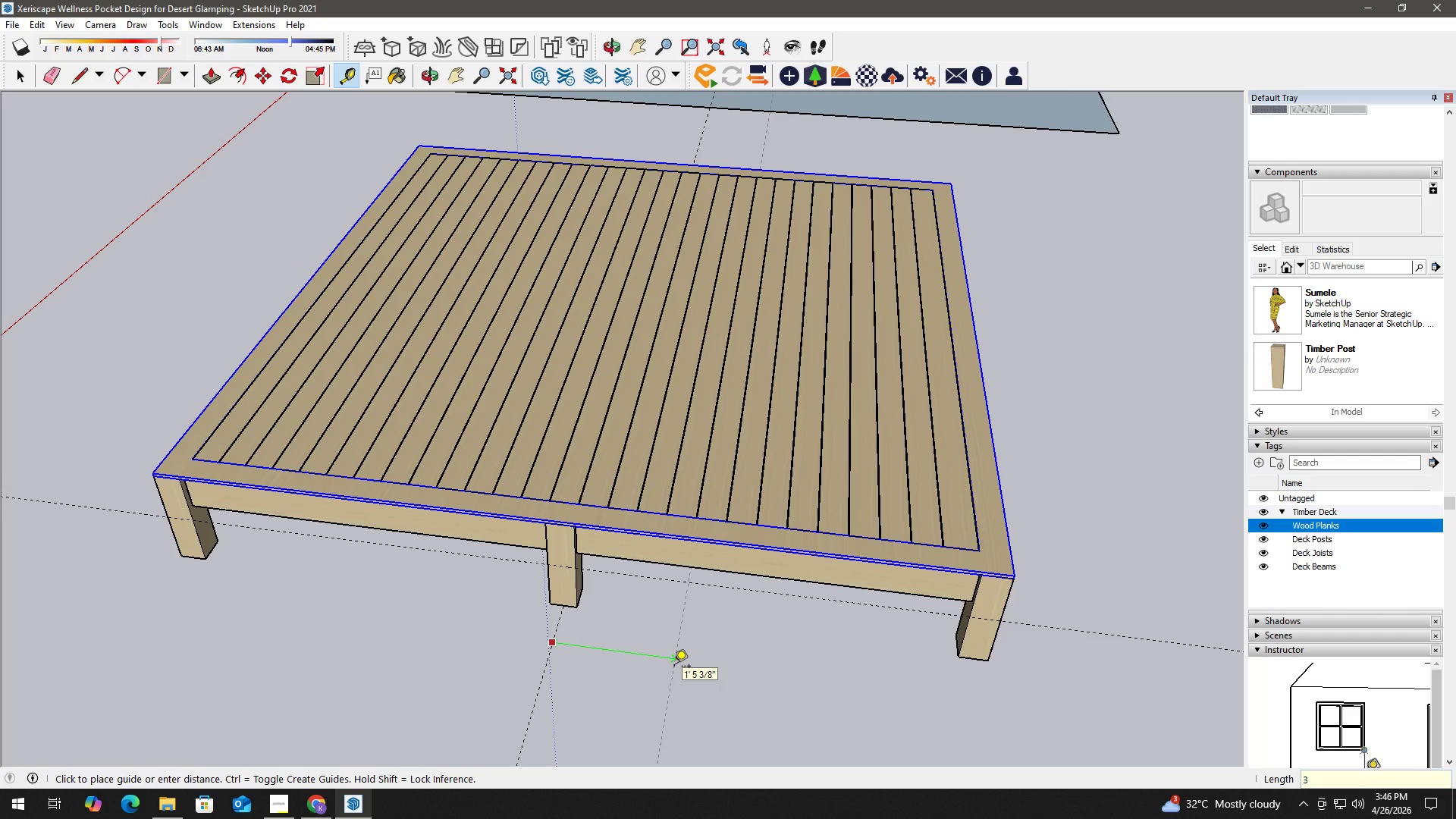 
key(Numpad6)
 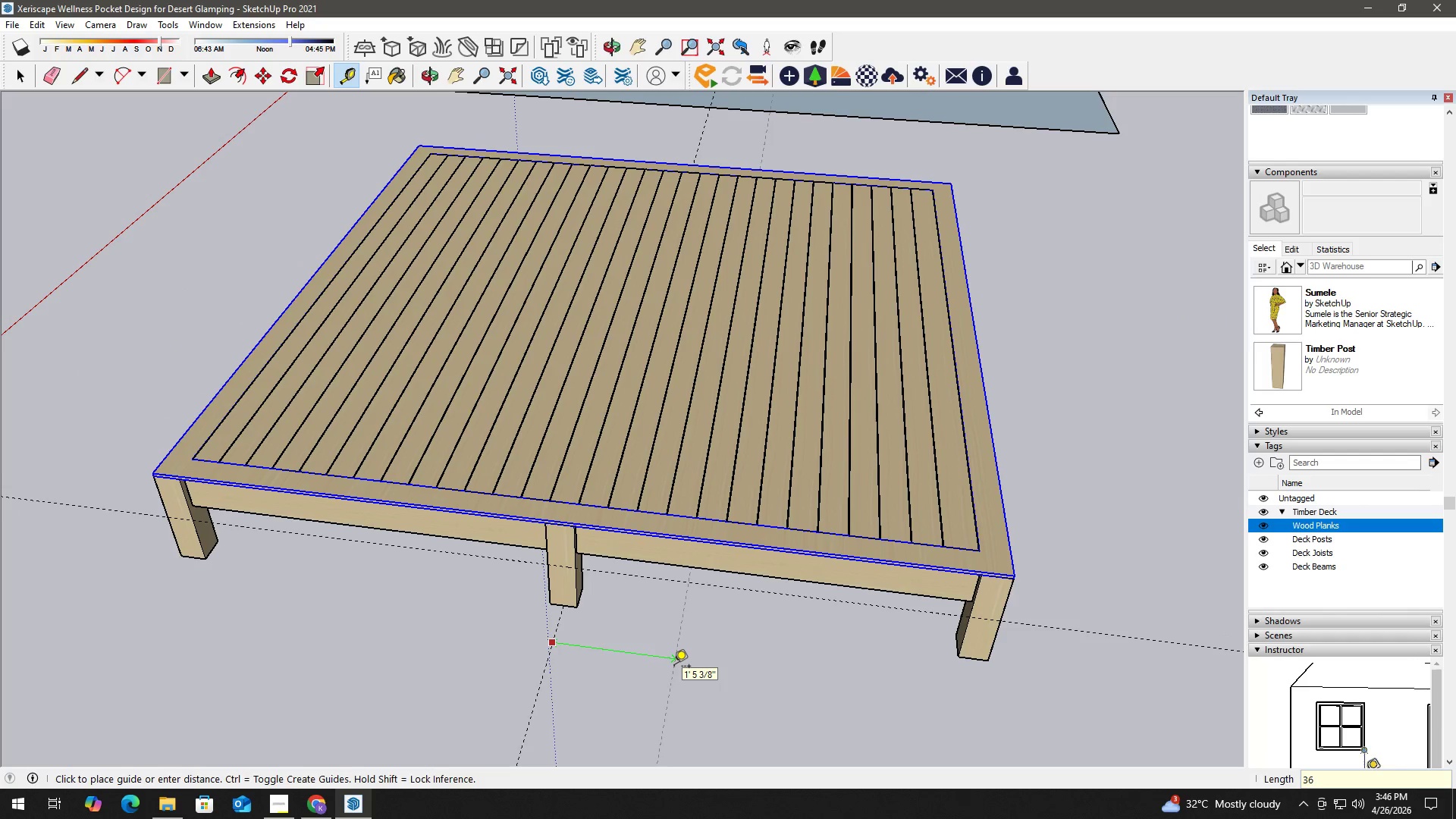 
key(NumpadEnter)
 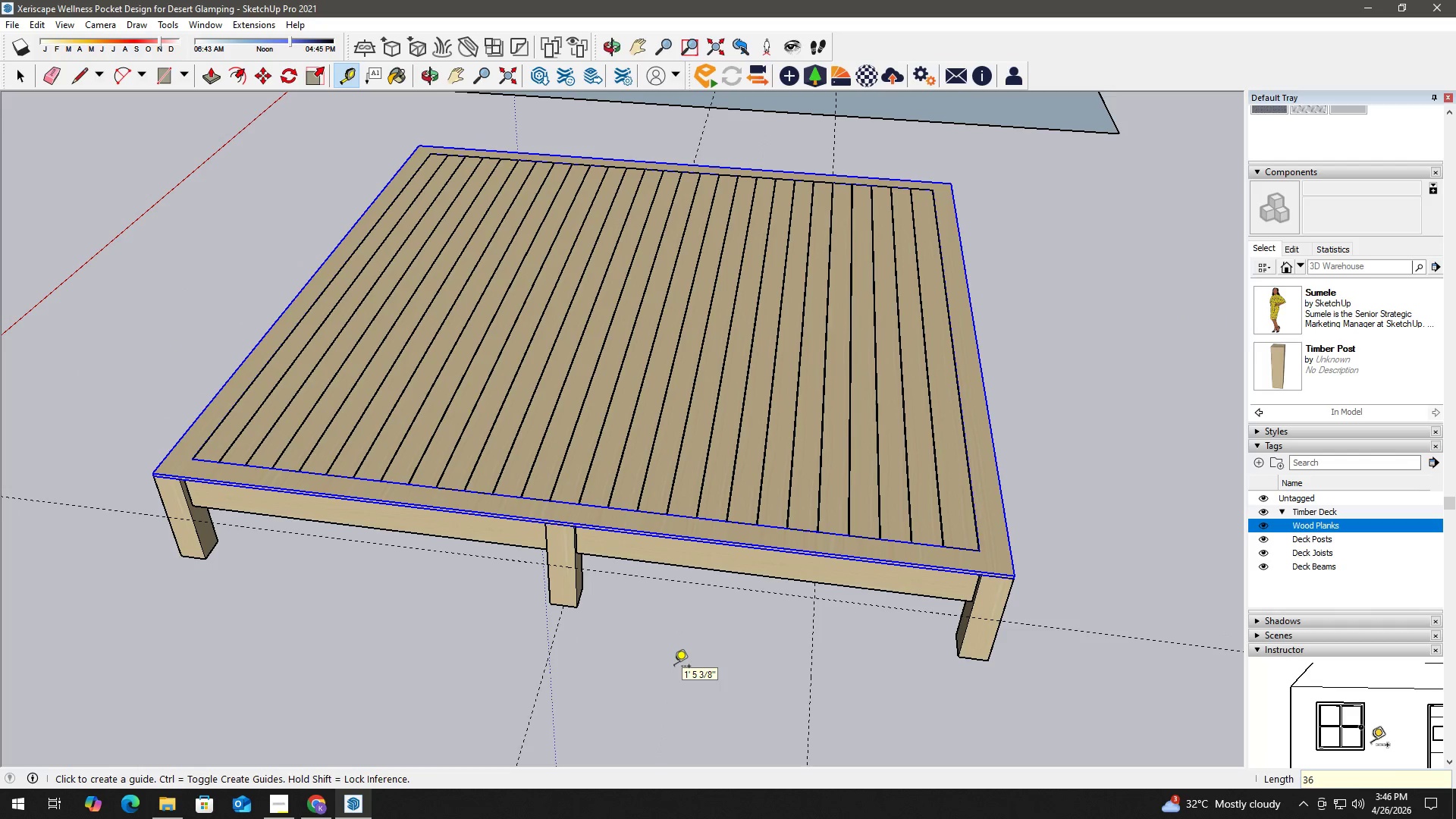 
key(Space)
 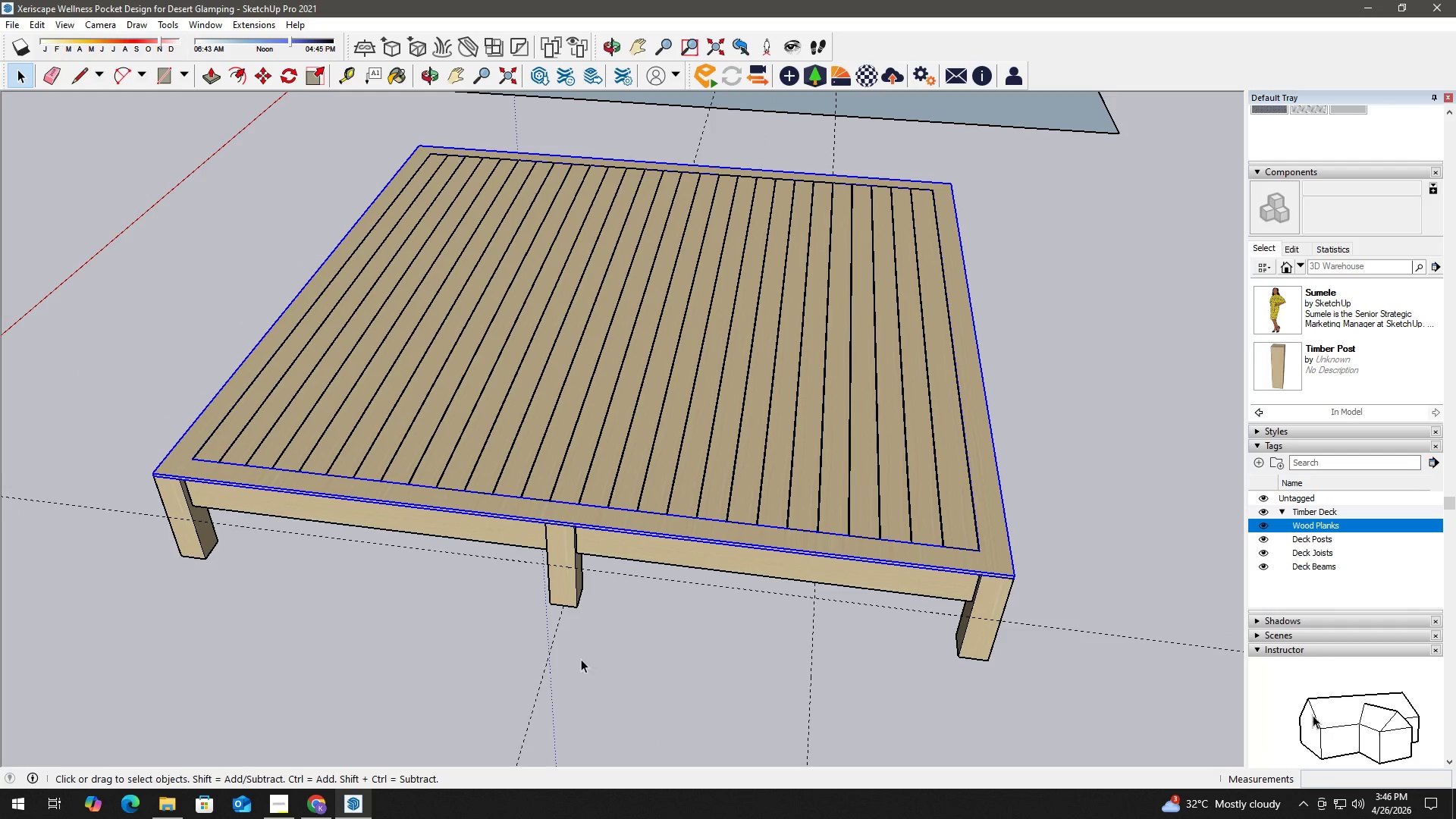 
key(T)
 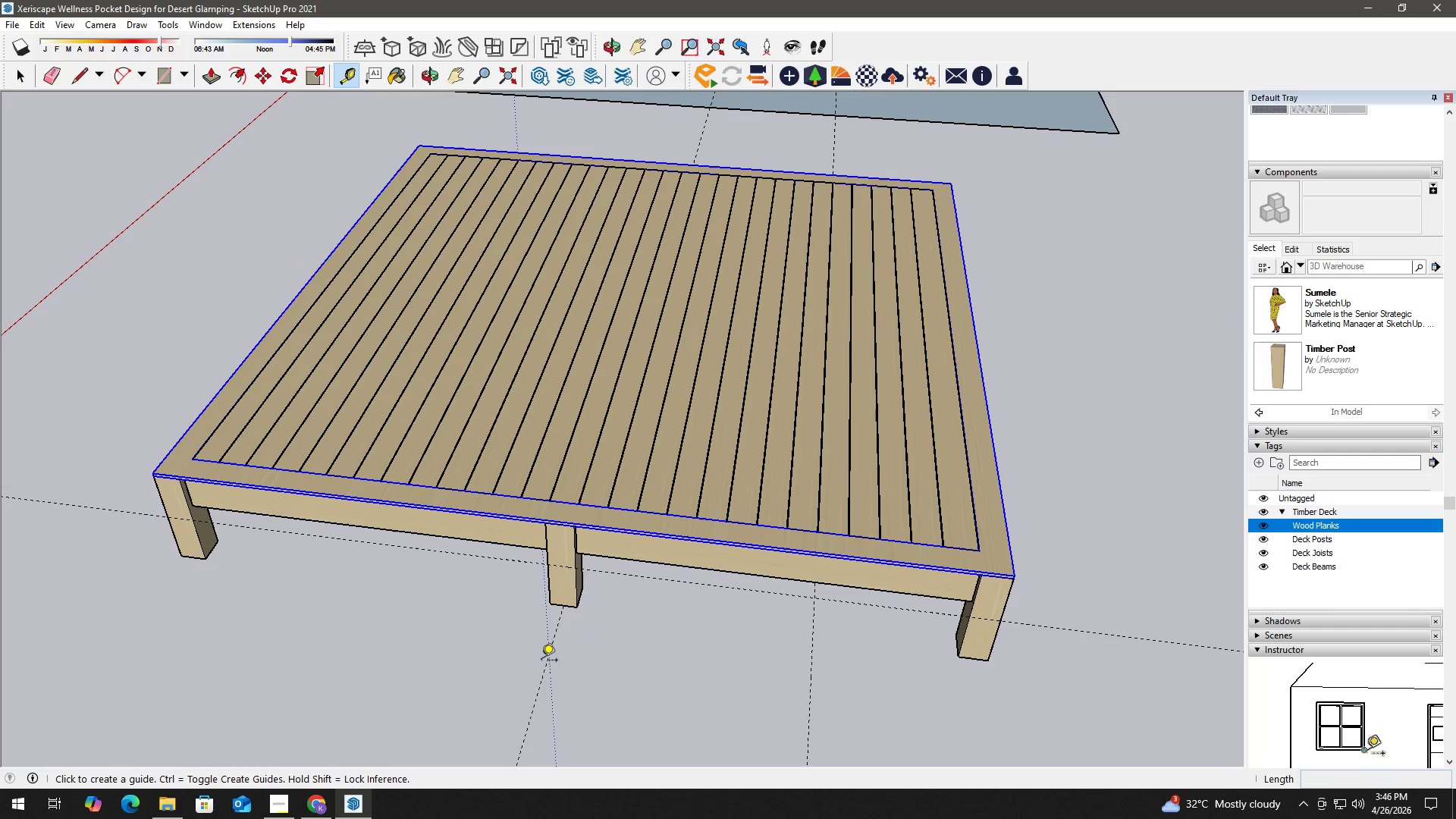 
left_click_drag(start_coordinate=[546, 665], to_coordinate=[541, 665])
 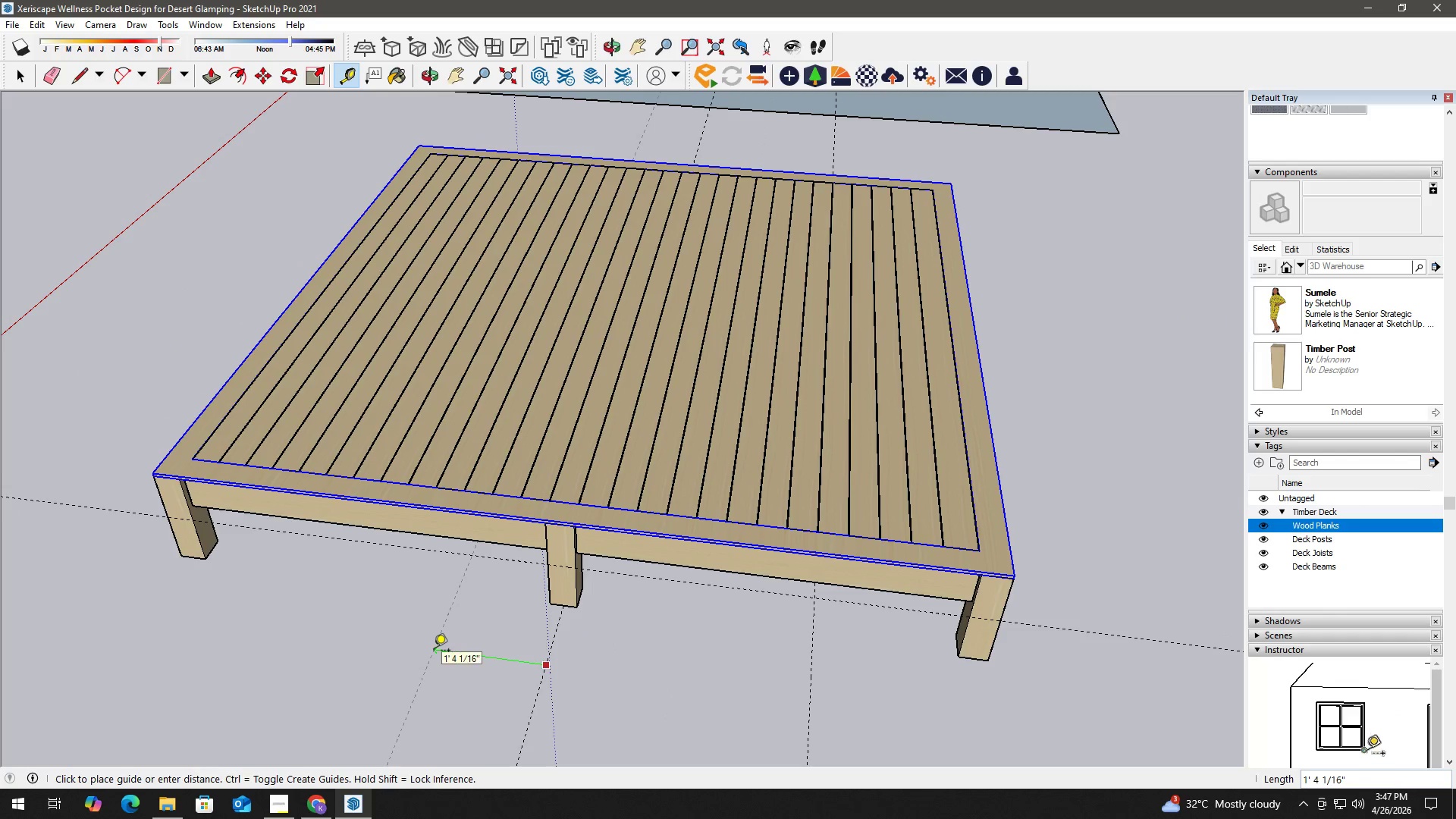 
key(Numpad3)
 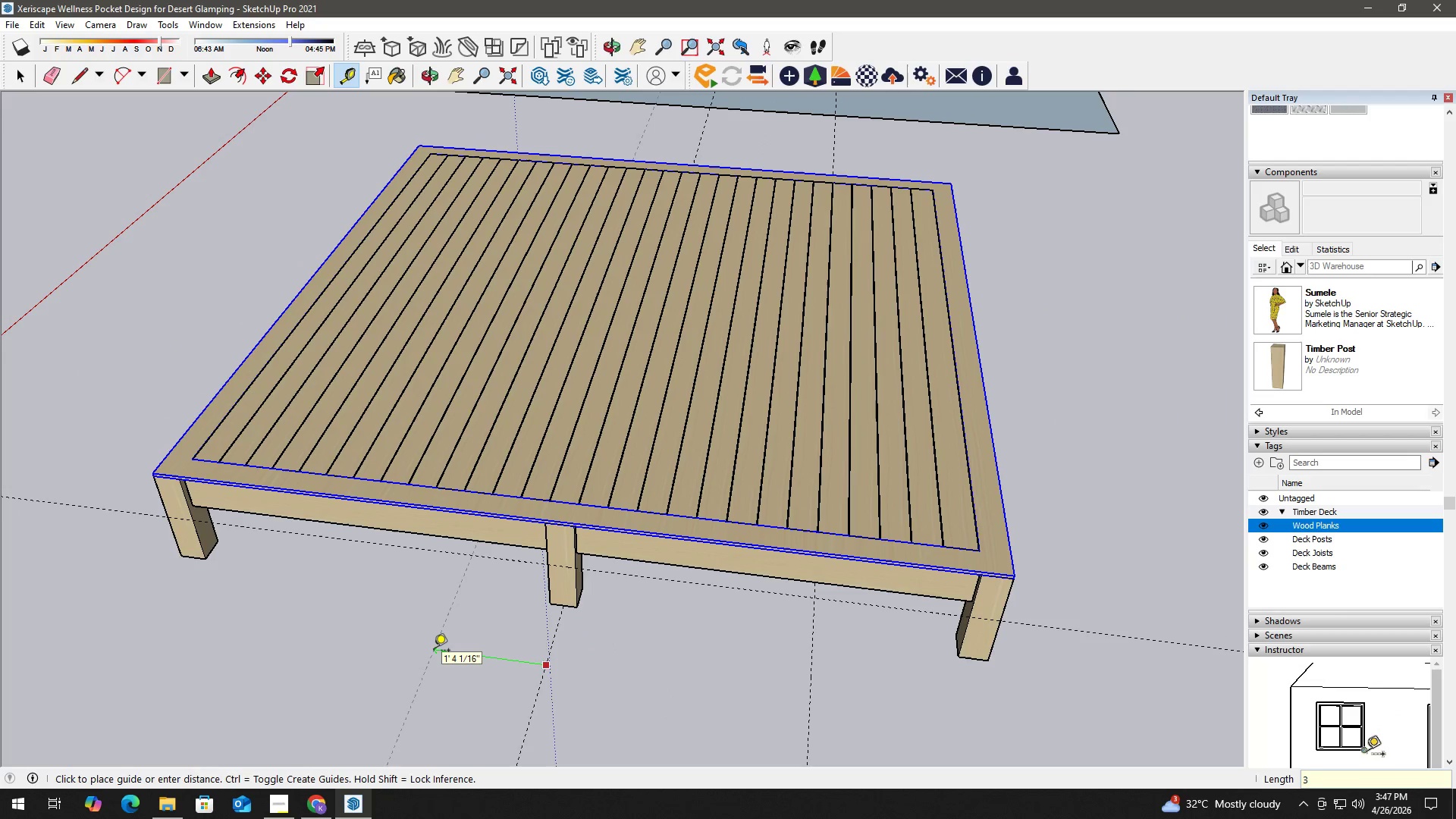 
key(Numpad6)
 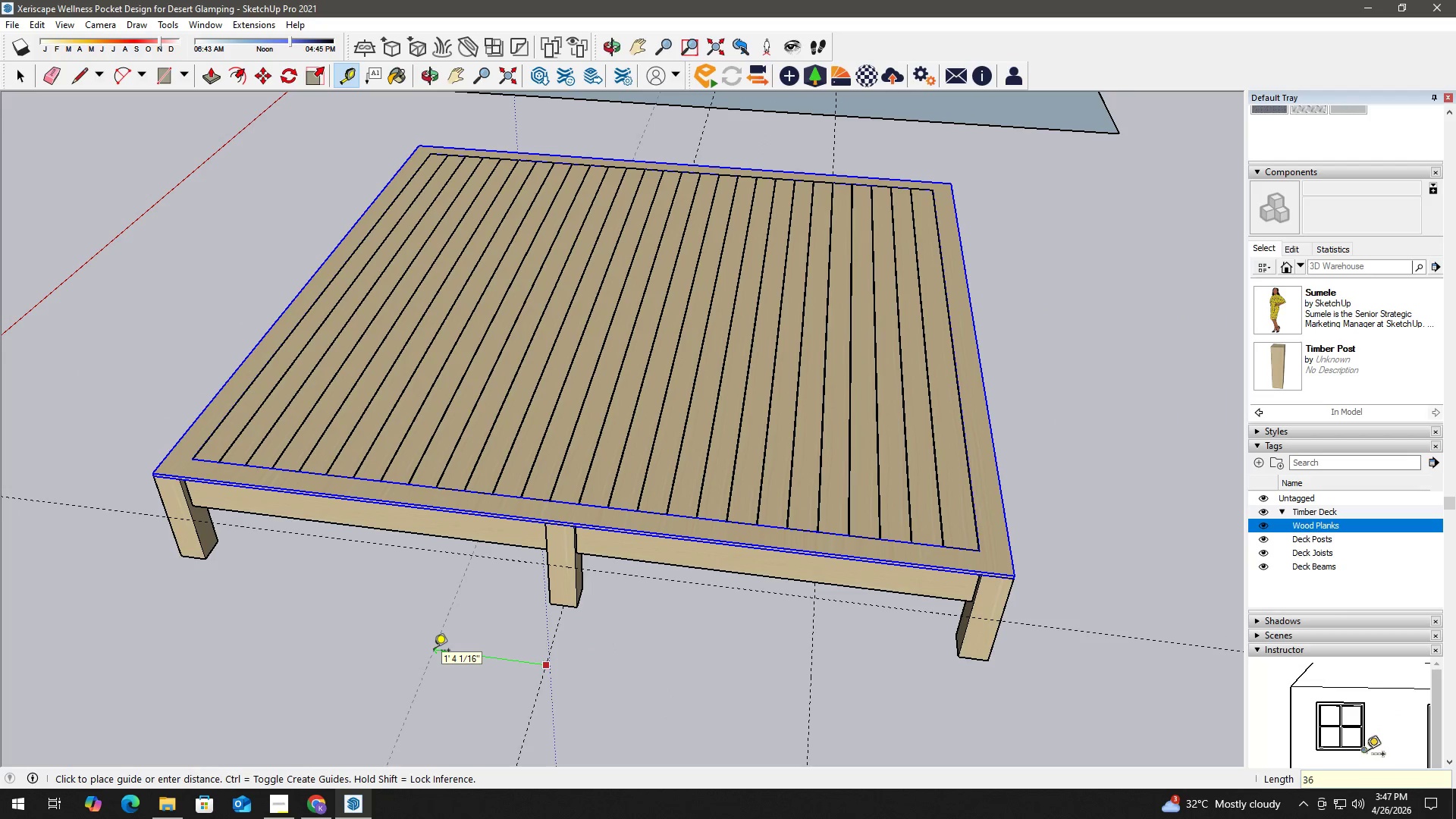 
key(NumpadEnter)
 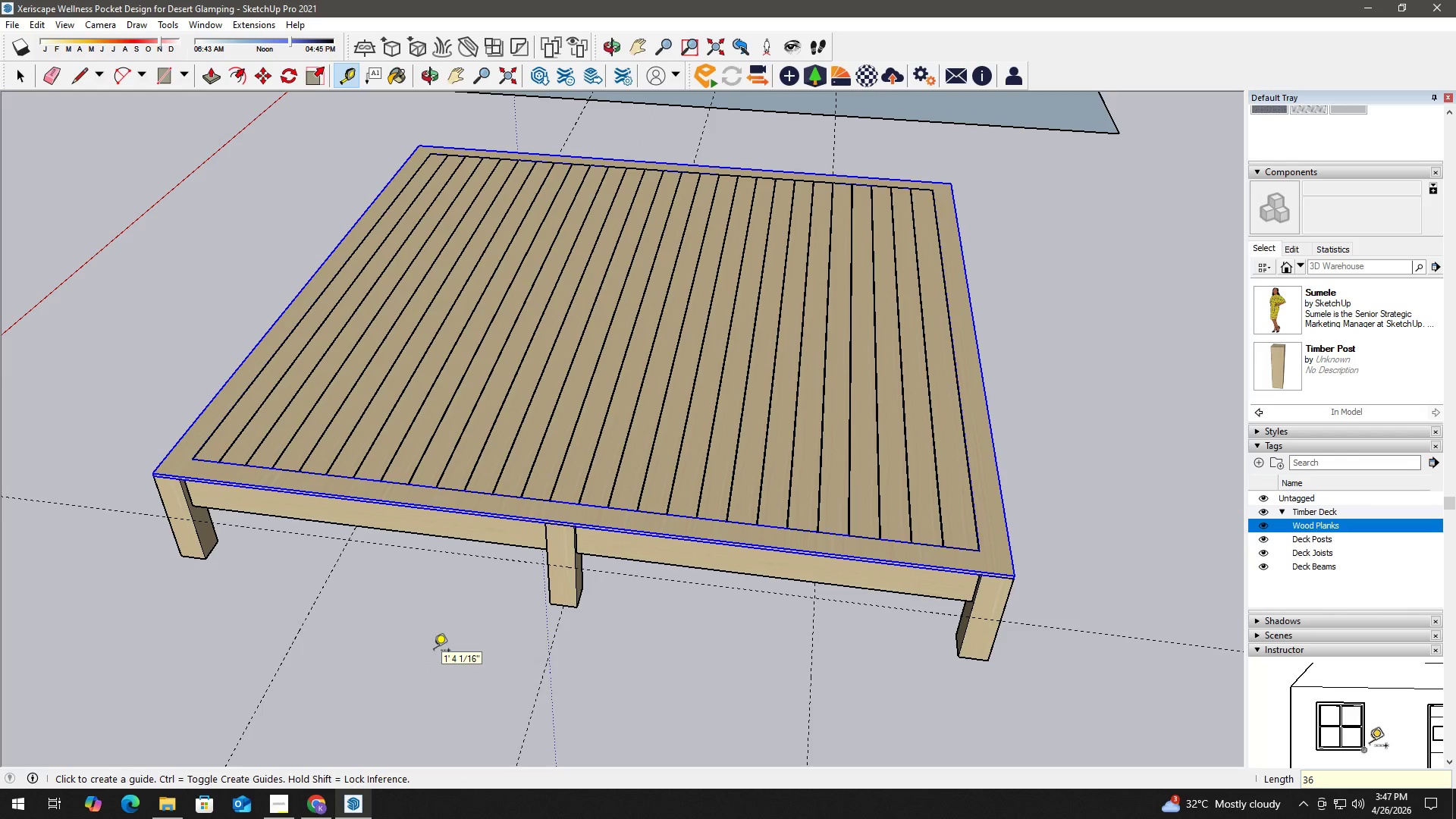 
key(Space)
 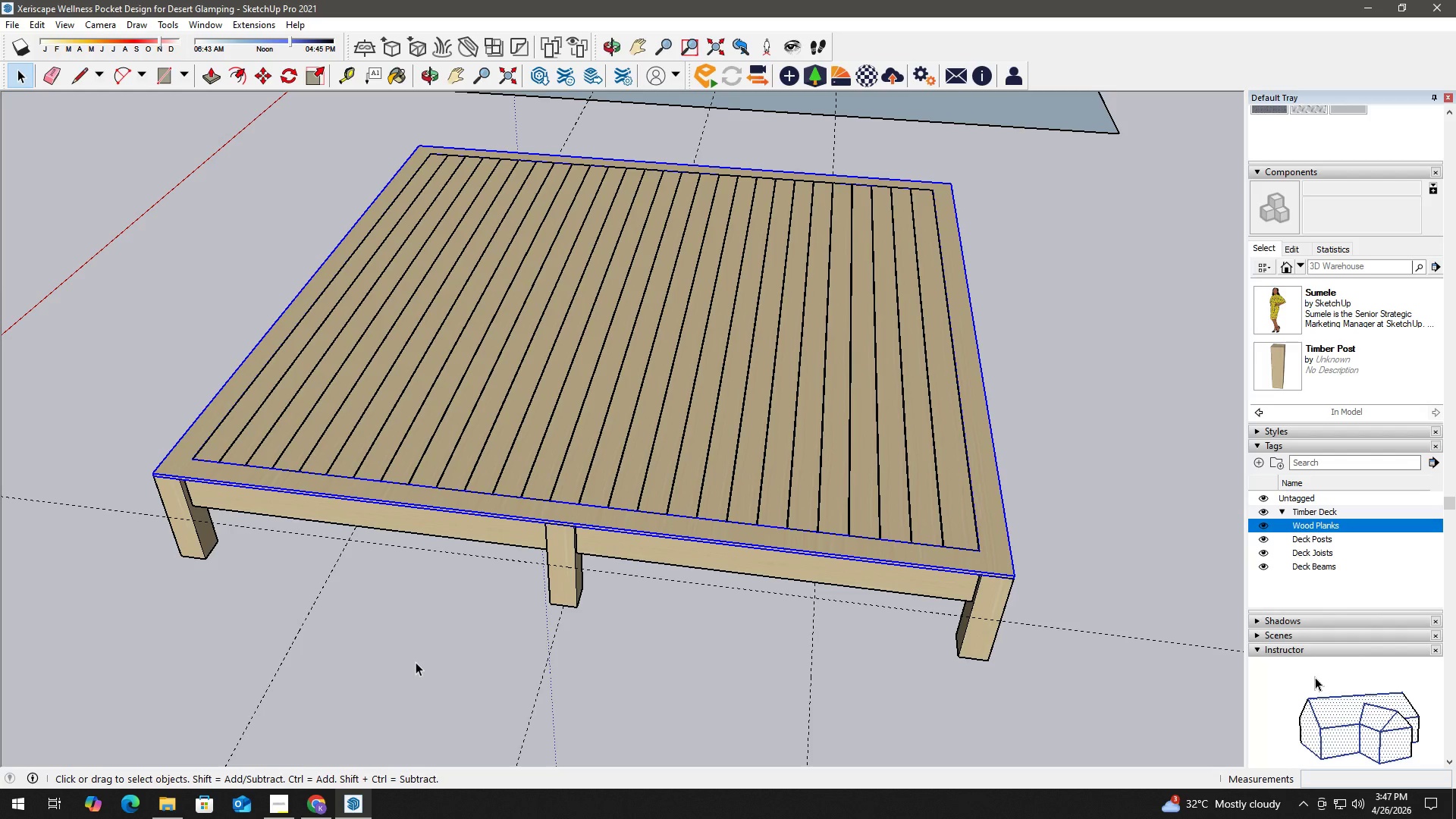 
wait(26.91)
 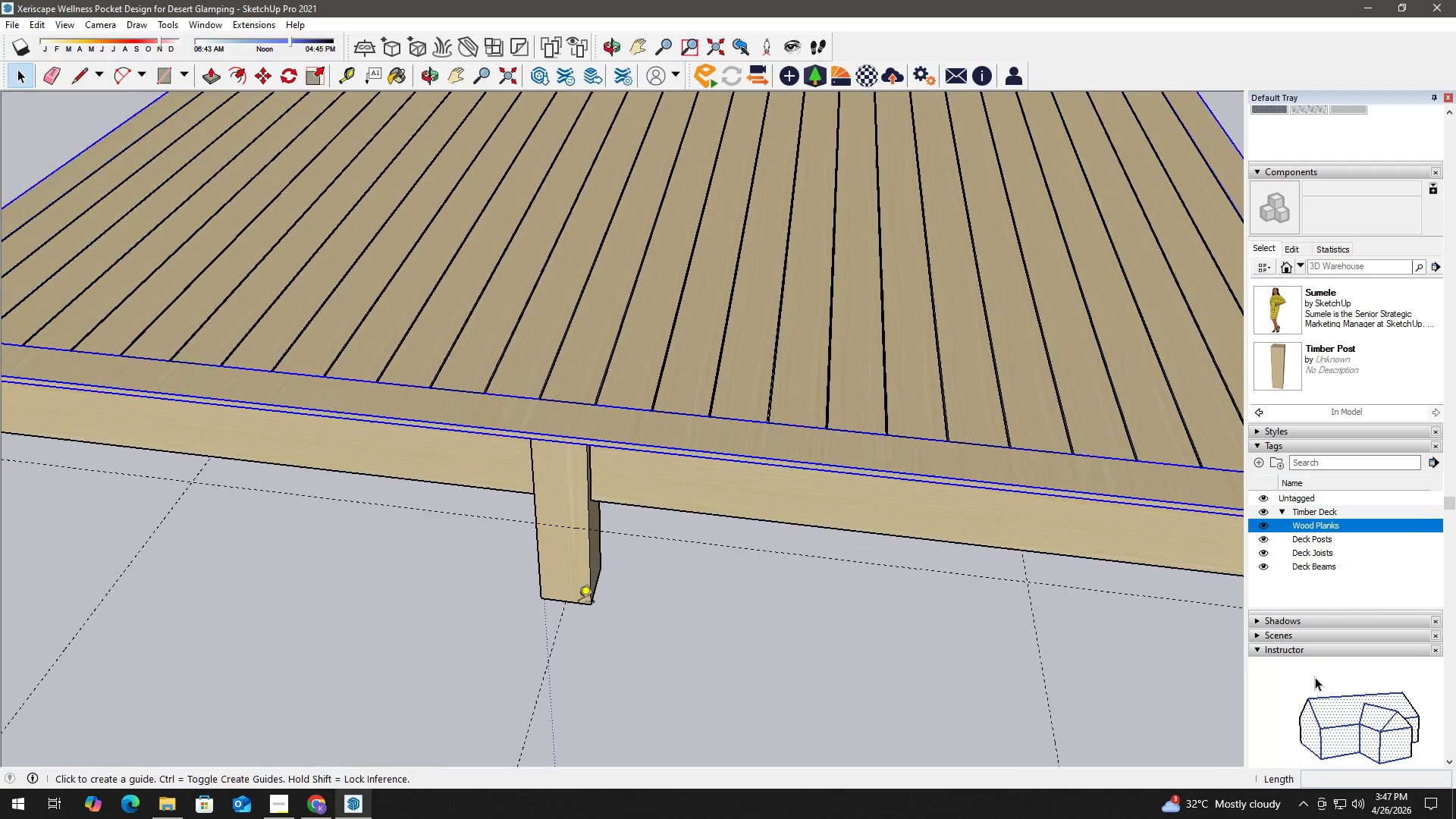 
key(T)
 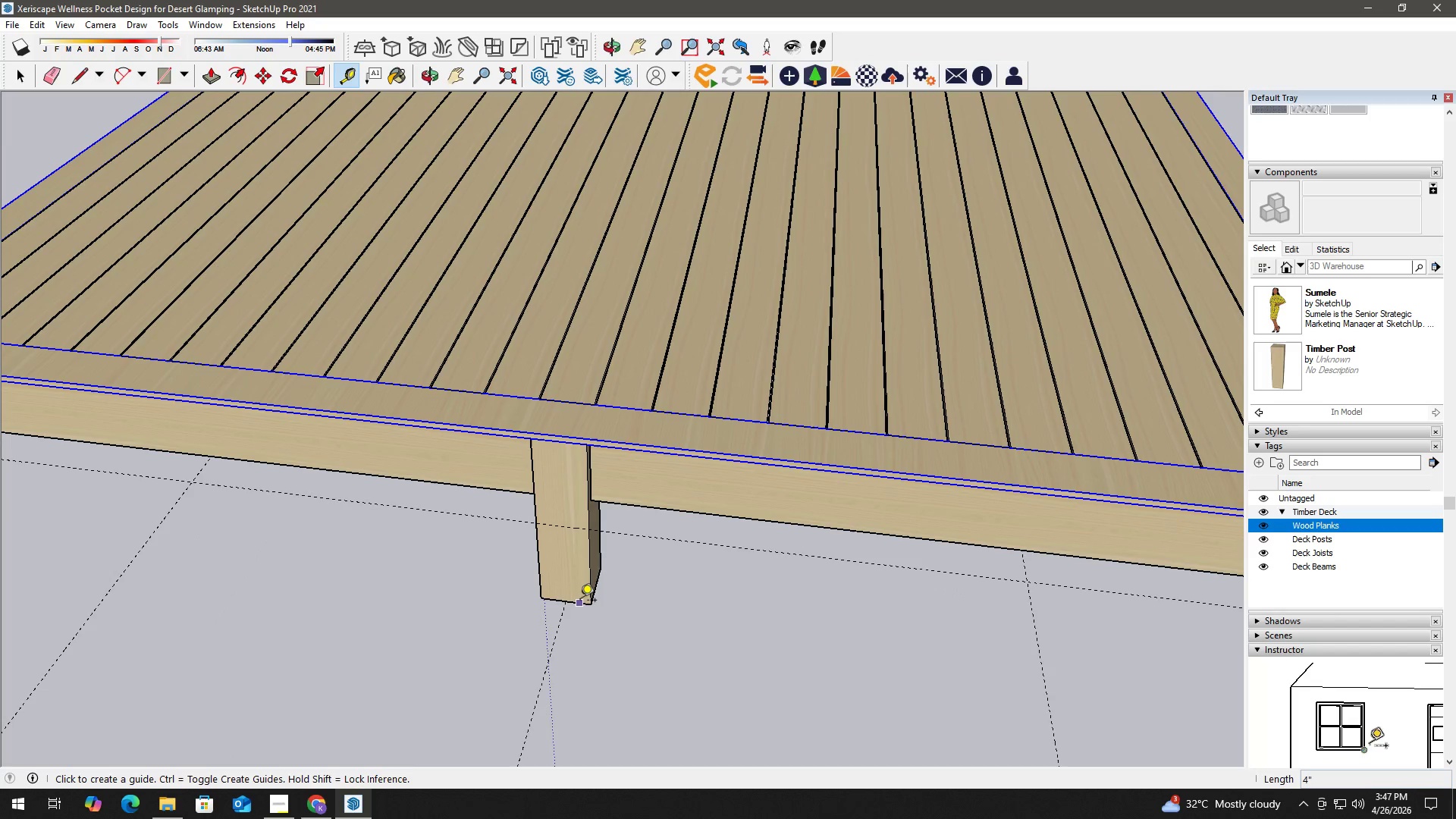 
scroll: coordinate [578, 603], scroll_direction: up, amount: 6.0
 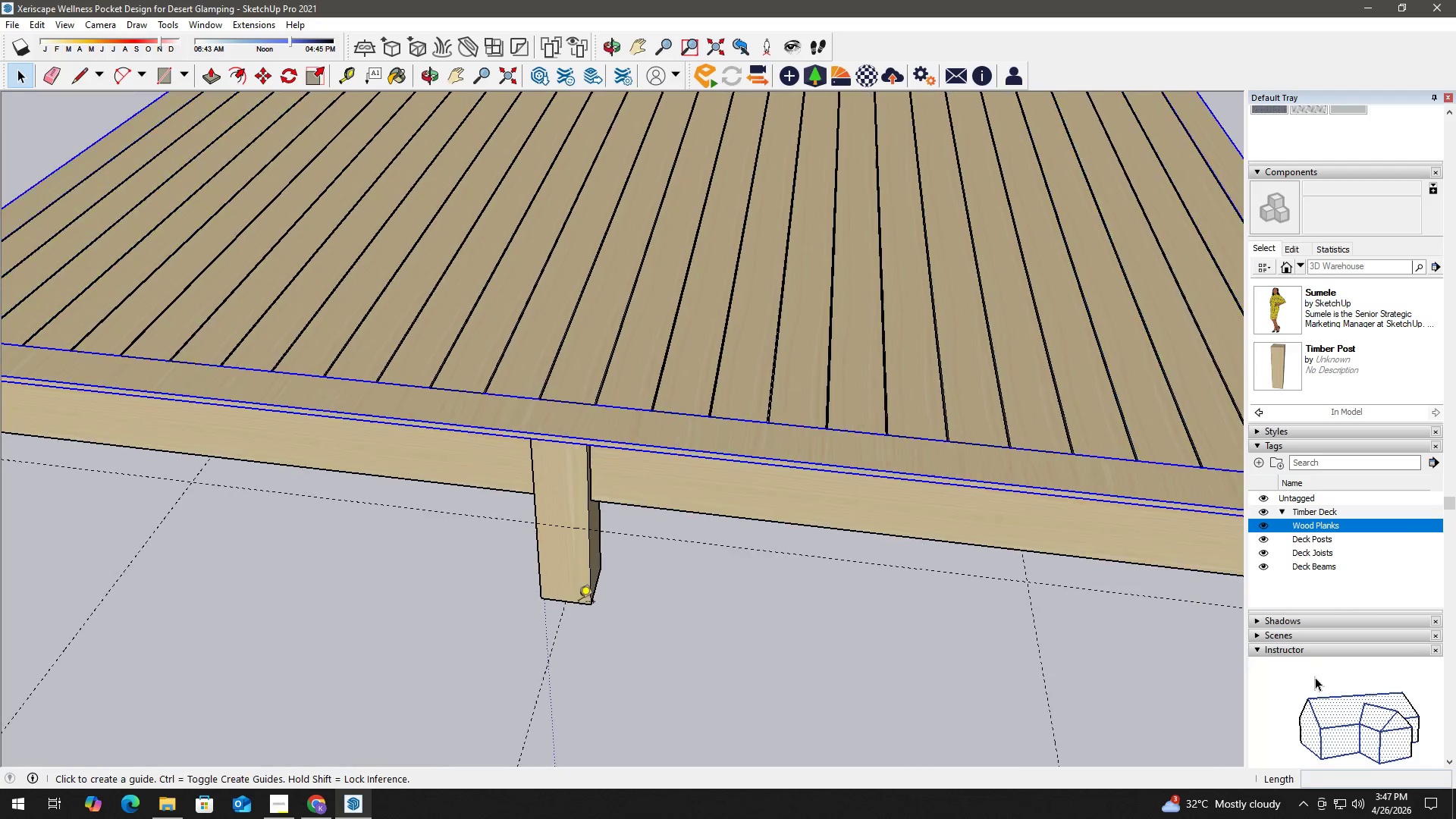 
left_click([580, 601])
 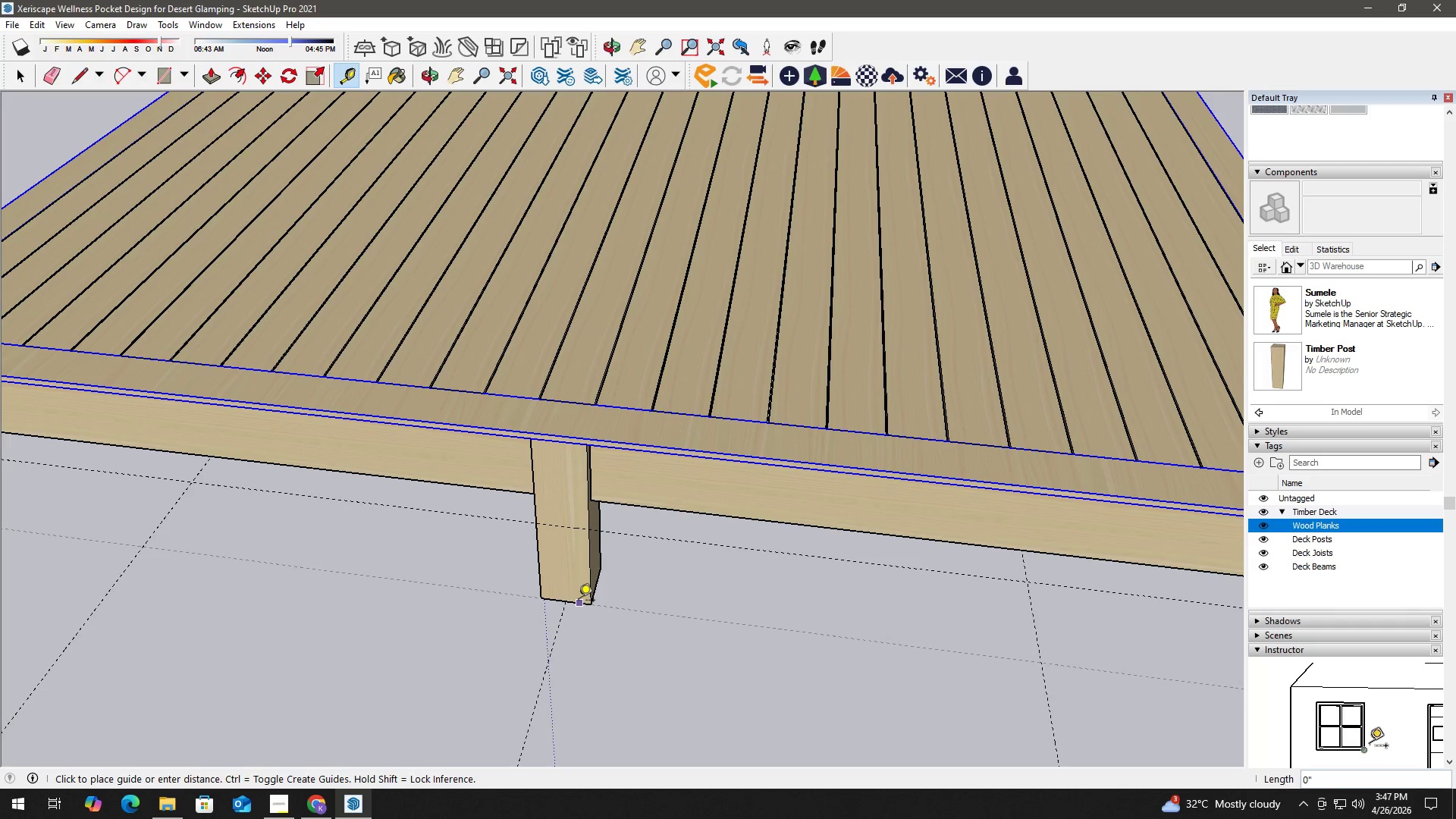 
left_click([579, 602])
 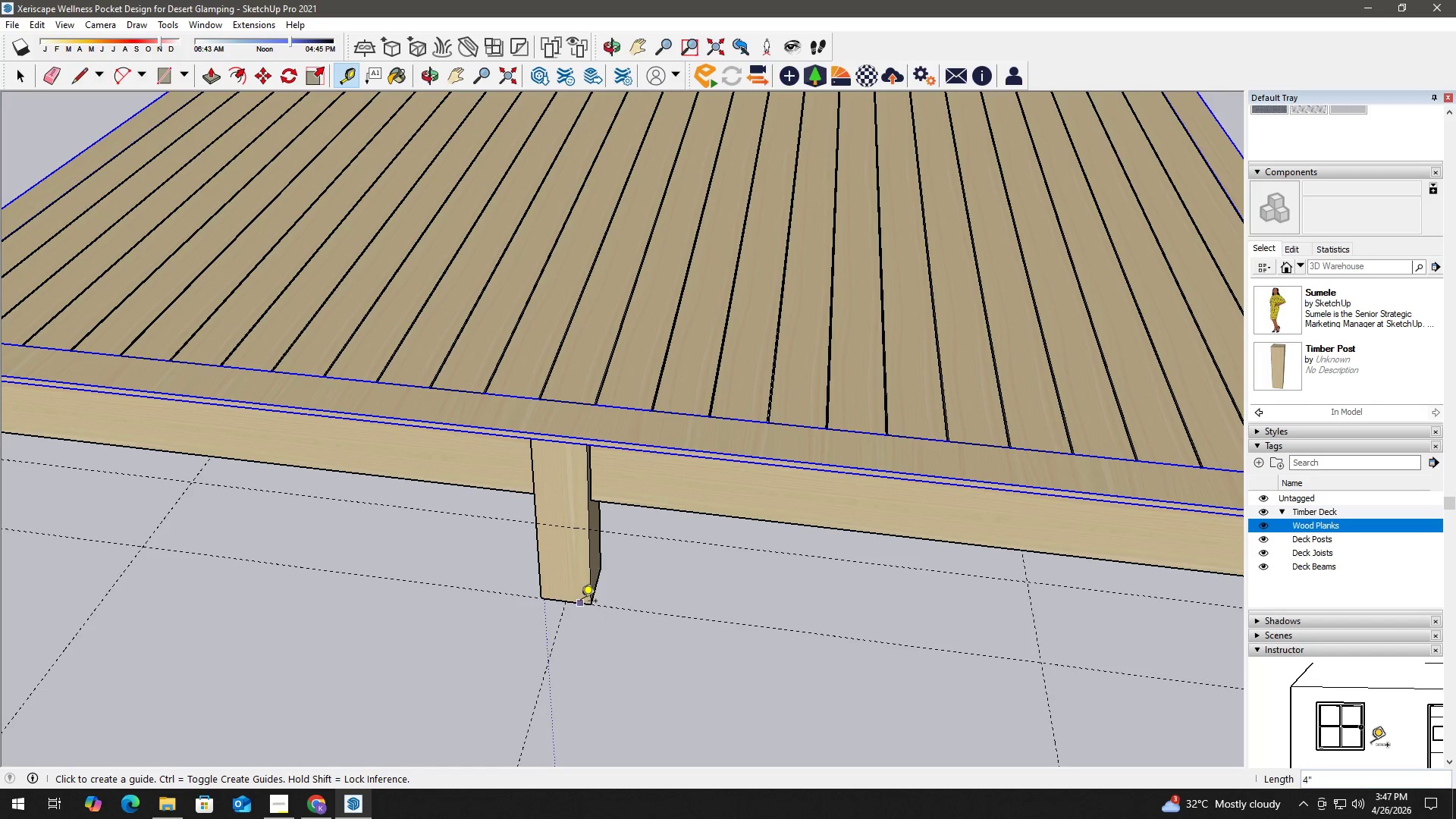 
key(Space)
 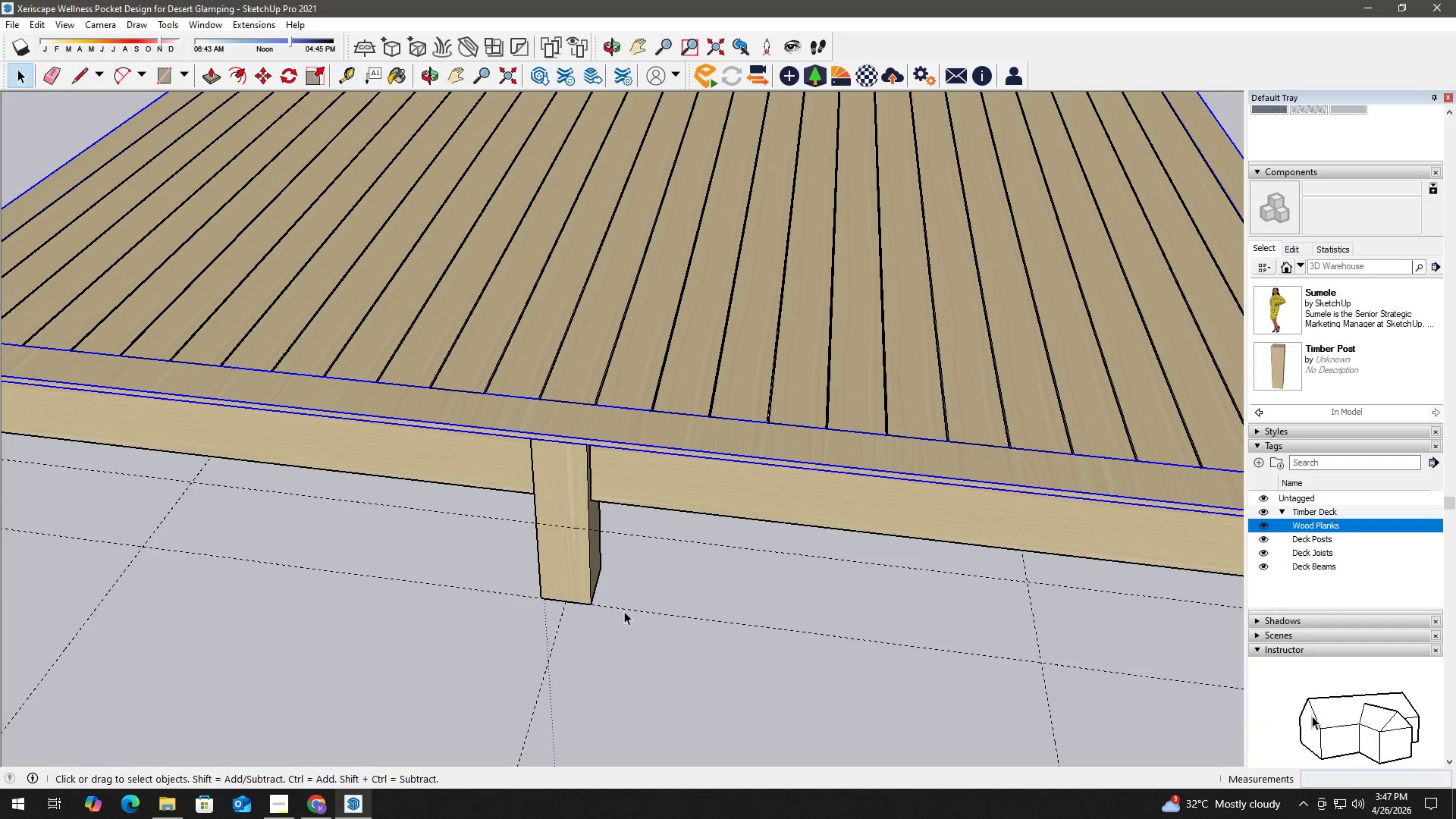 
key(T)
 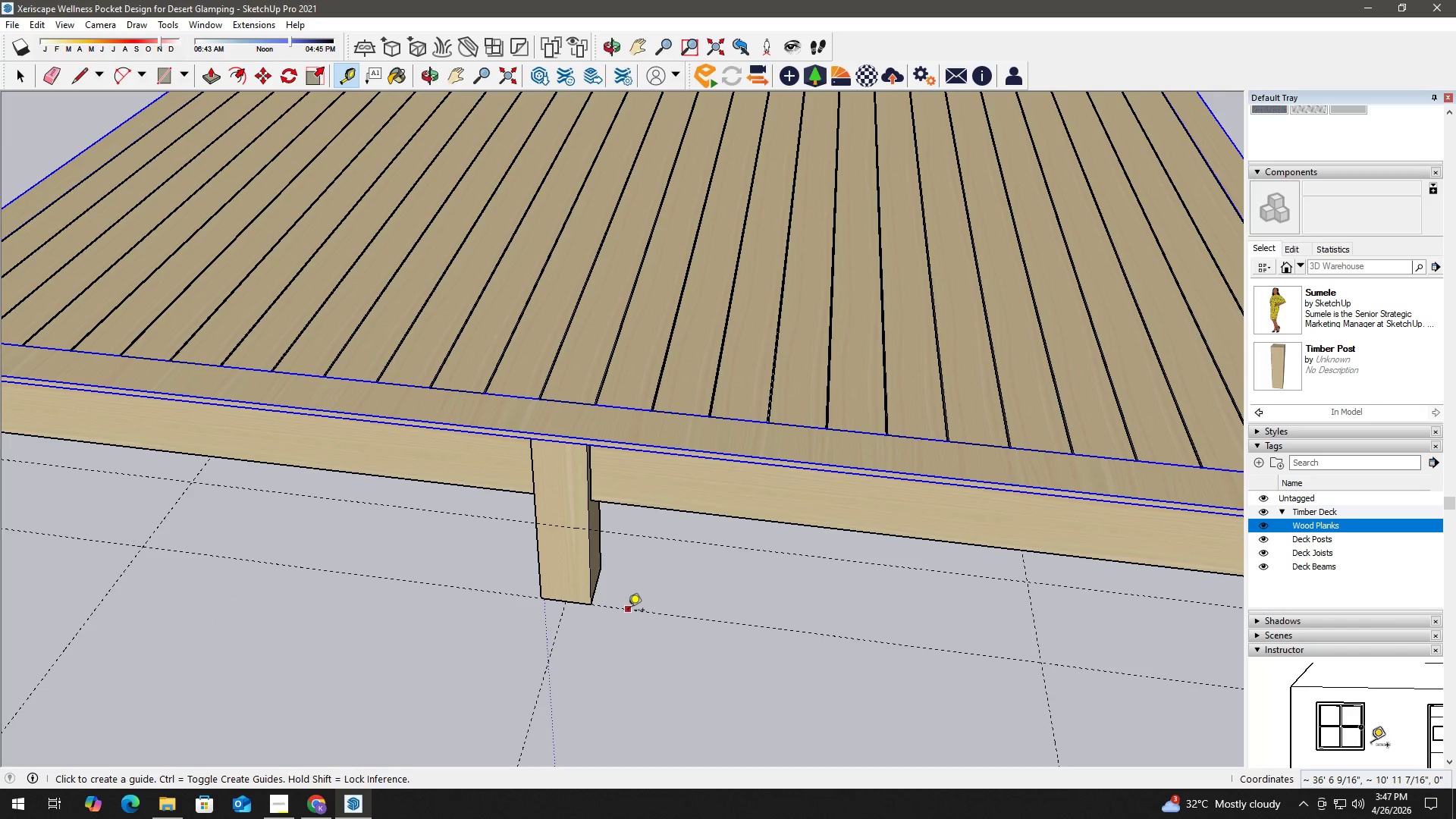 
left_click([628, 611])
 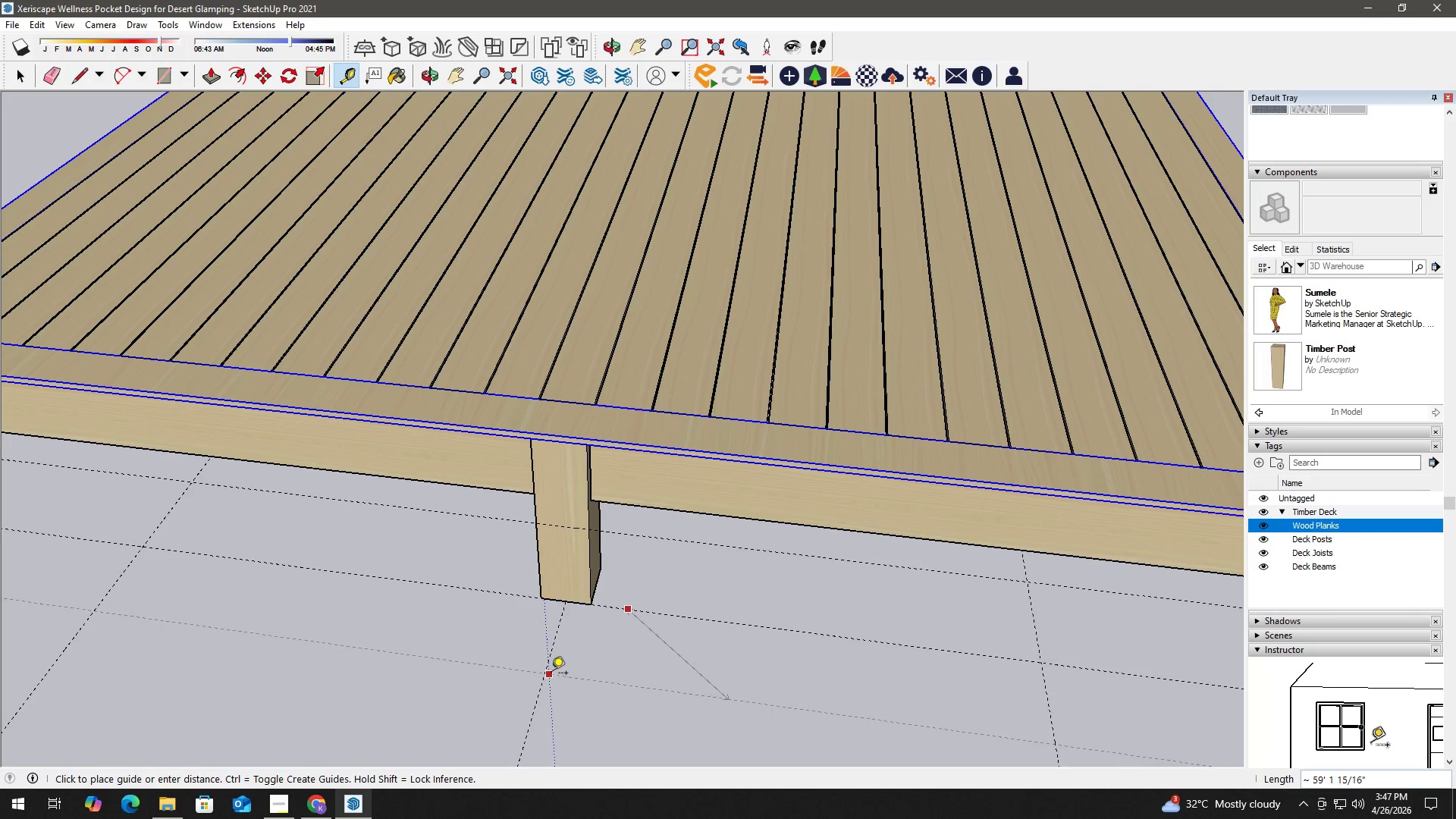 
scroll: coordinate [569, 670], scroll_direction: down, amount: 2.0
 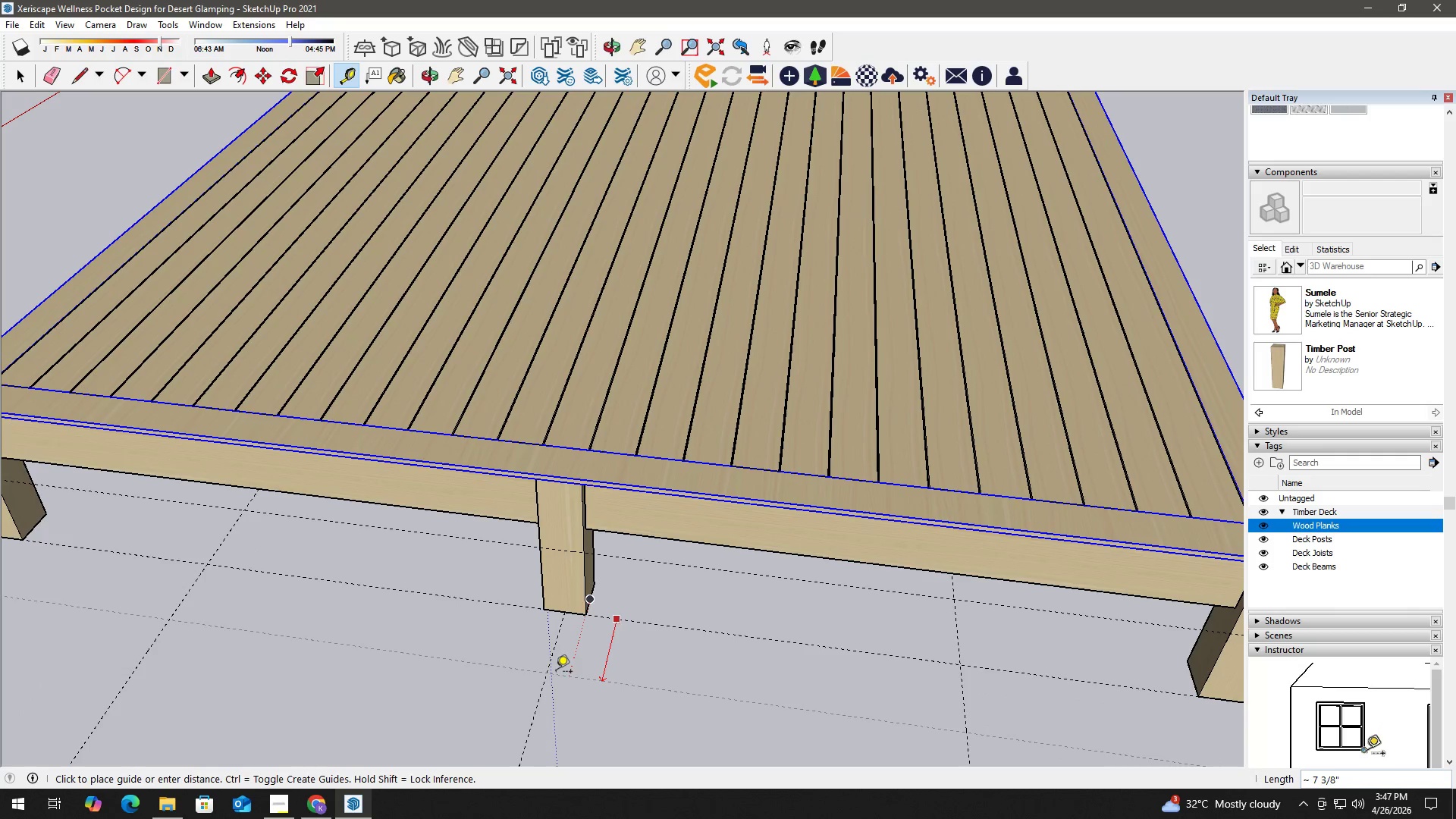 
key(Numpad2)
 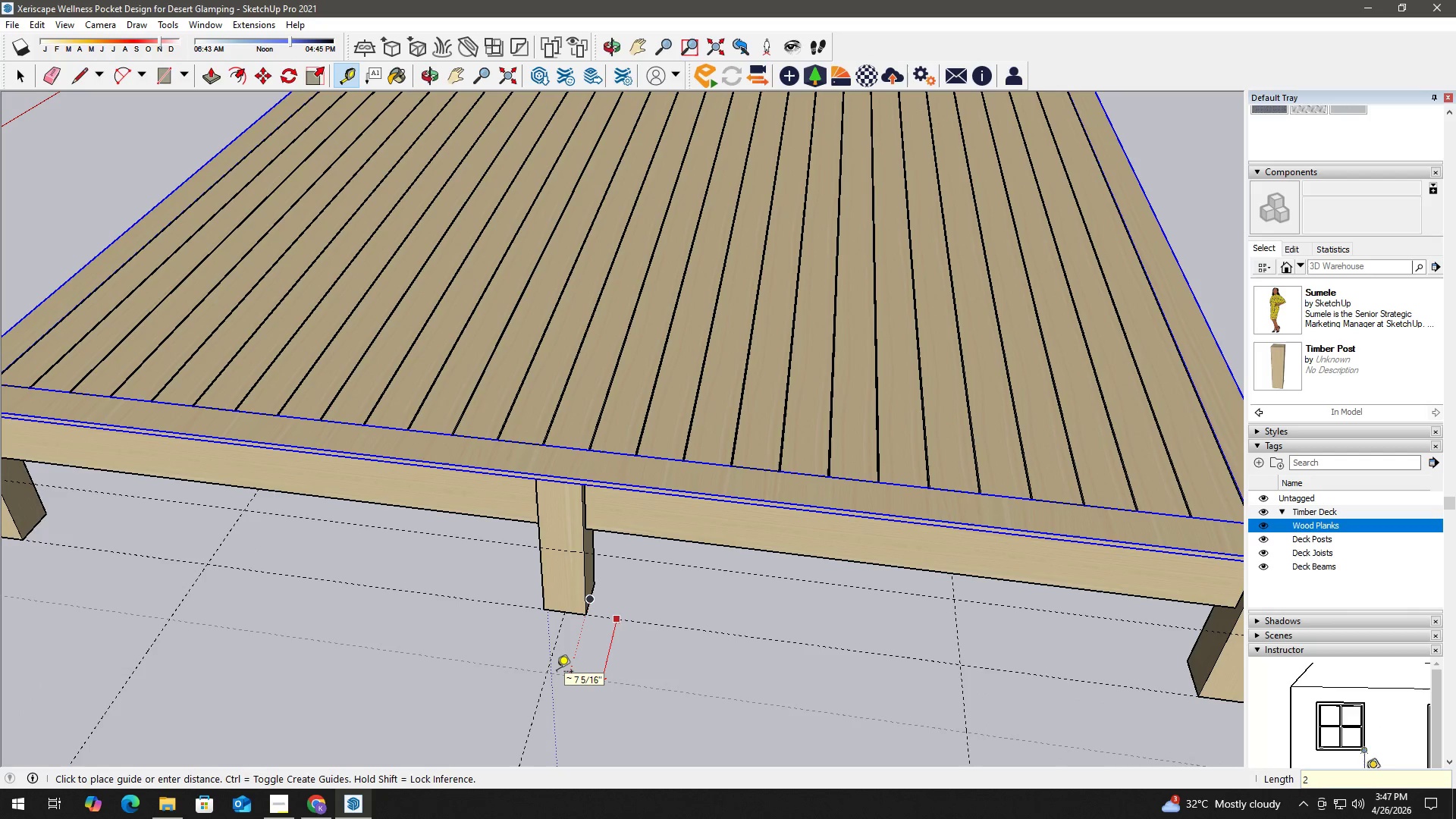 
key(Numpad4)
 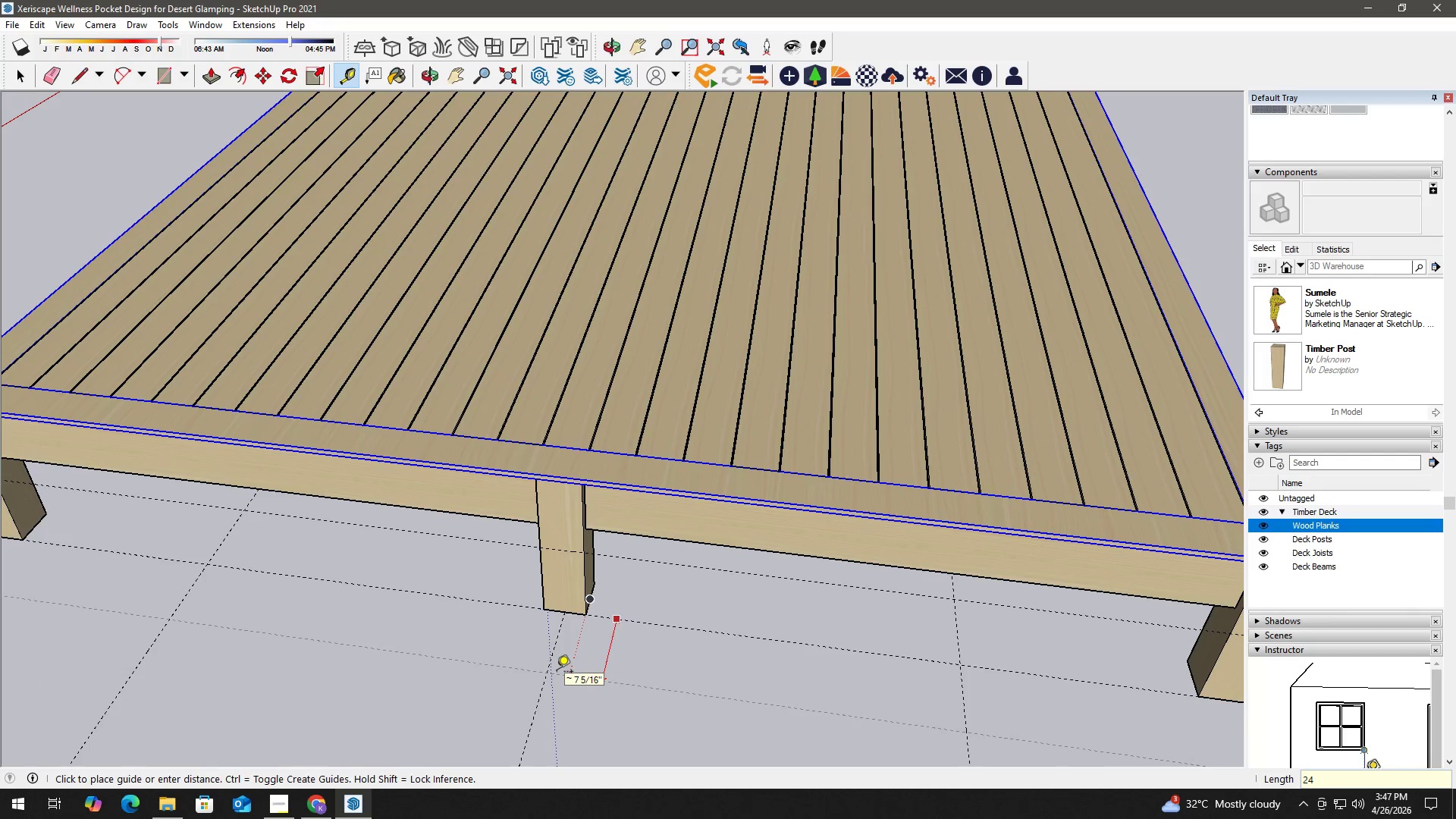 
key(NumpadEnter)
 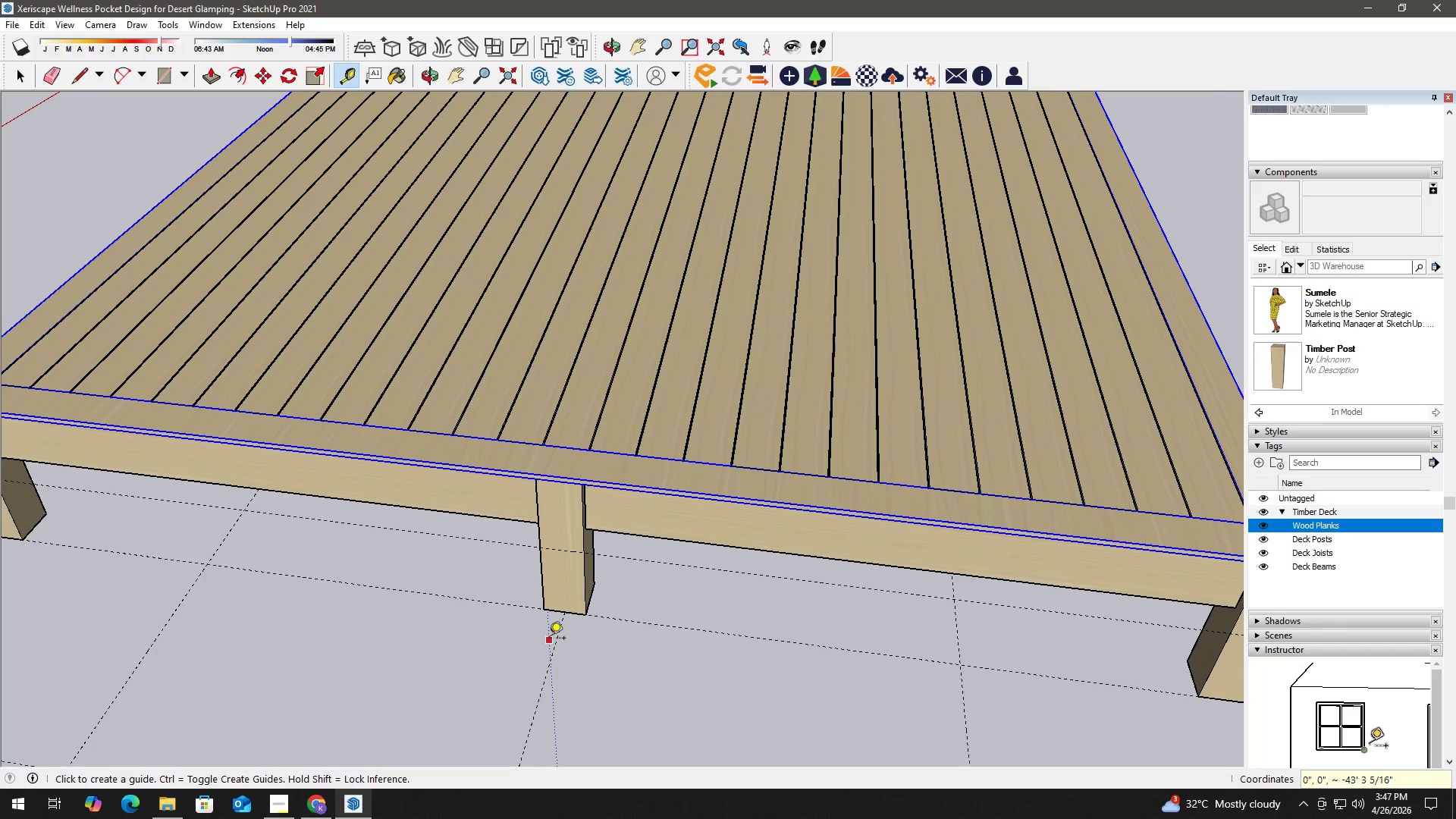 
key(Control+Z)
 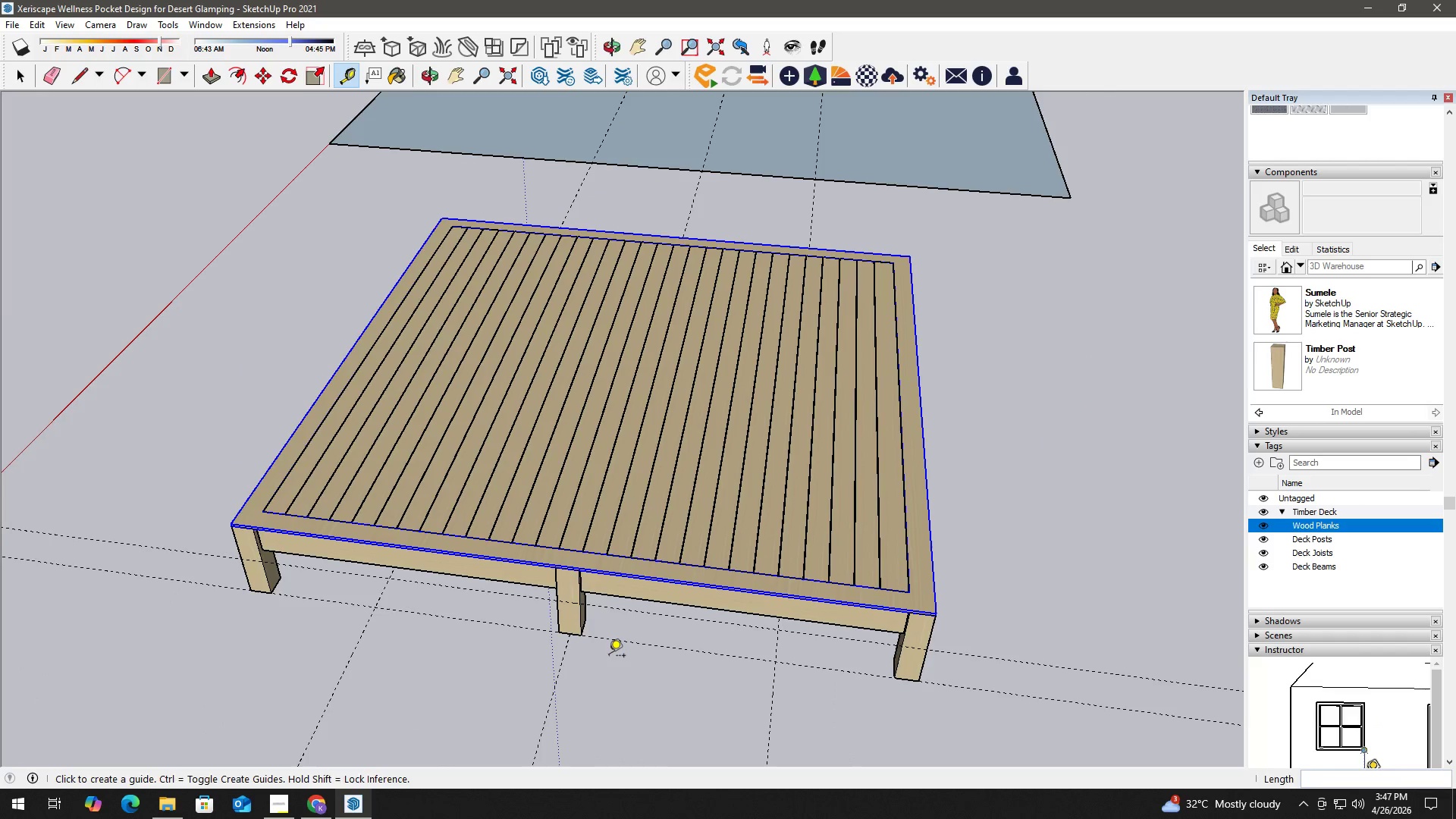 
scroll: coordinate [590, 664], scroll_direction: down, amount: 7.0
 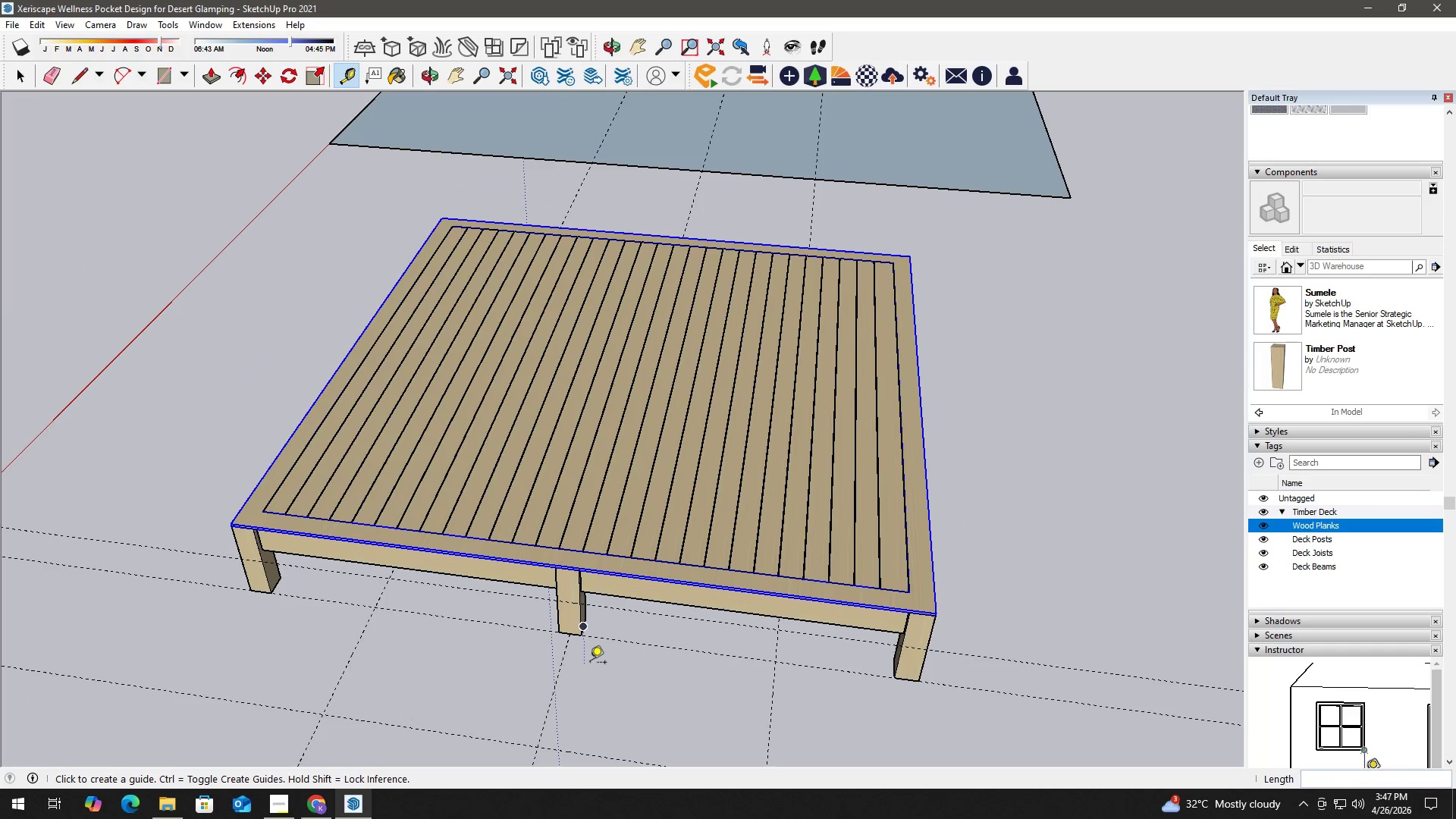 
key(Space)
 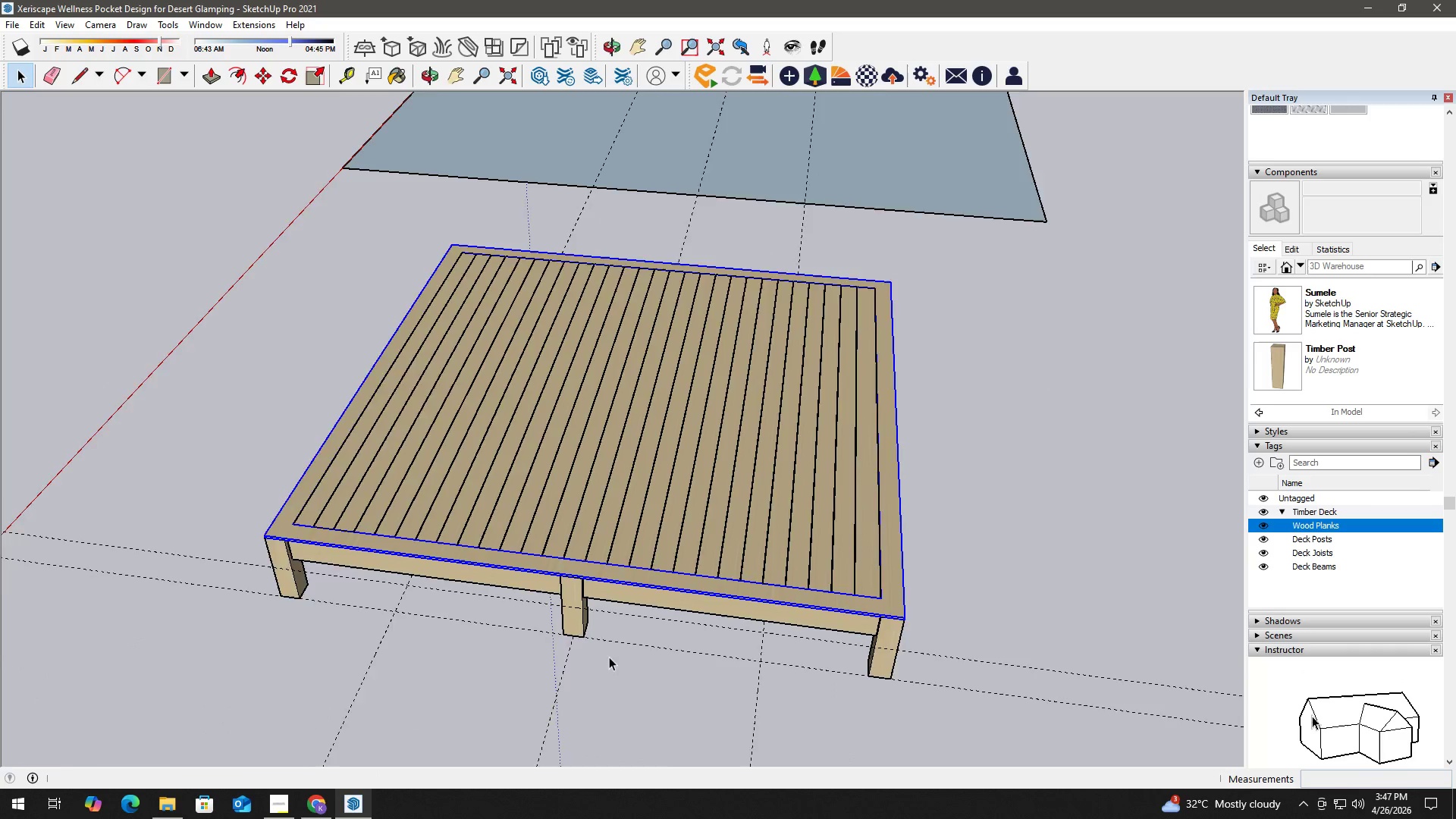 
scroll: coordinate [607, 658], scroll_direction: down, amount: 3.0
 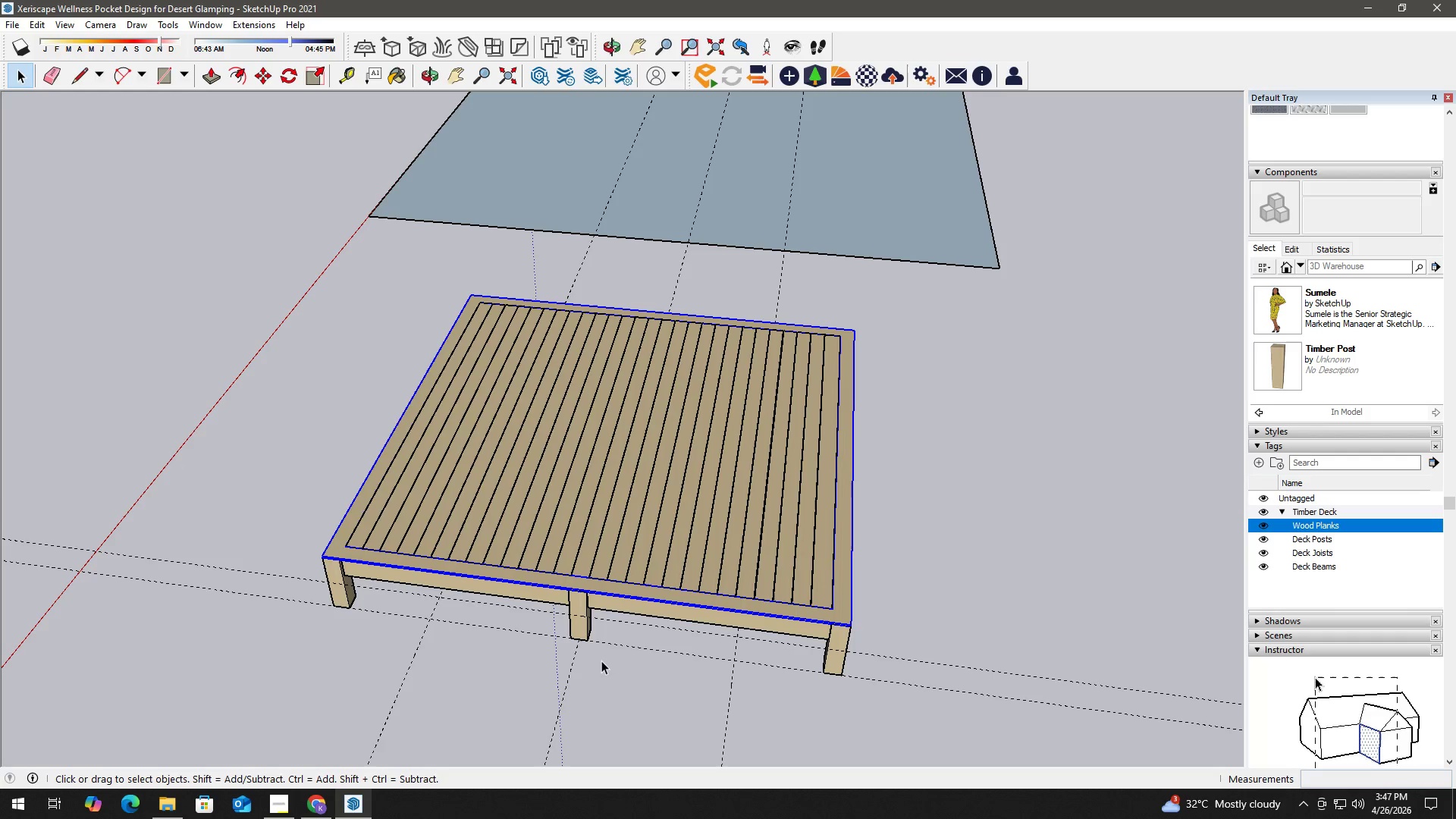 
wait(14.05)
 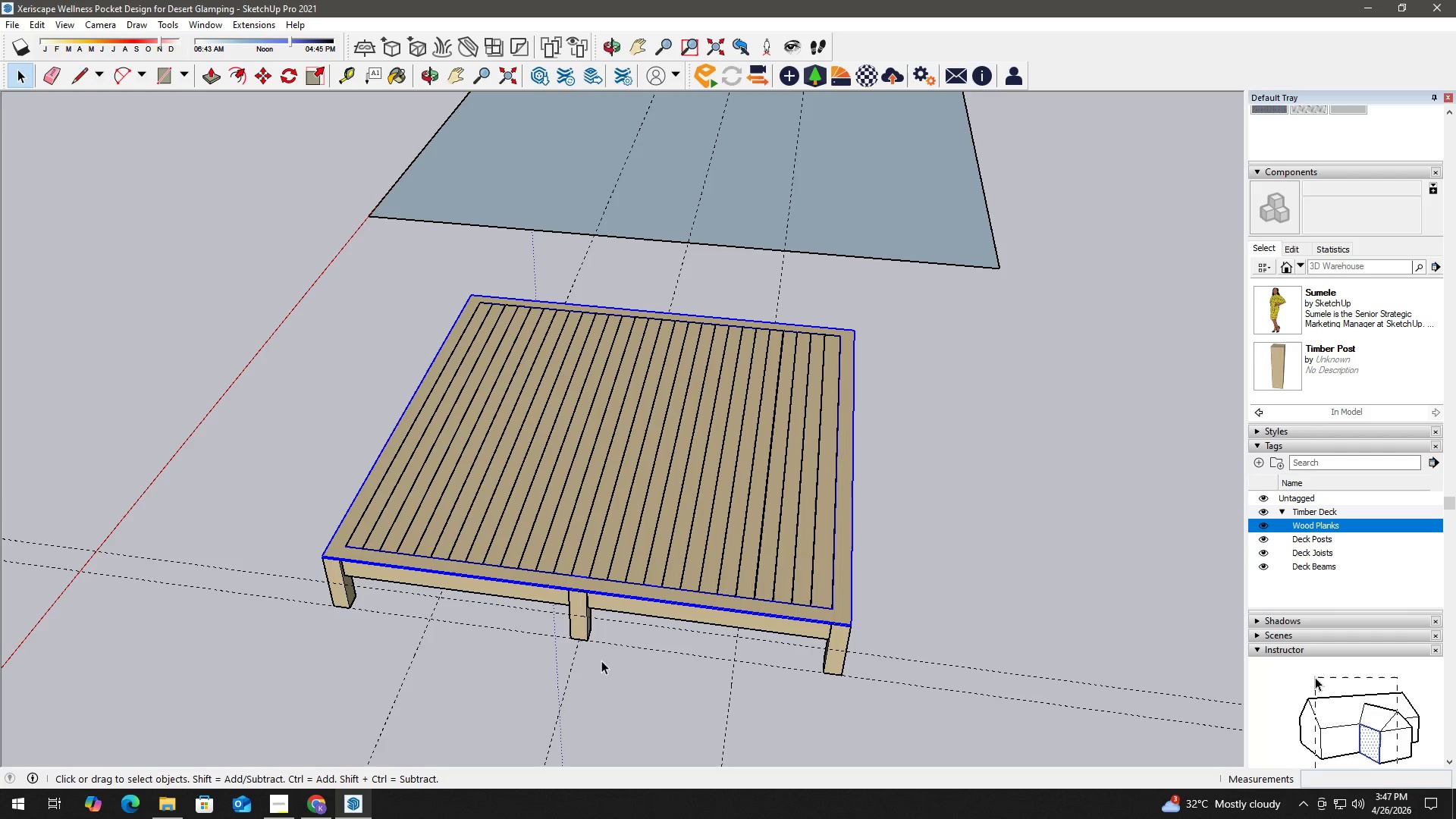 
key(Space)
 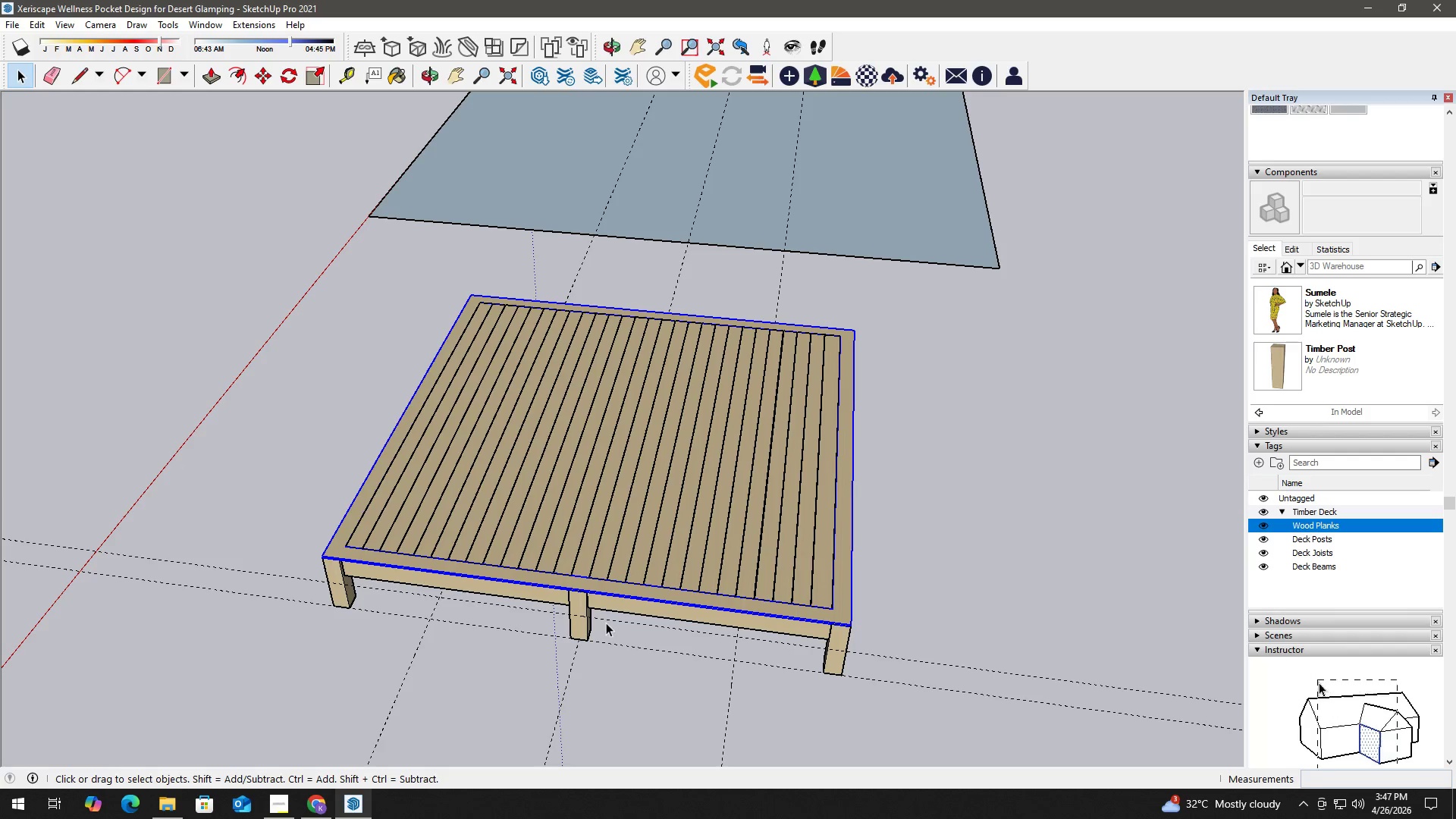 
key(T)
 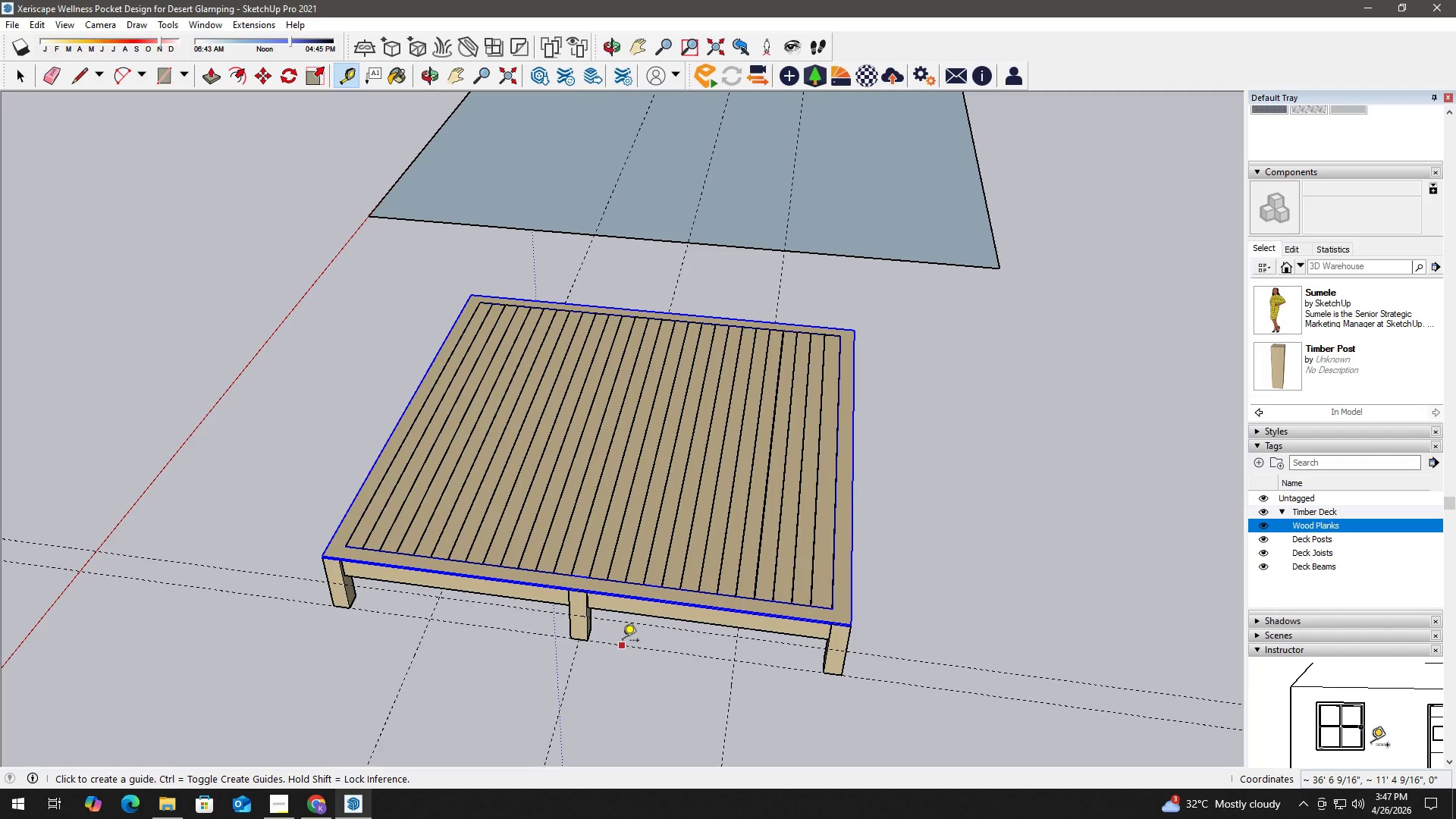 
left_click_drag(start_coordinate=[623, 642], to_coordinate=[619, 652])
 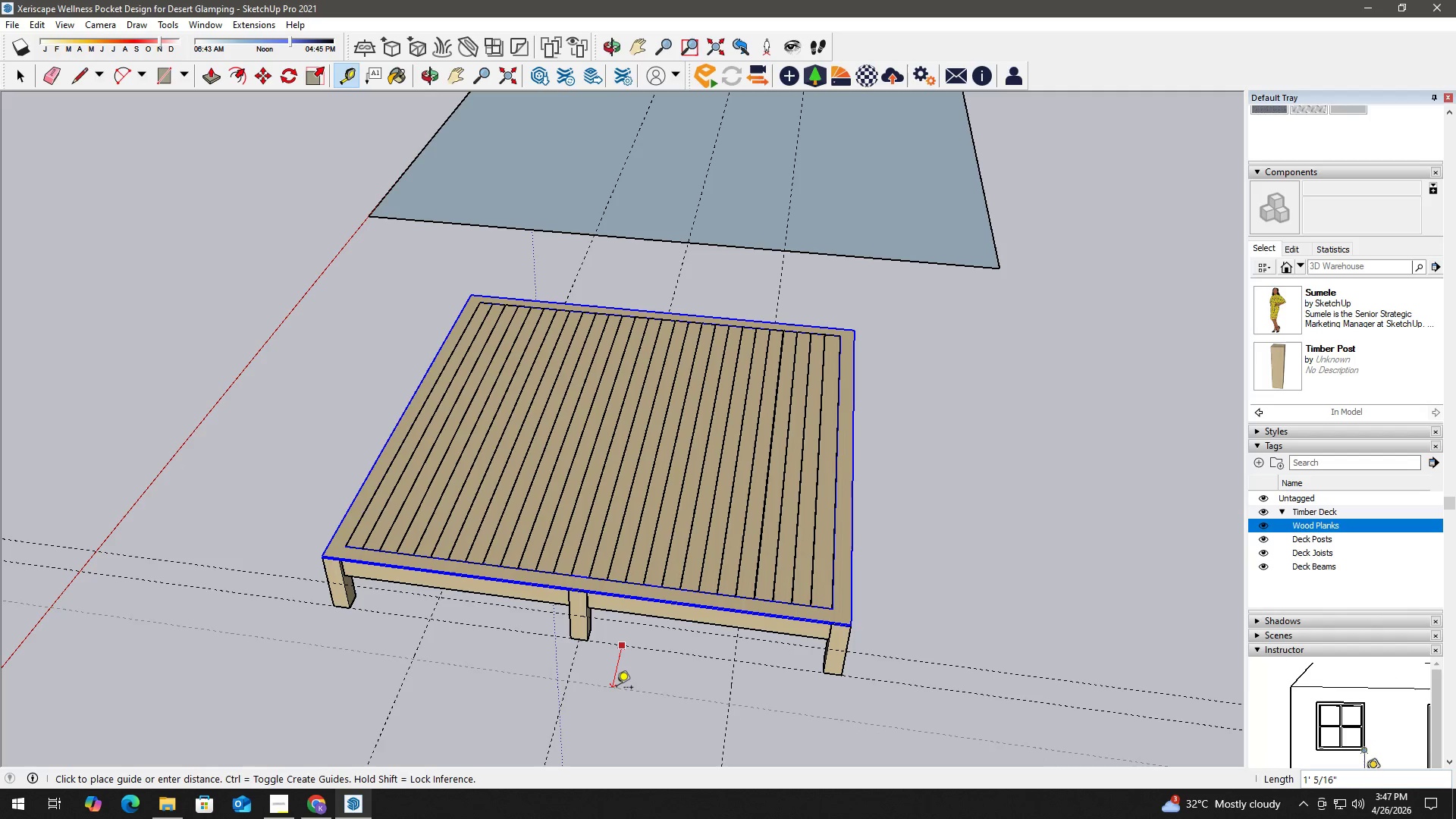 
key(Numpad1)
 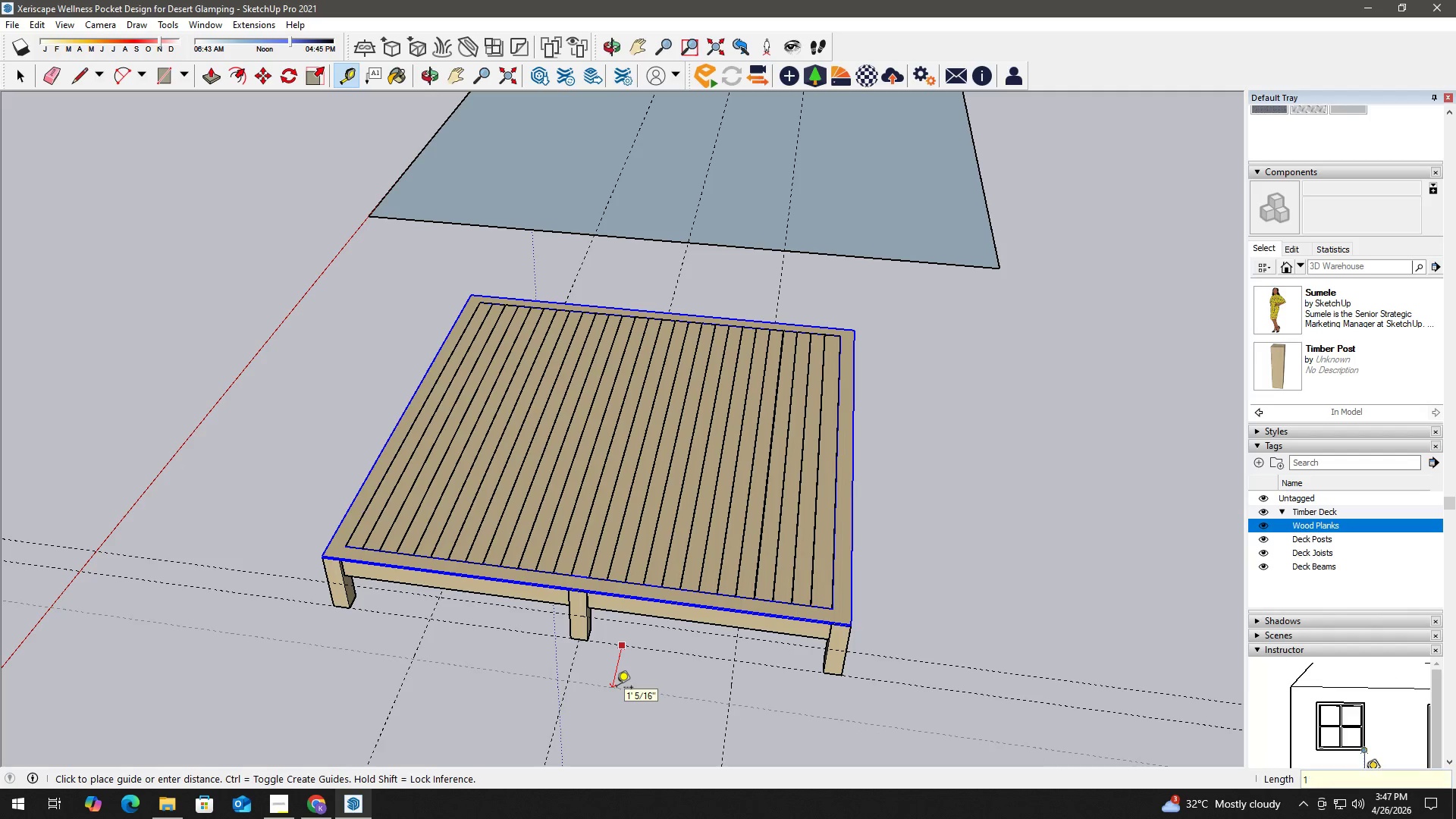 
key(Numpad2)
 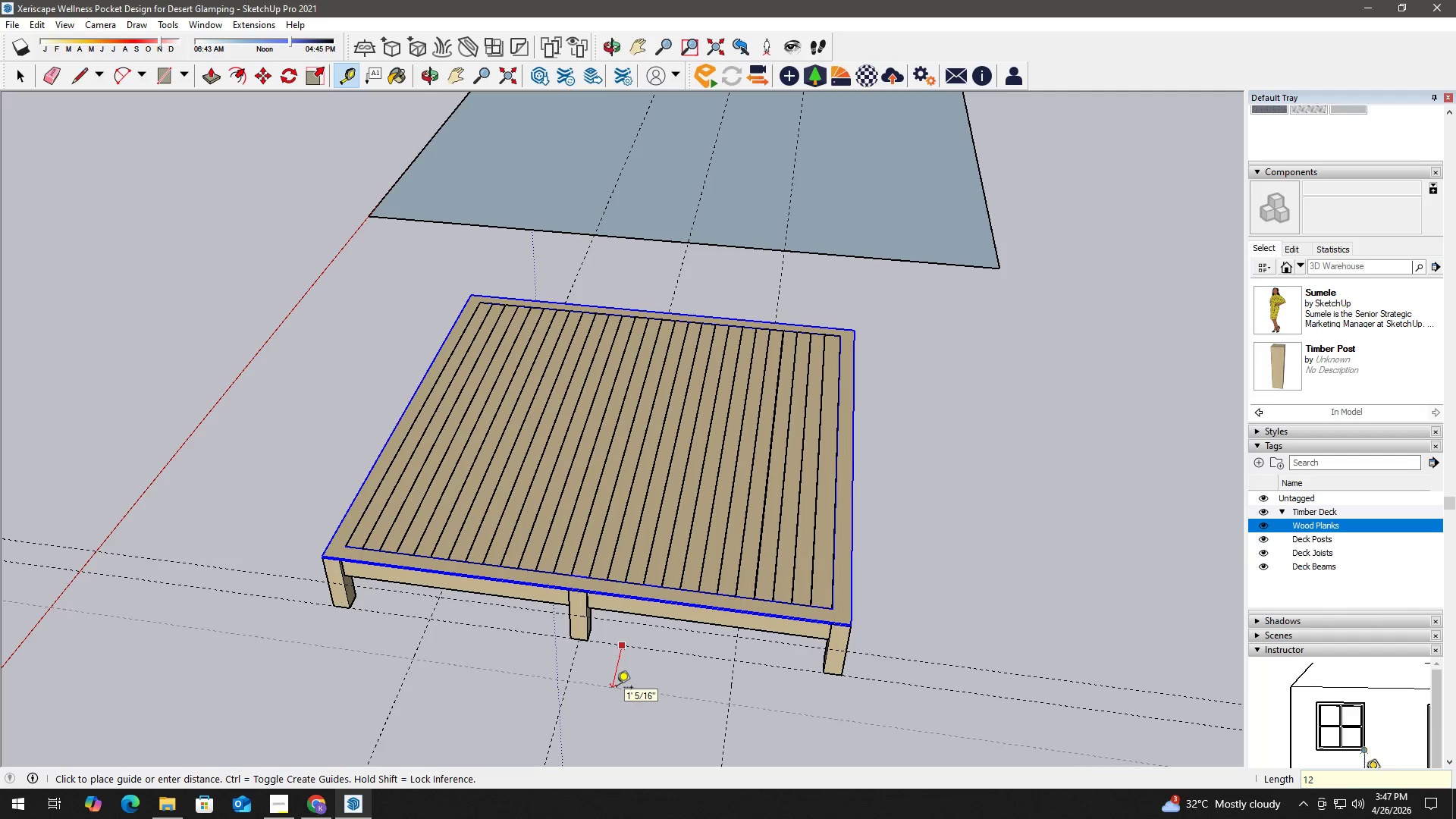 
key(NumpadEnter)
 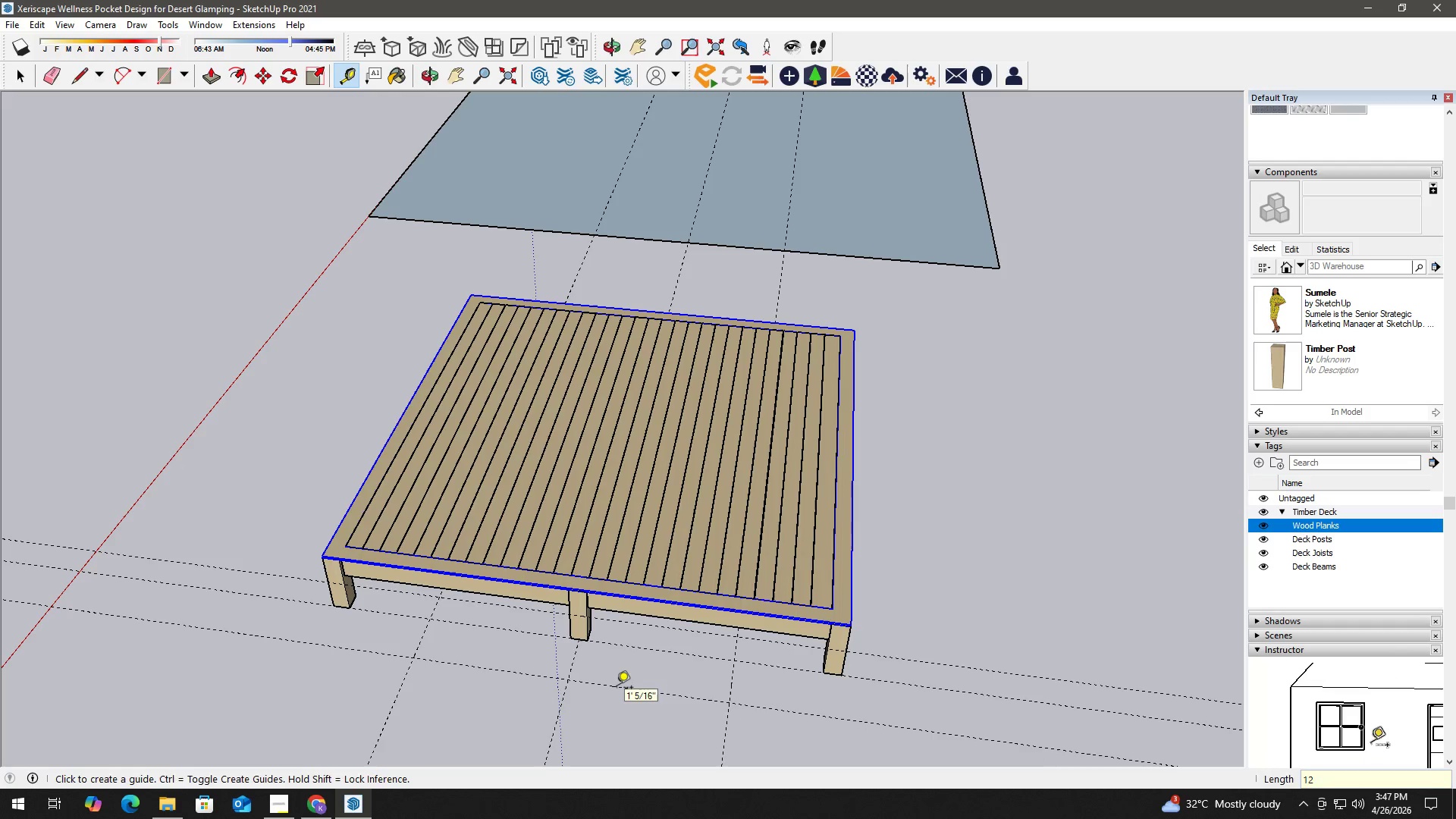 
key(Space)
 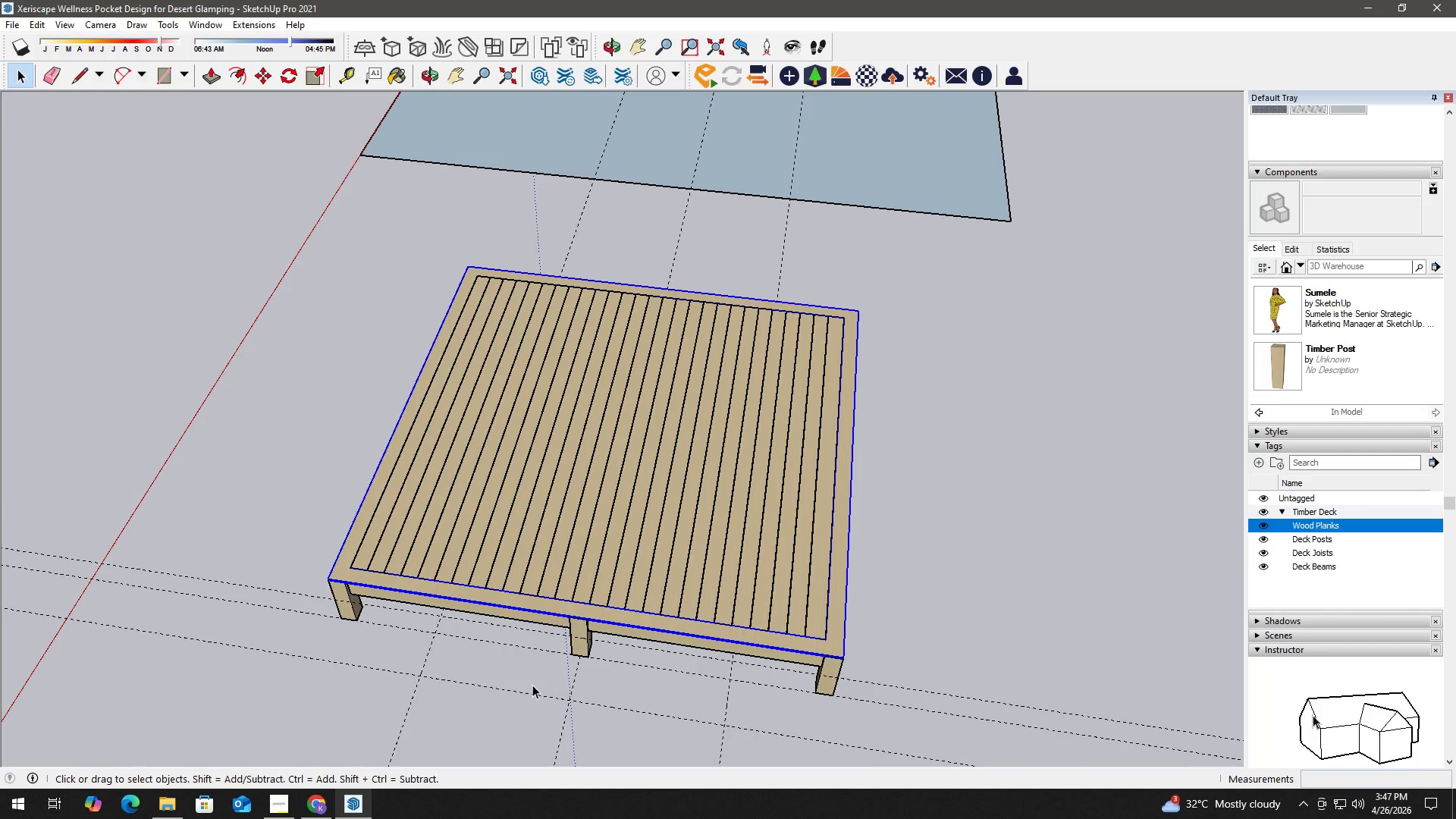 
scroll: coordinate [504, 642], scroll_direction: up, amount: 6.0
 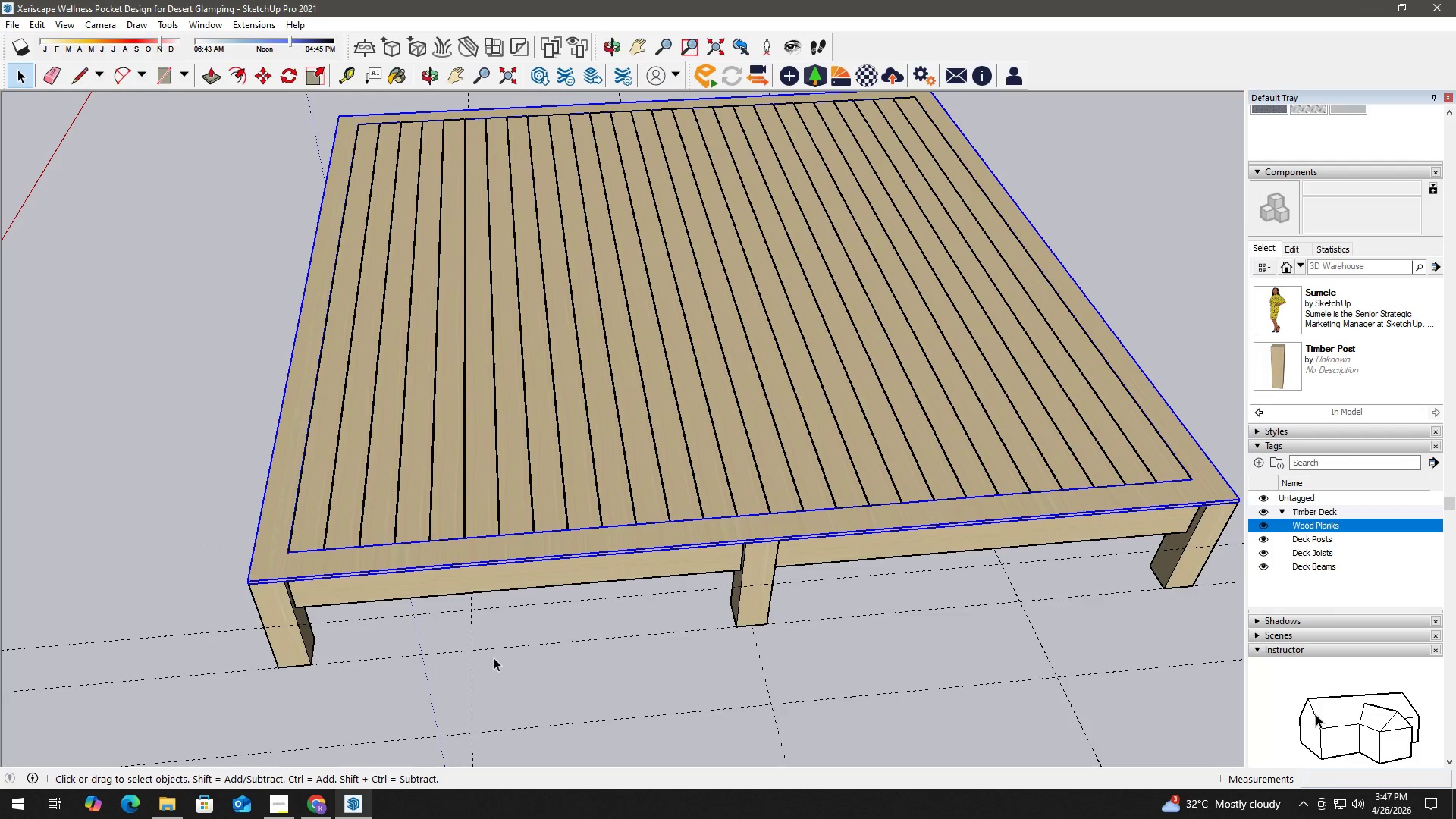 
key(R)
 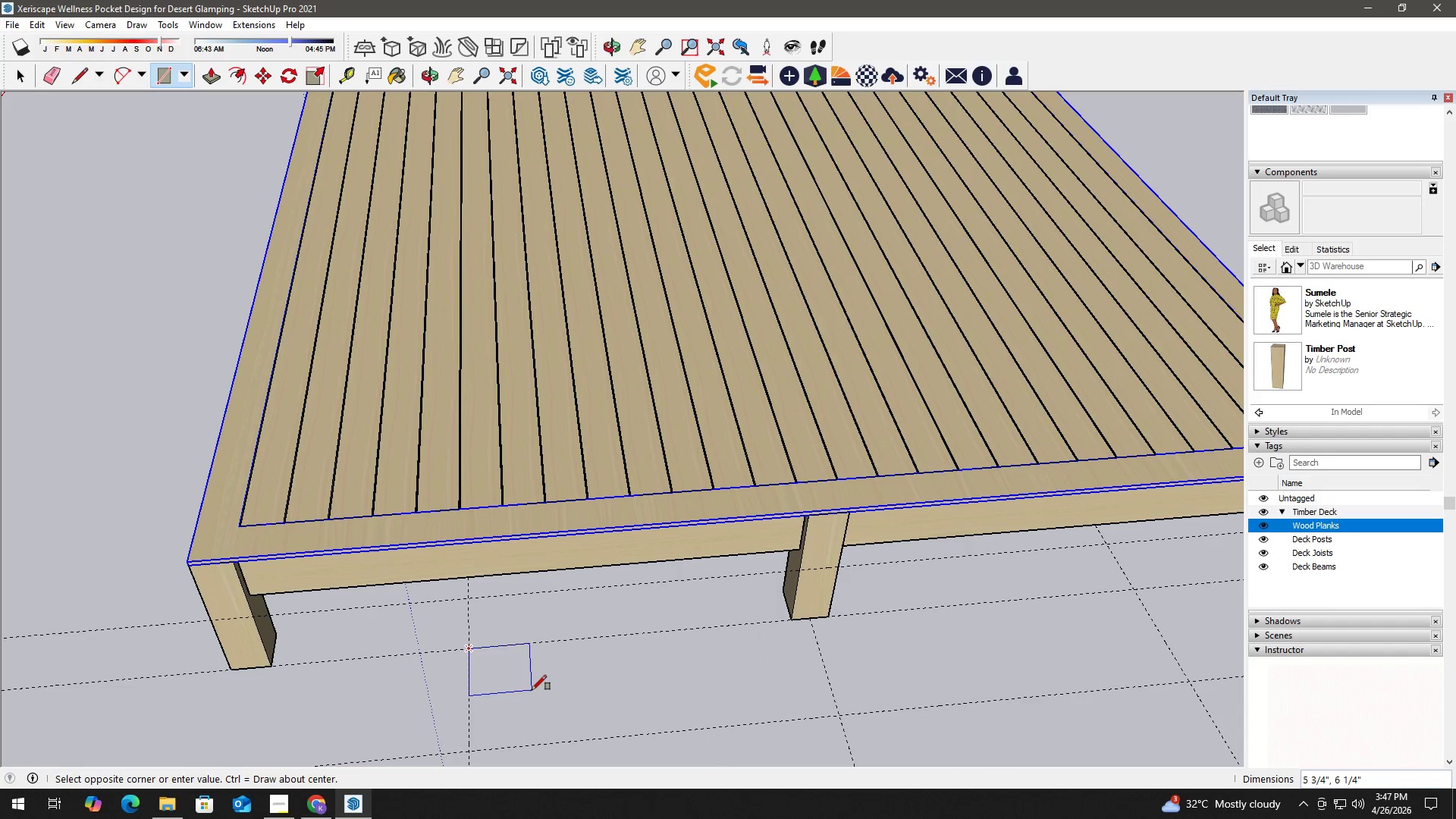 
scroll: coordinate [481, 658], scroll_direction: up, amount: 2.0
 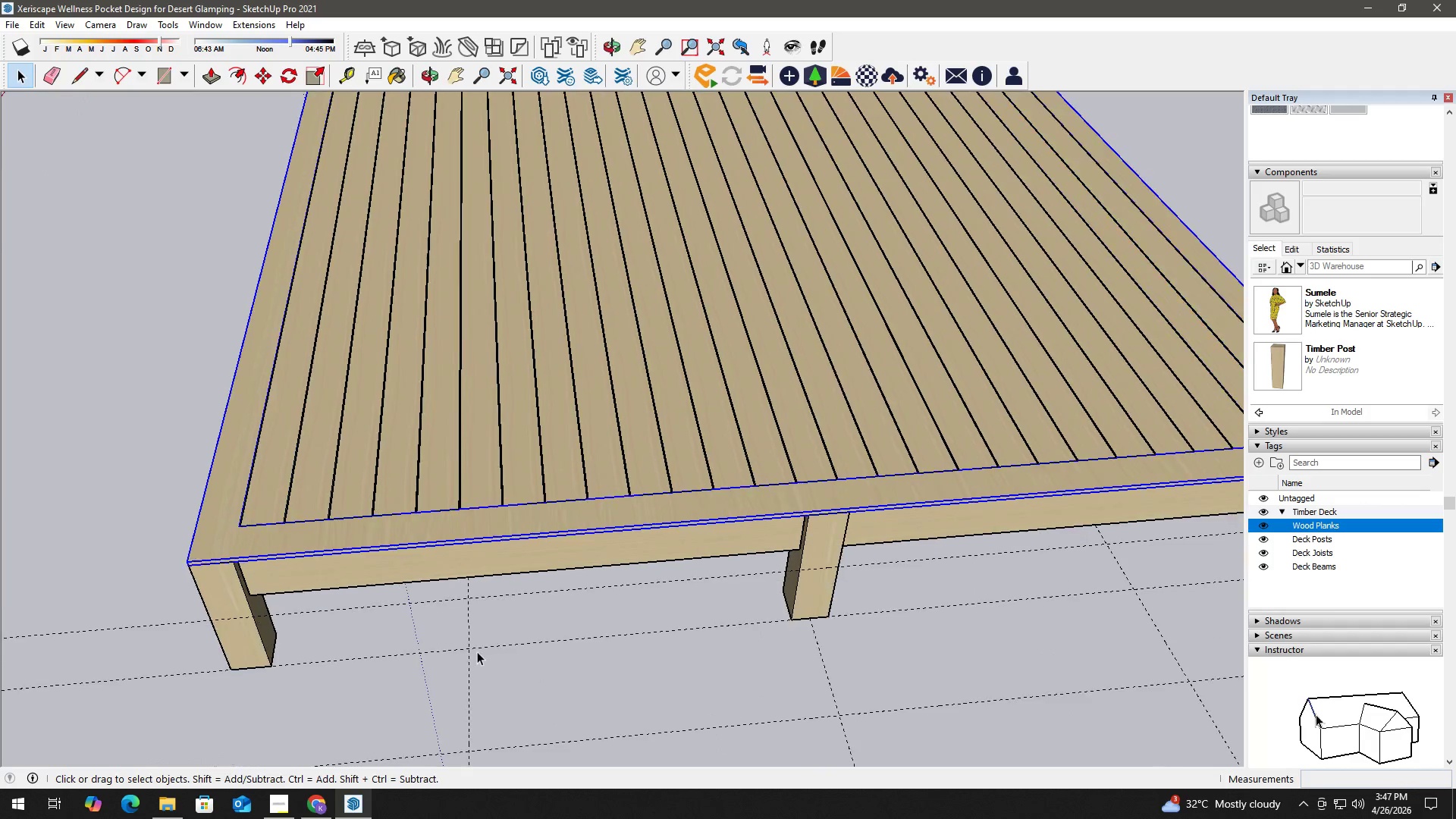 
key(Numpad4)
 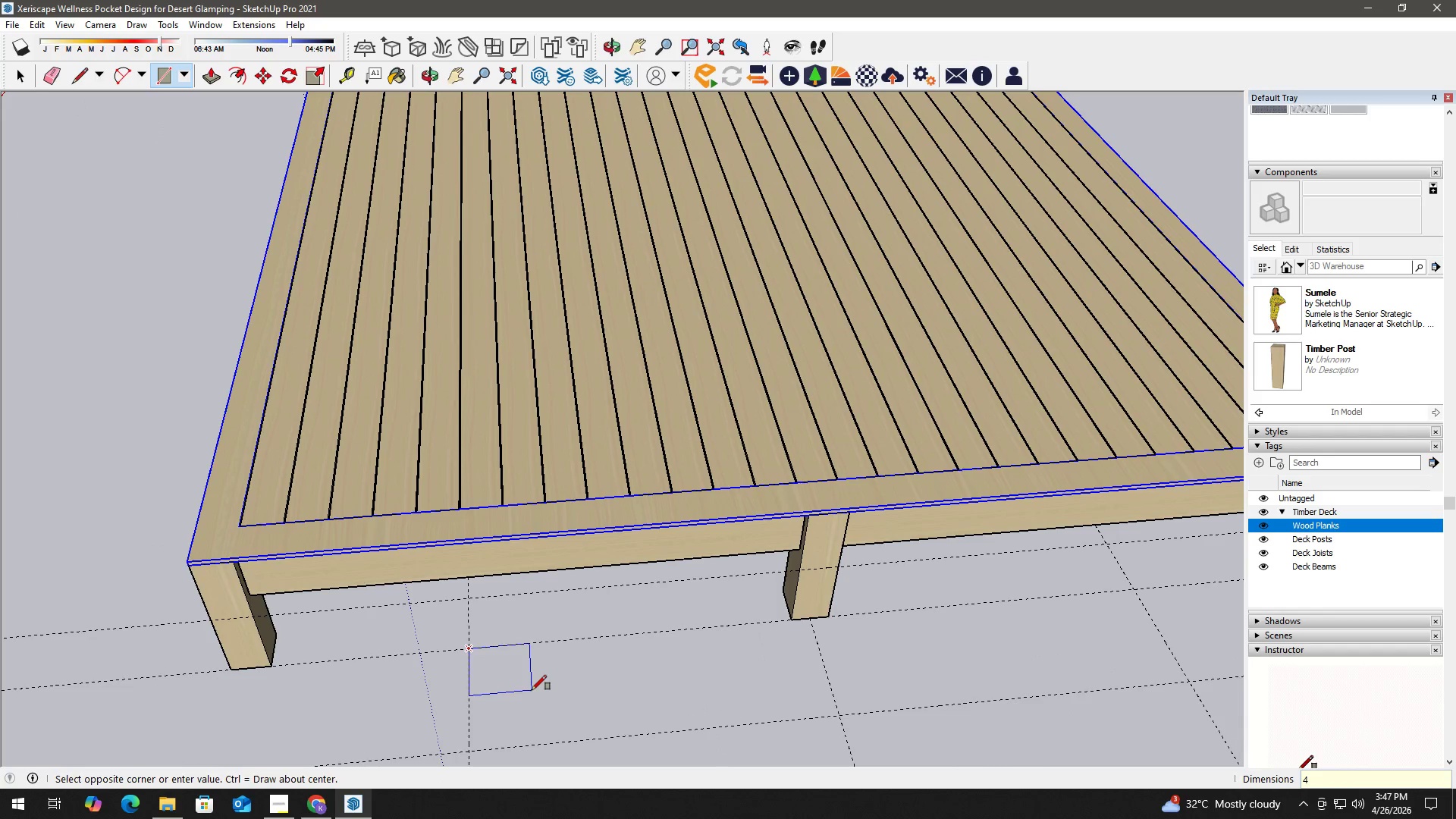 
key(Comma)
 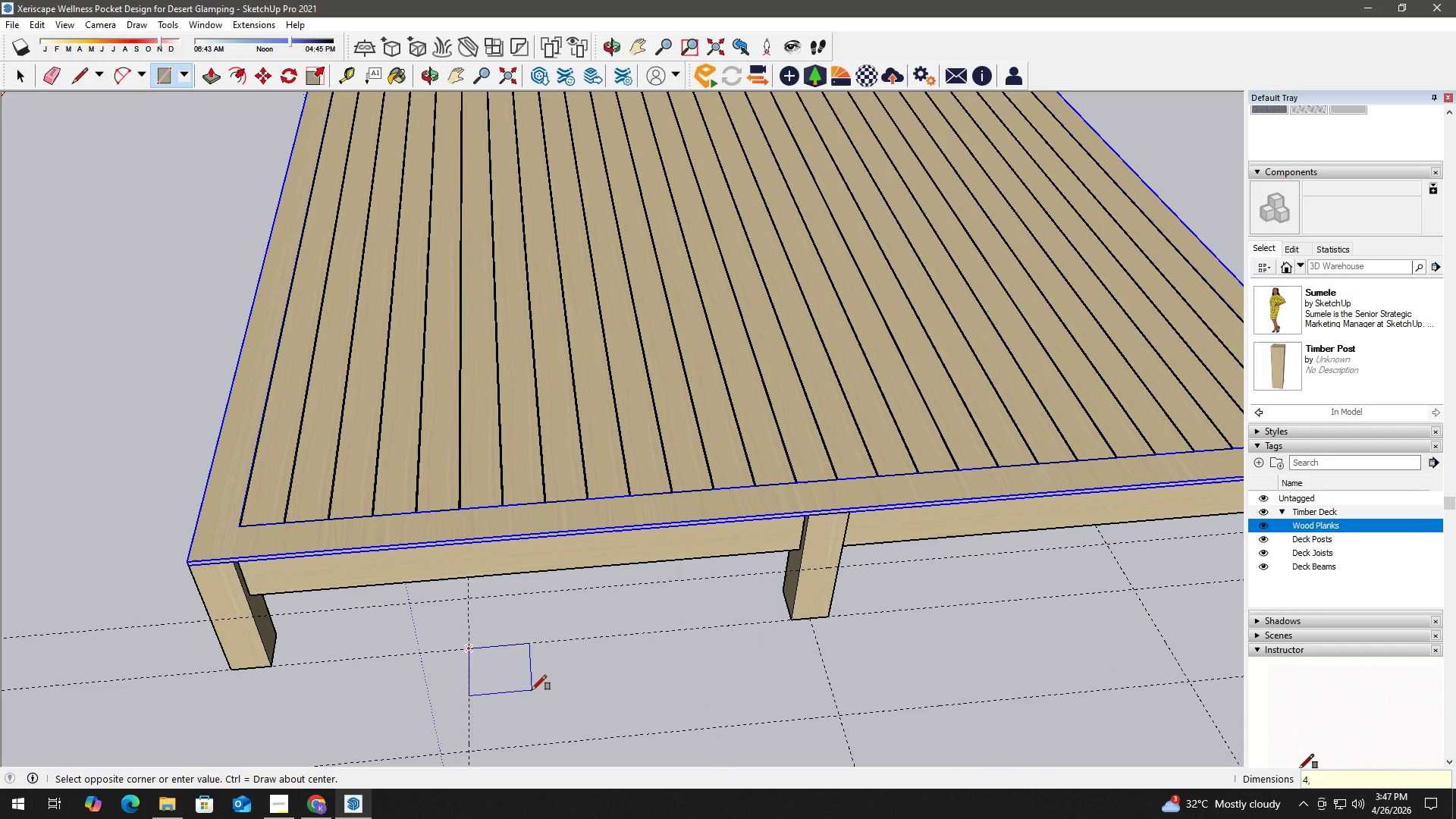 
key(Numpad4)
 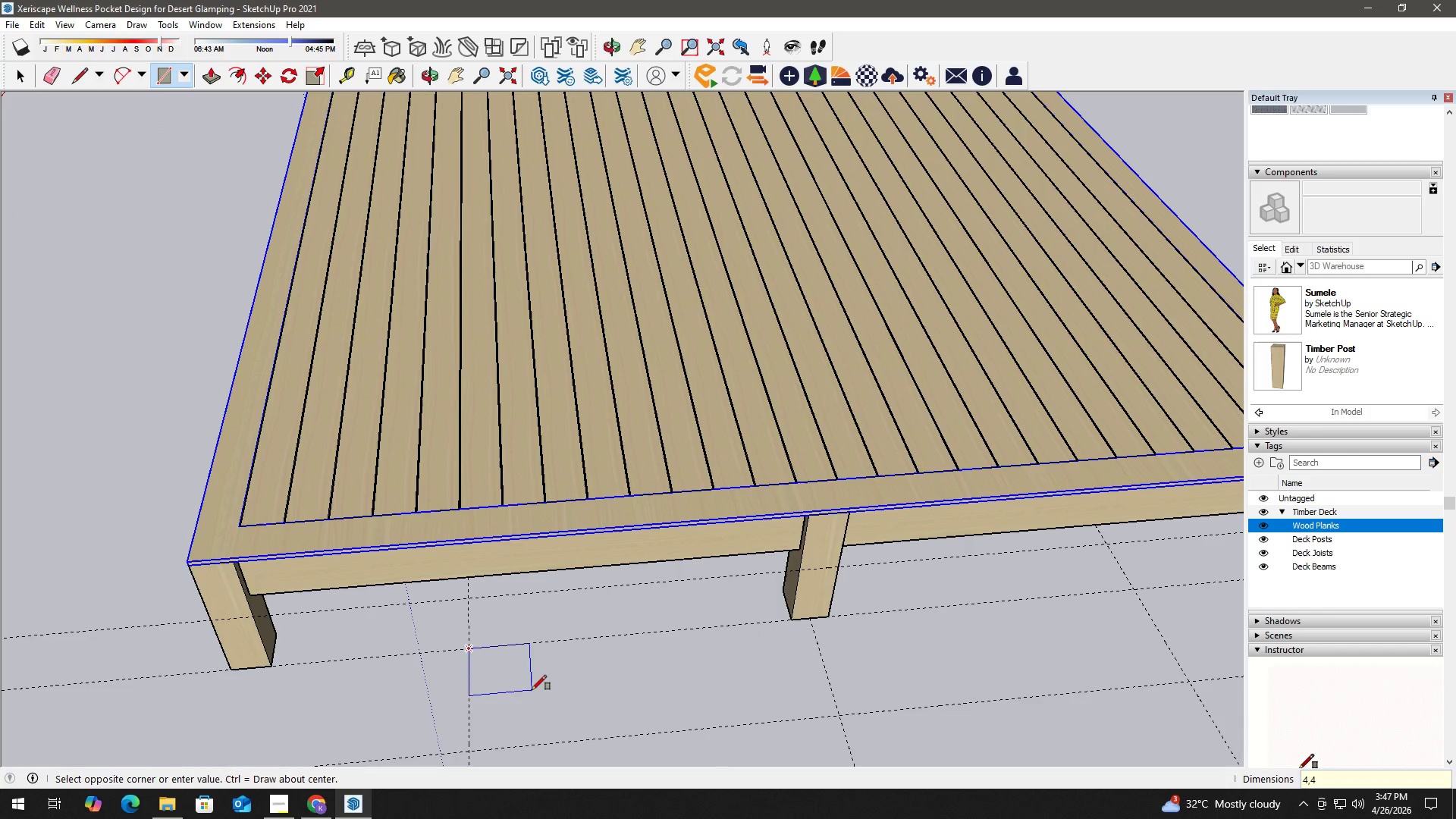 
key(NumpadEnter)
 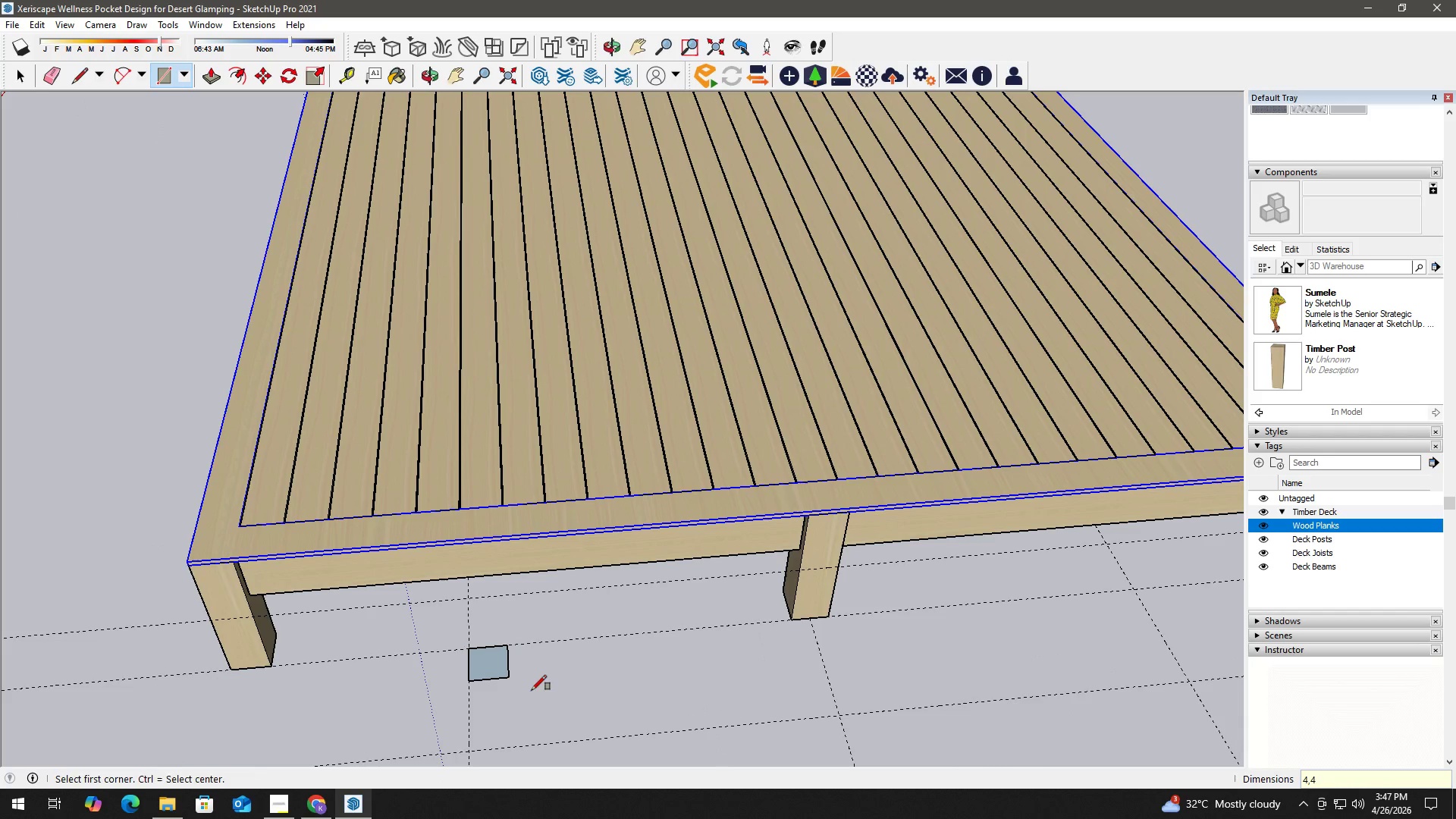 
key(Space)
 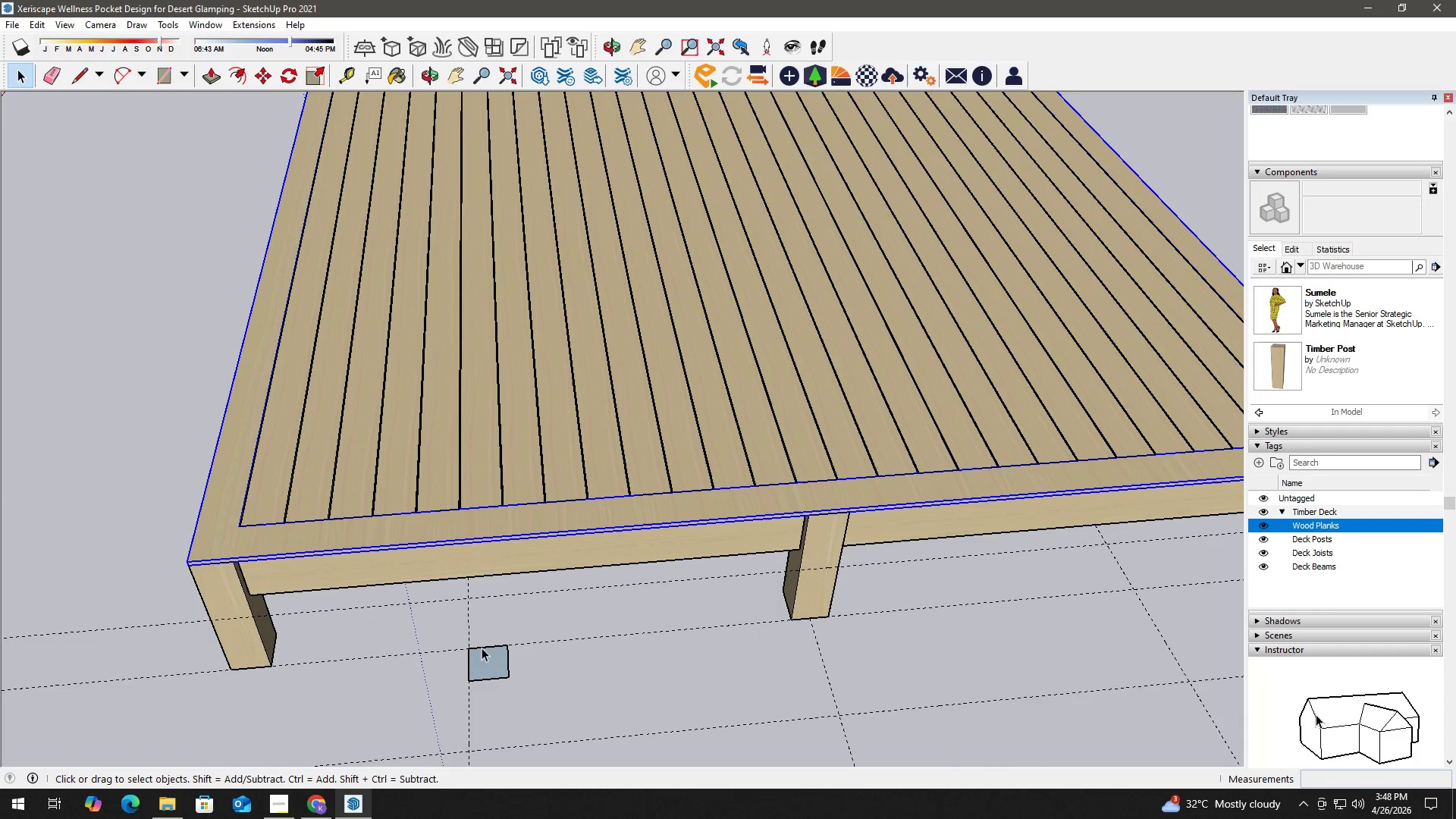 
type(op8)
key(NumpadEnter)
 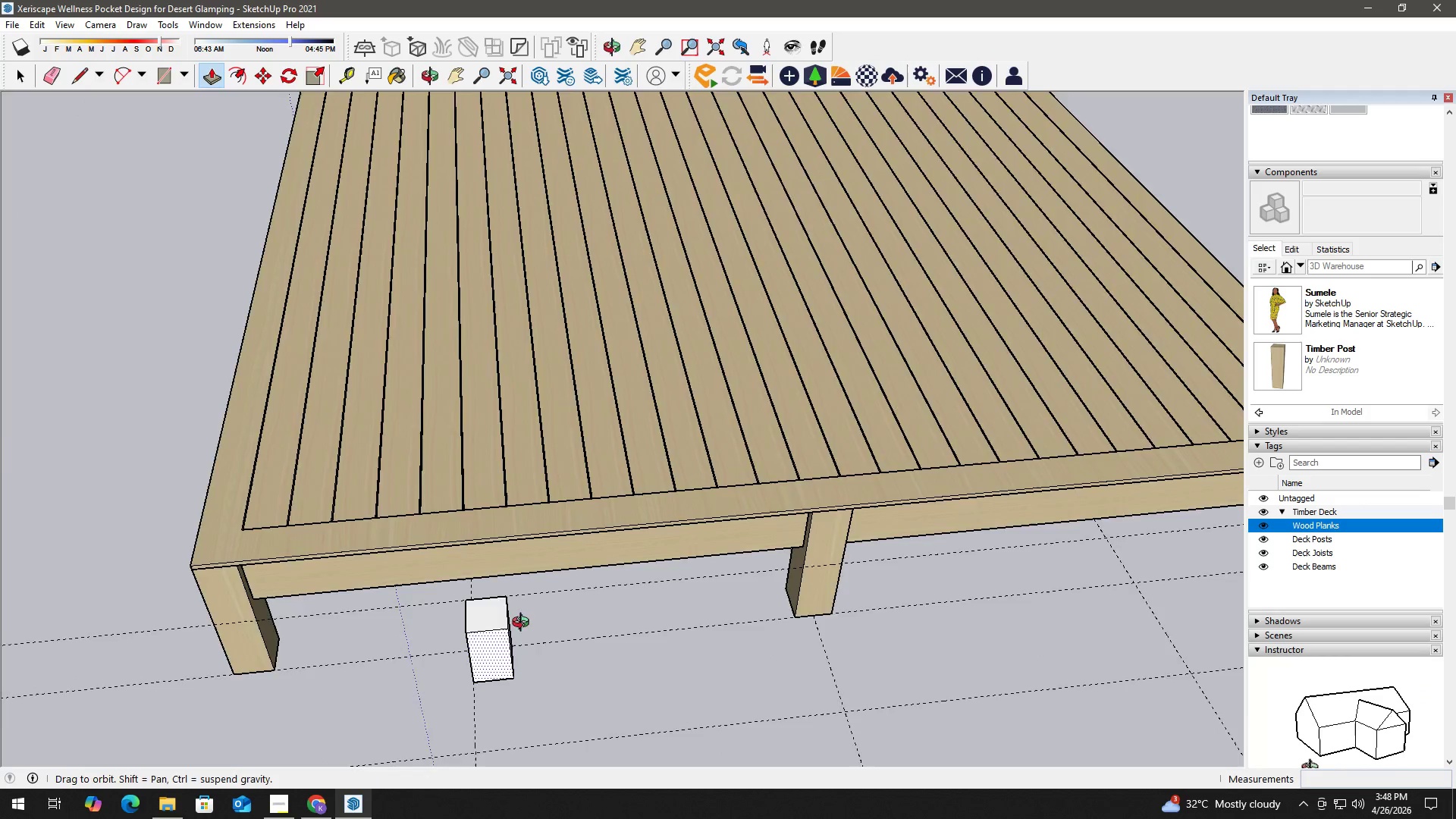 
key(Space)
 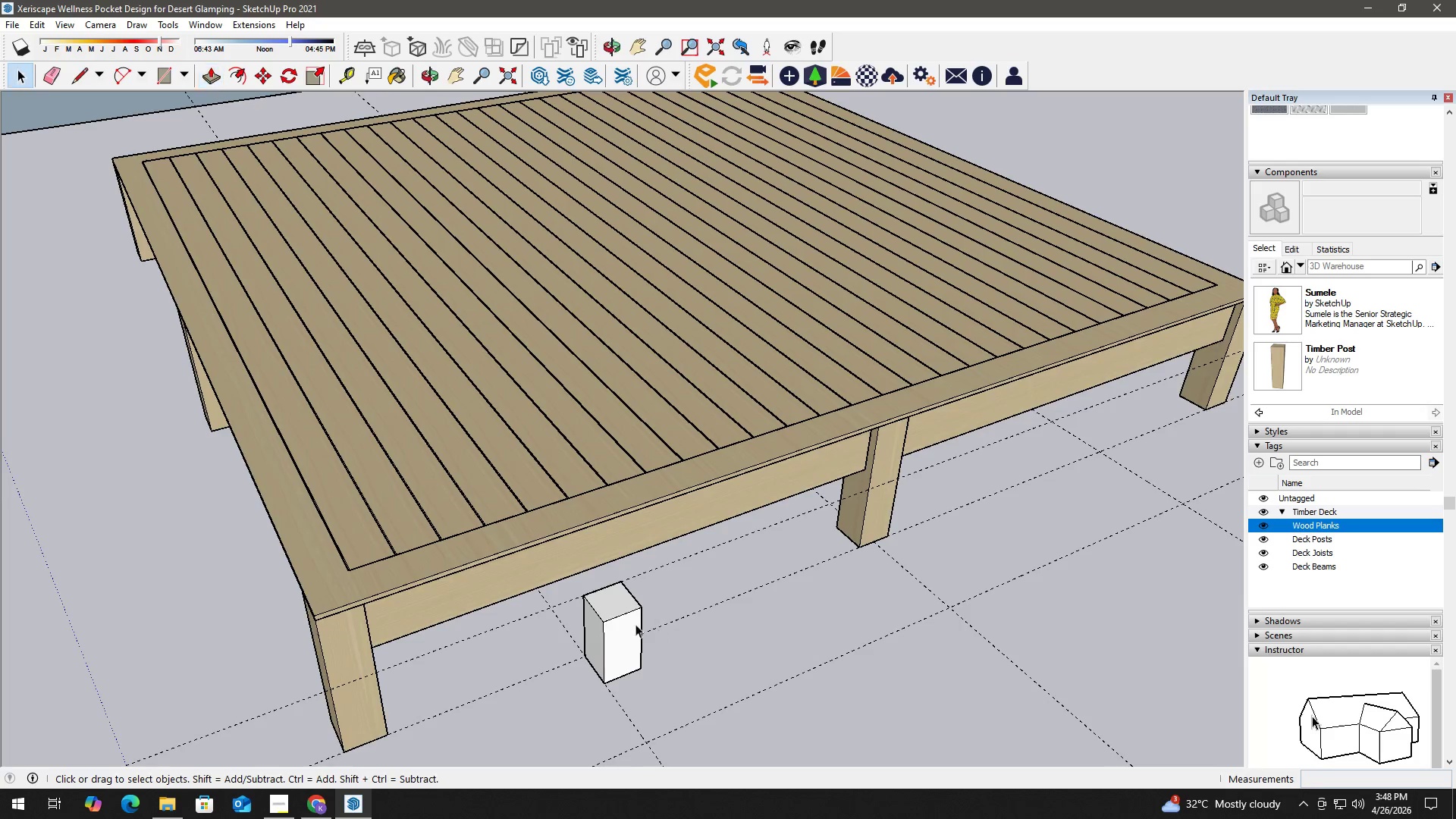 
double_click([621, 617])
 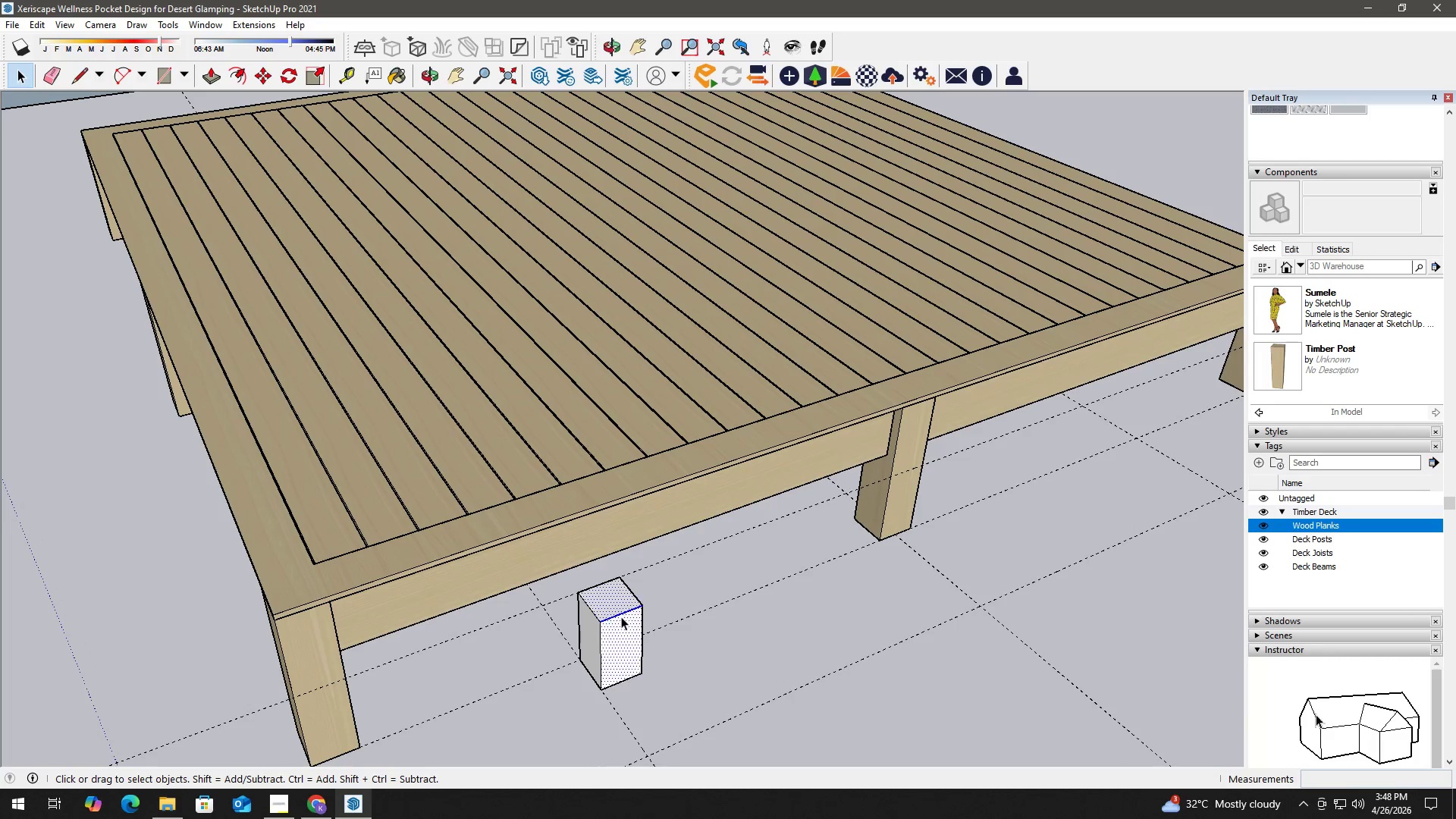 
scroll: coordinate [634, 623], scroll_direction: up, amount: 1.0
 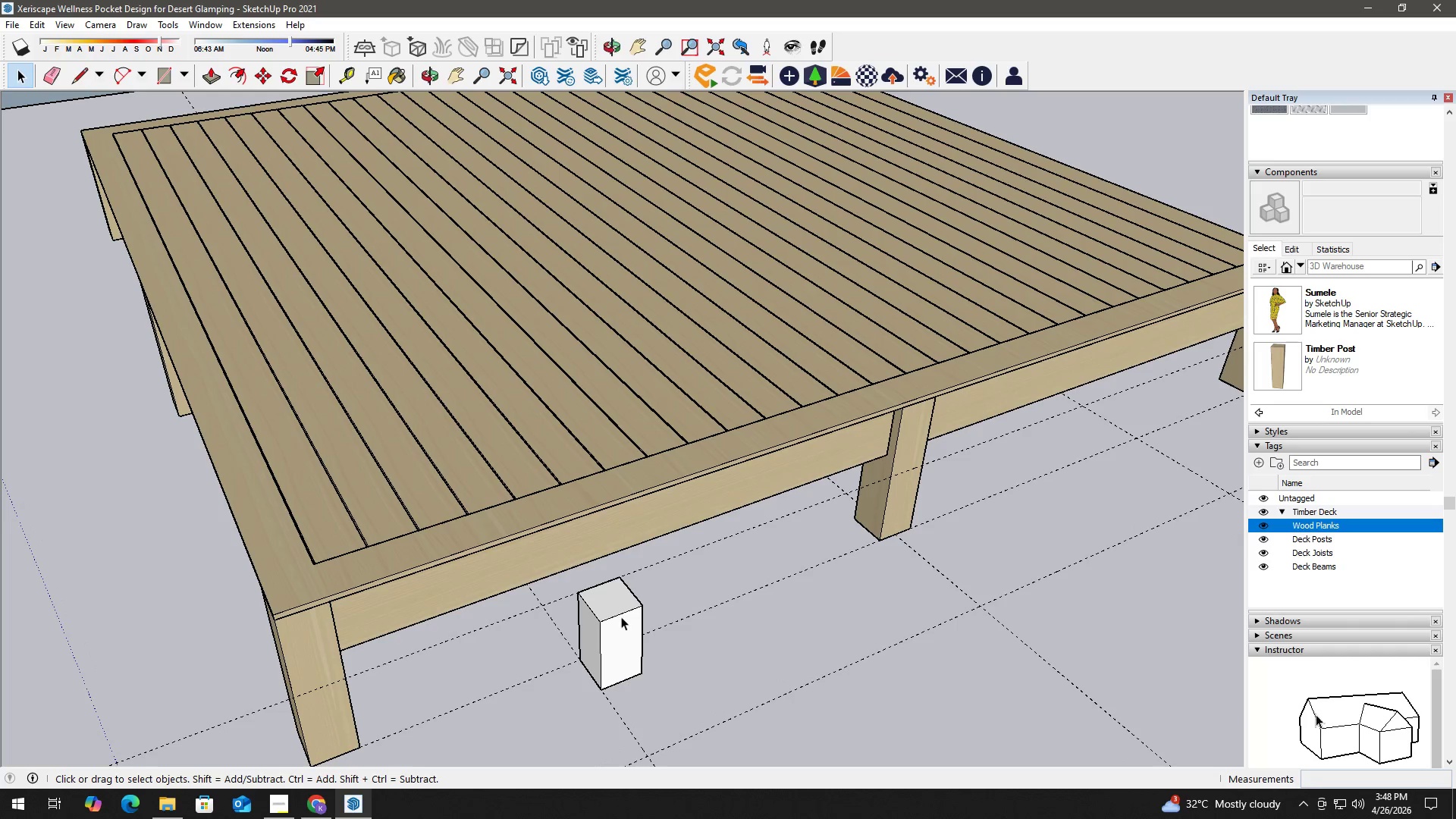 
triple_click([621, 617])
 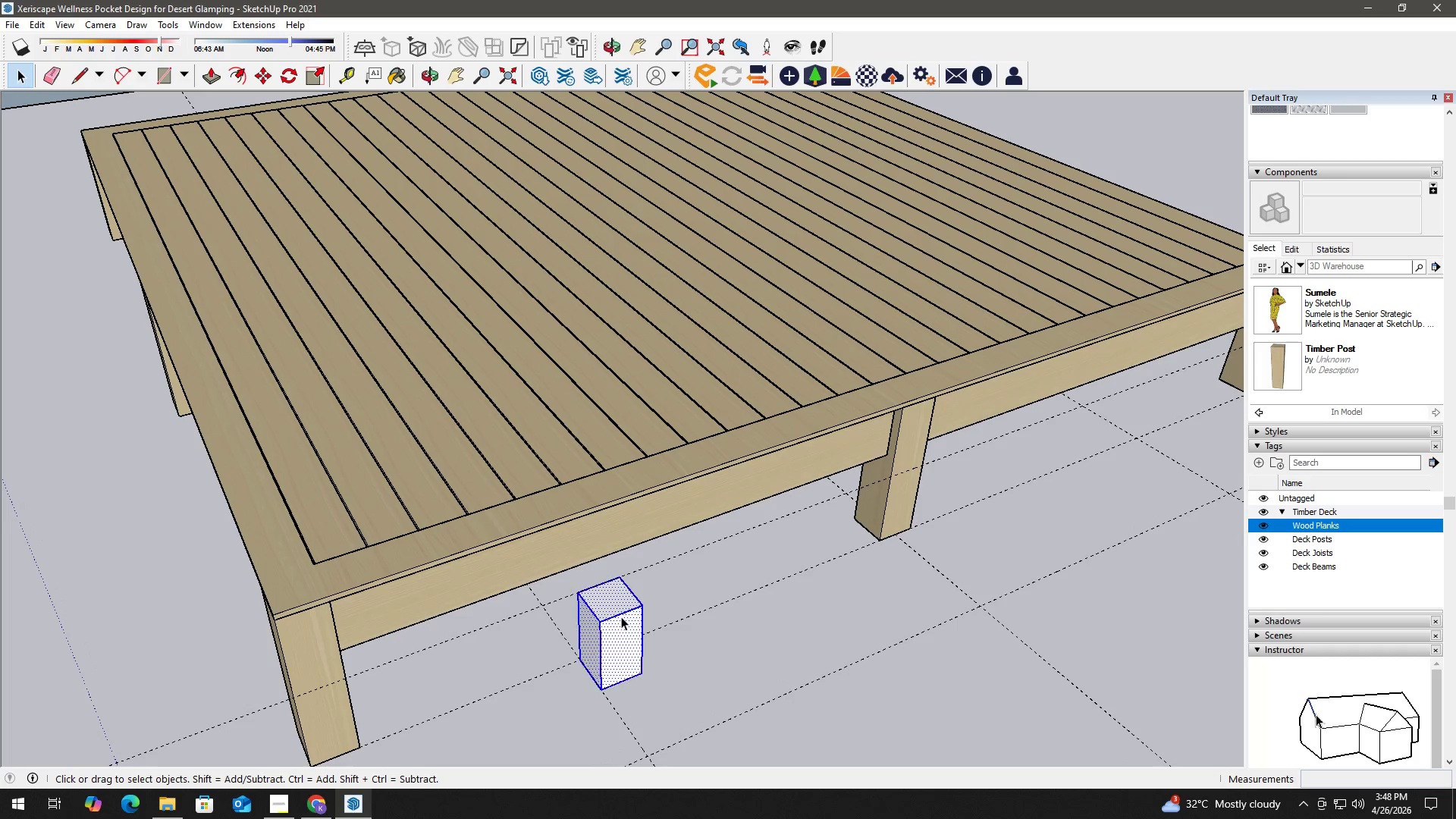 
right_click([621, 617])
 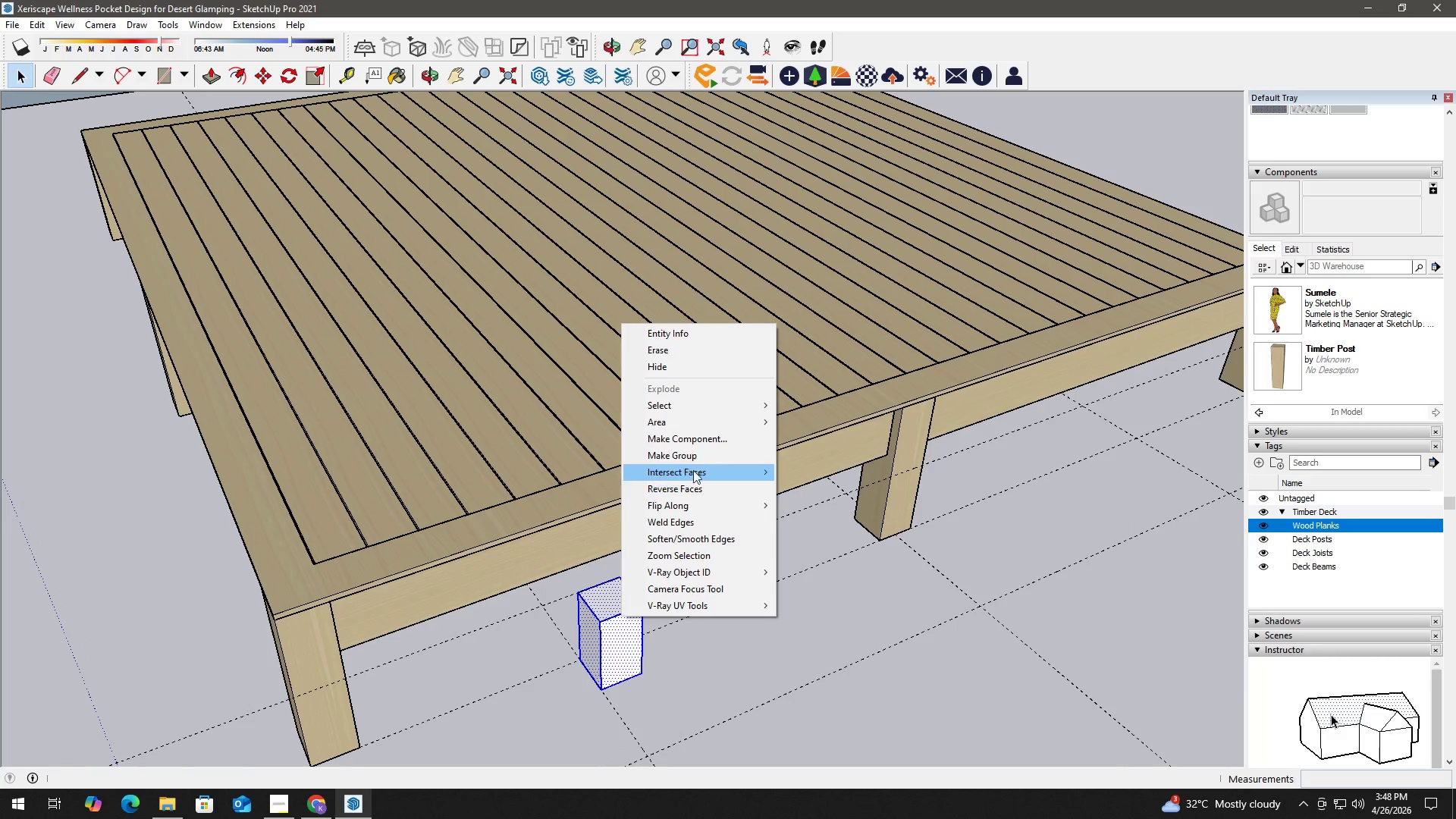 
left_click([702, 452])
 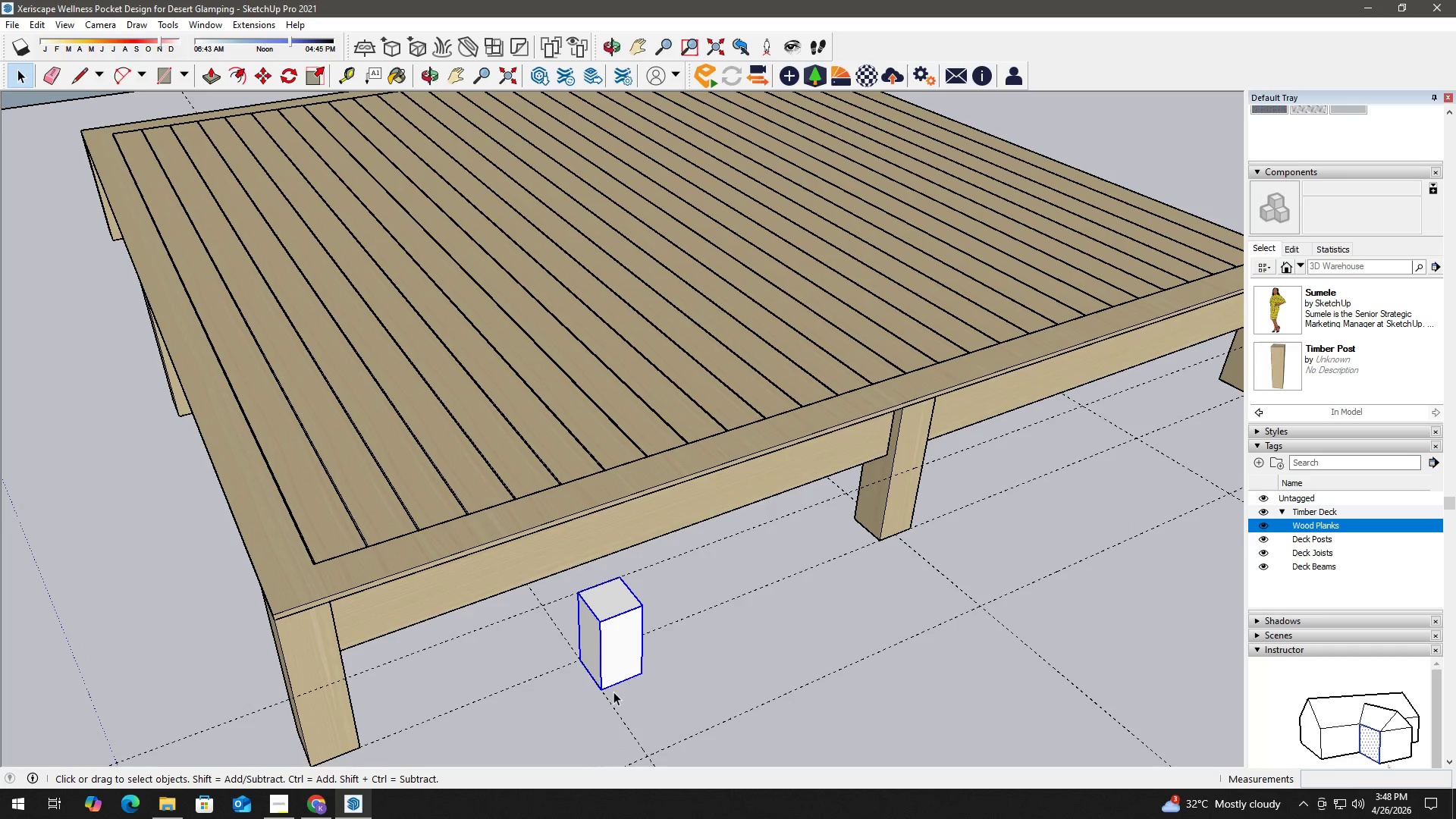 
key(M)
 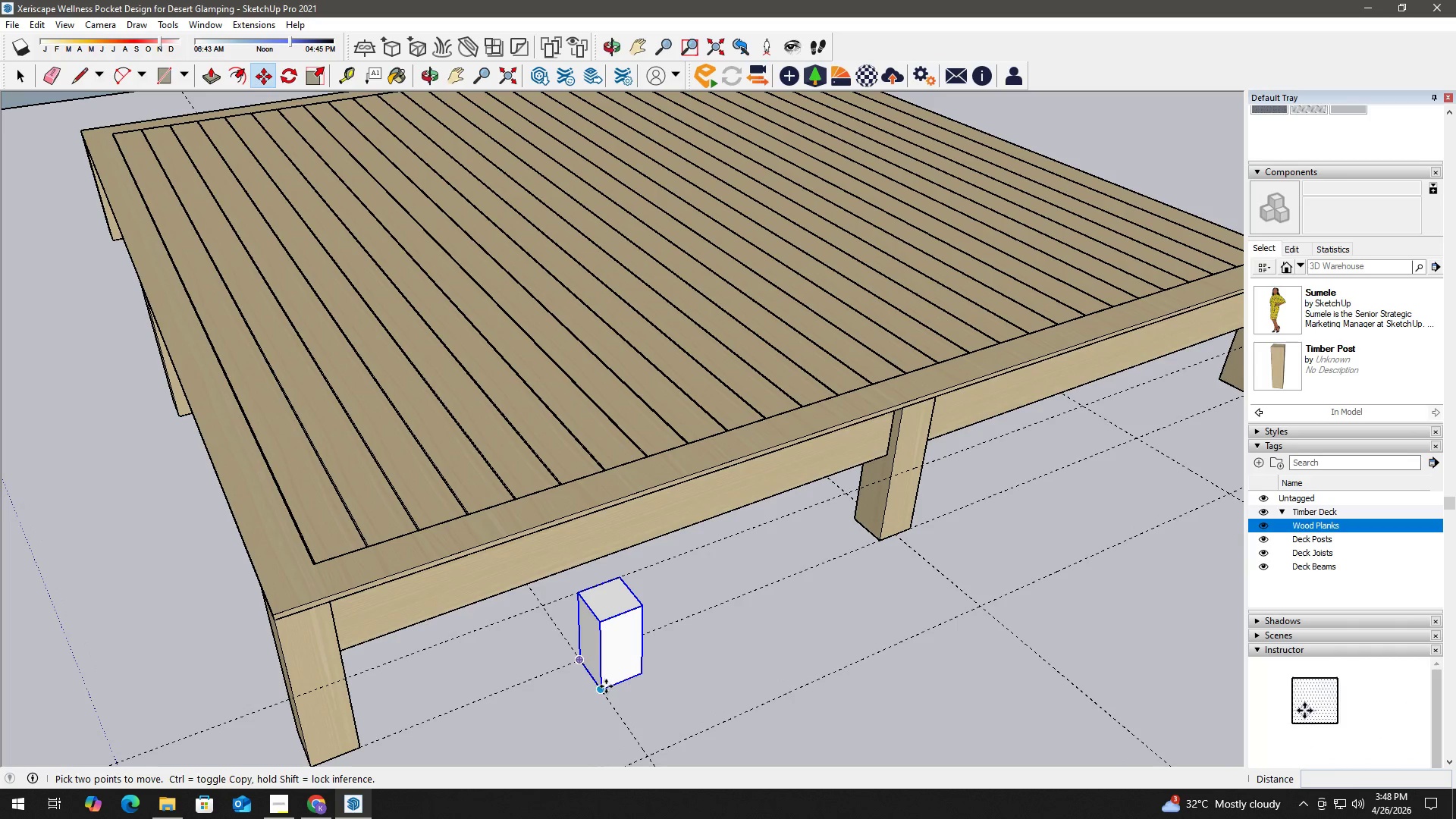 
left_click([606, 686])
 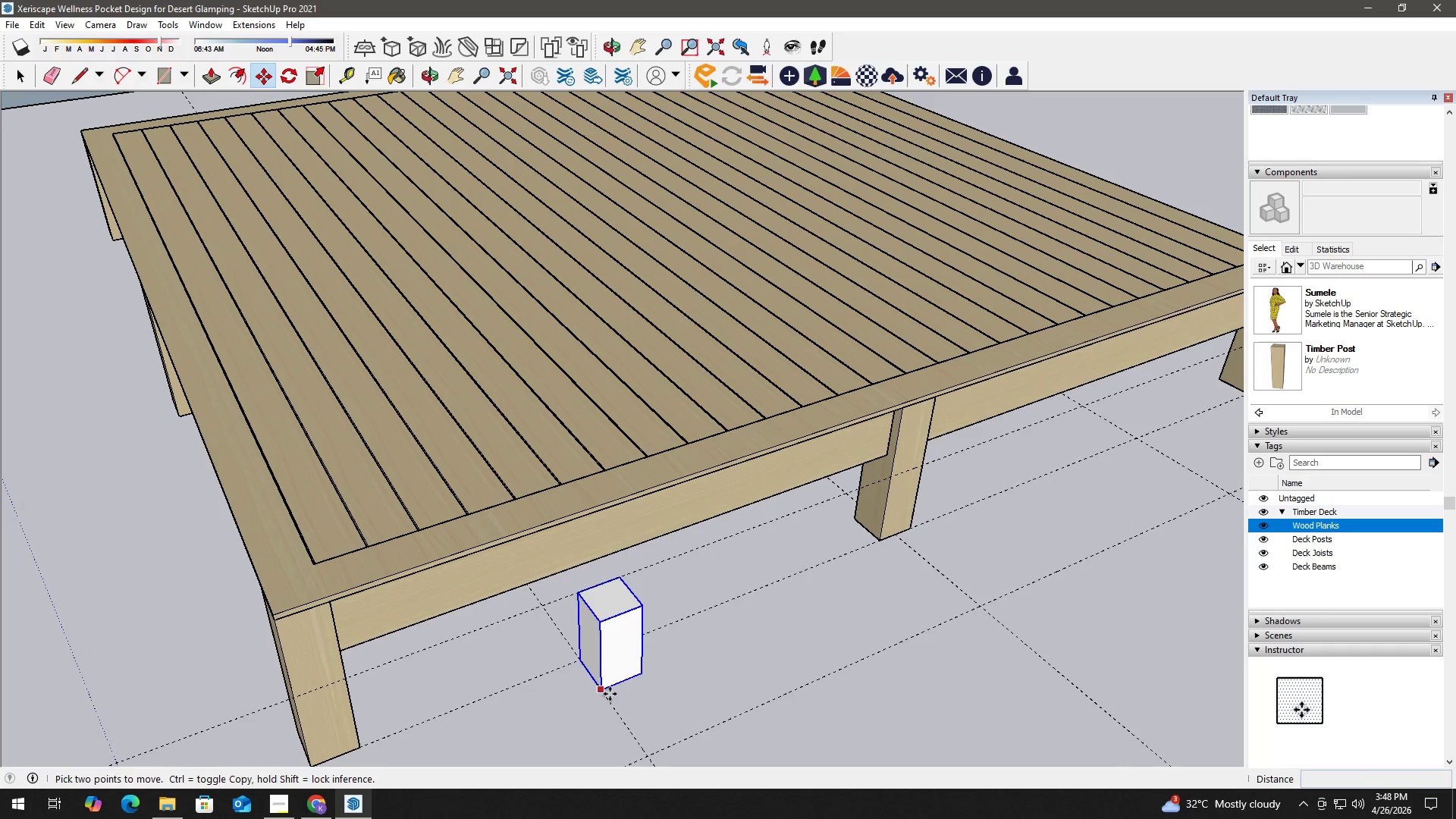 
key(Control+ControlLeft)
 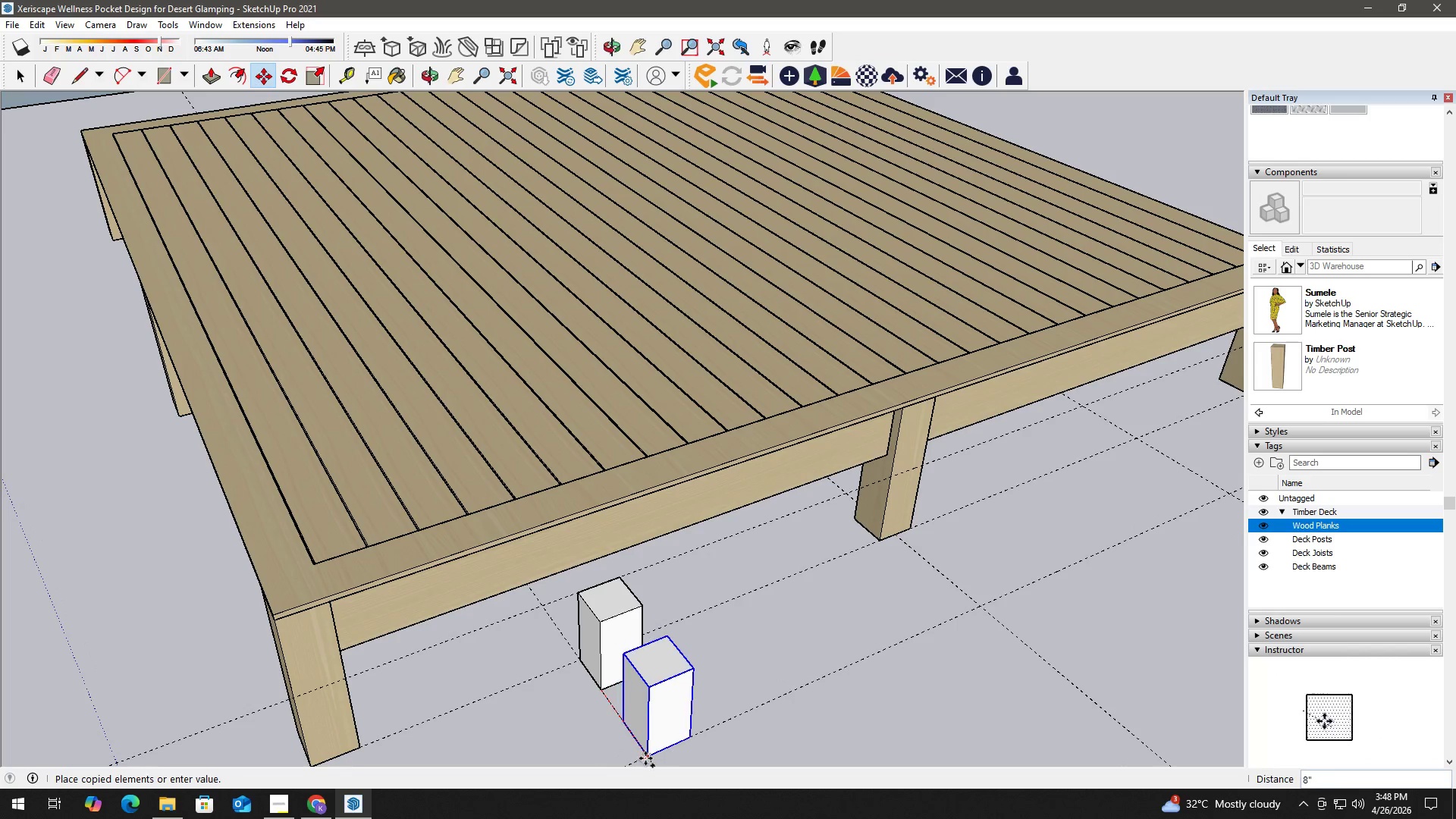 
left_click([645, 758])
 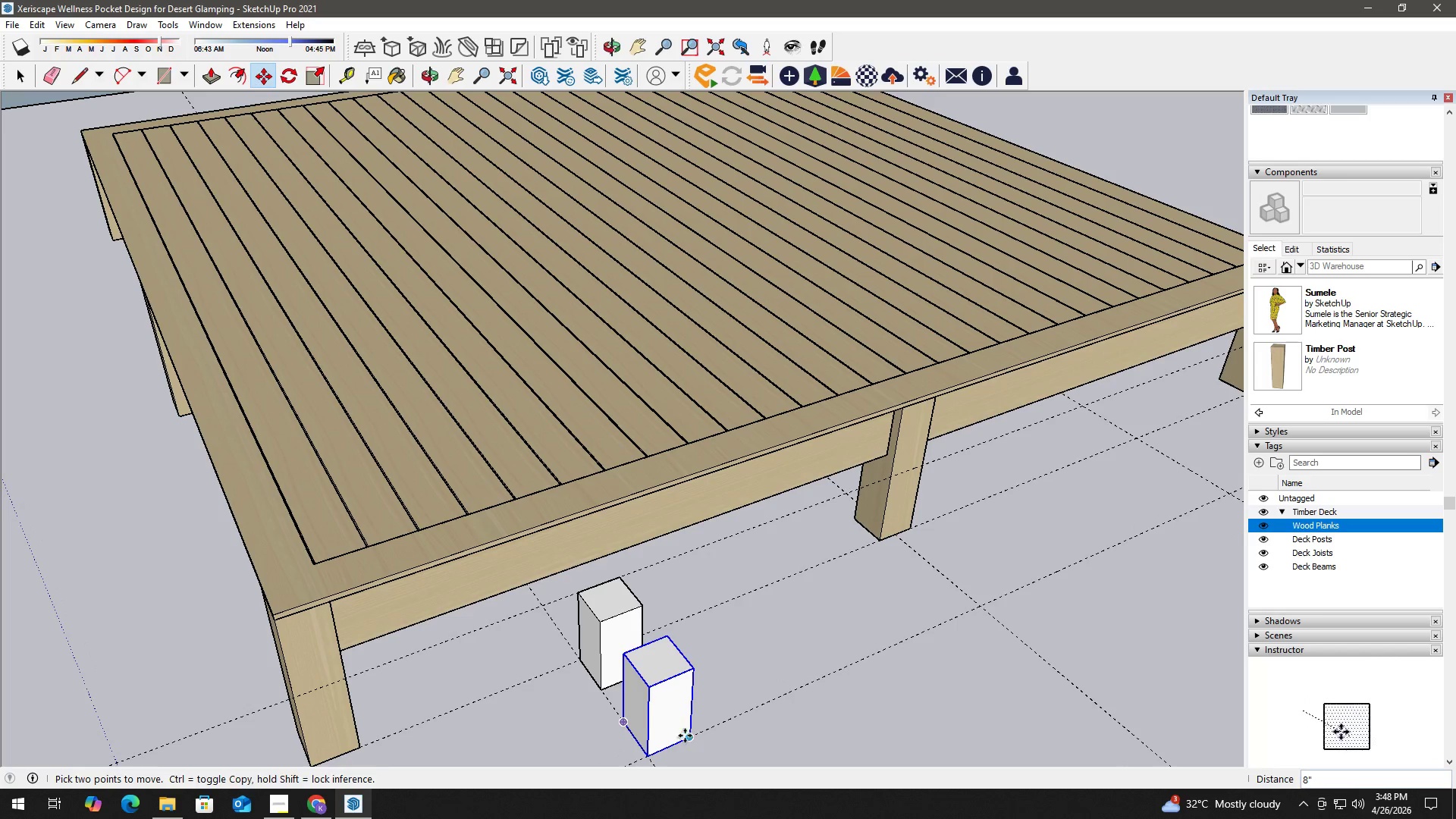 
hold_key(key=Space, duration=4.83)
 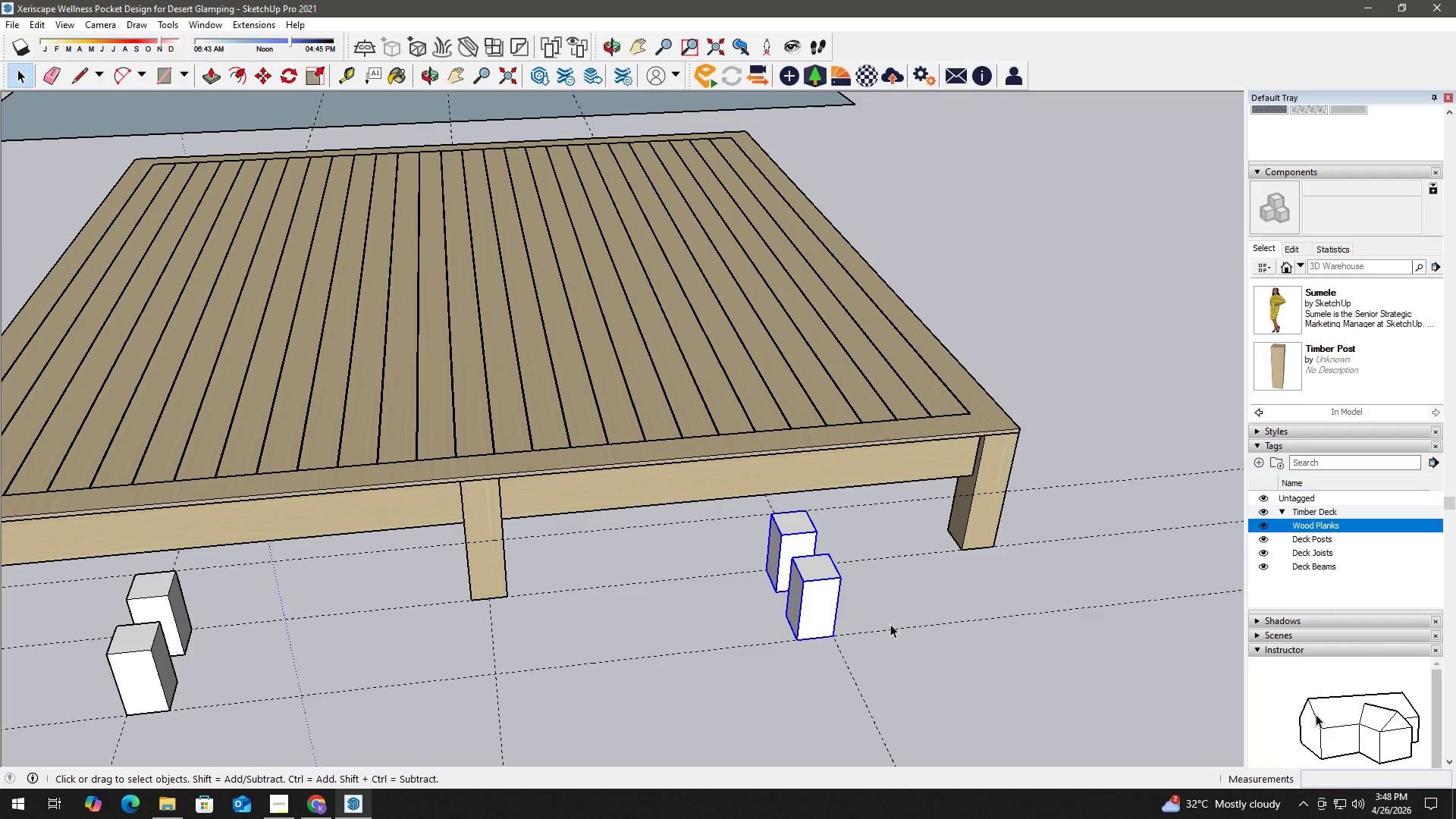 
hold_key(key=ControlLeft, duration=0.38)
left_click([607, 662])
 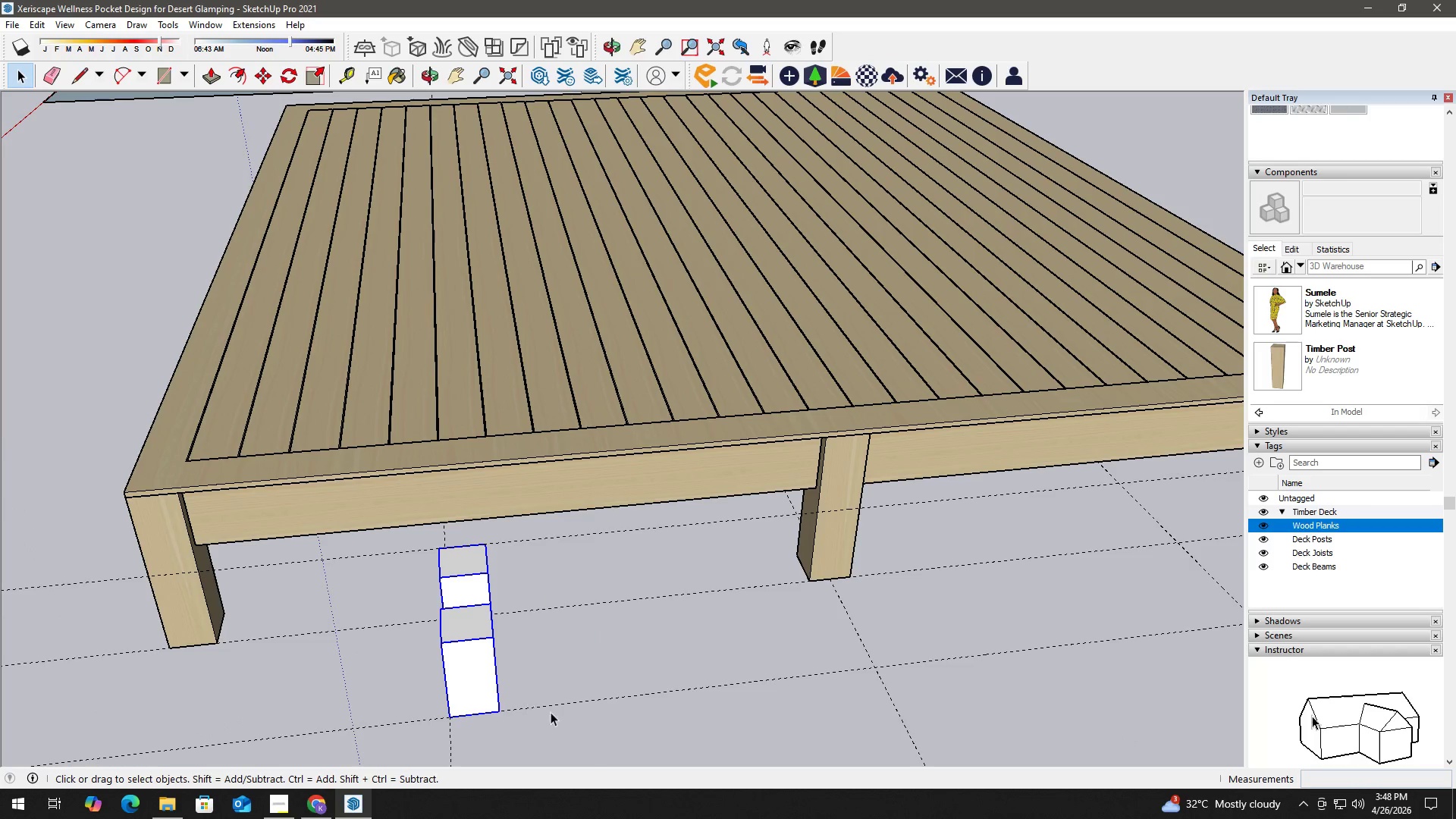 
key(M)
 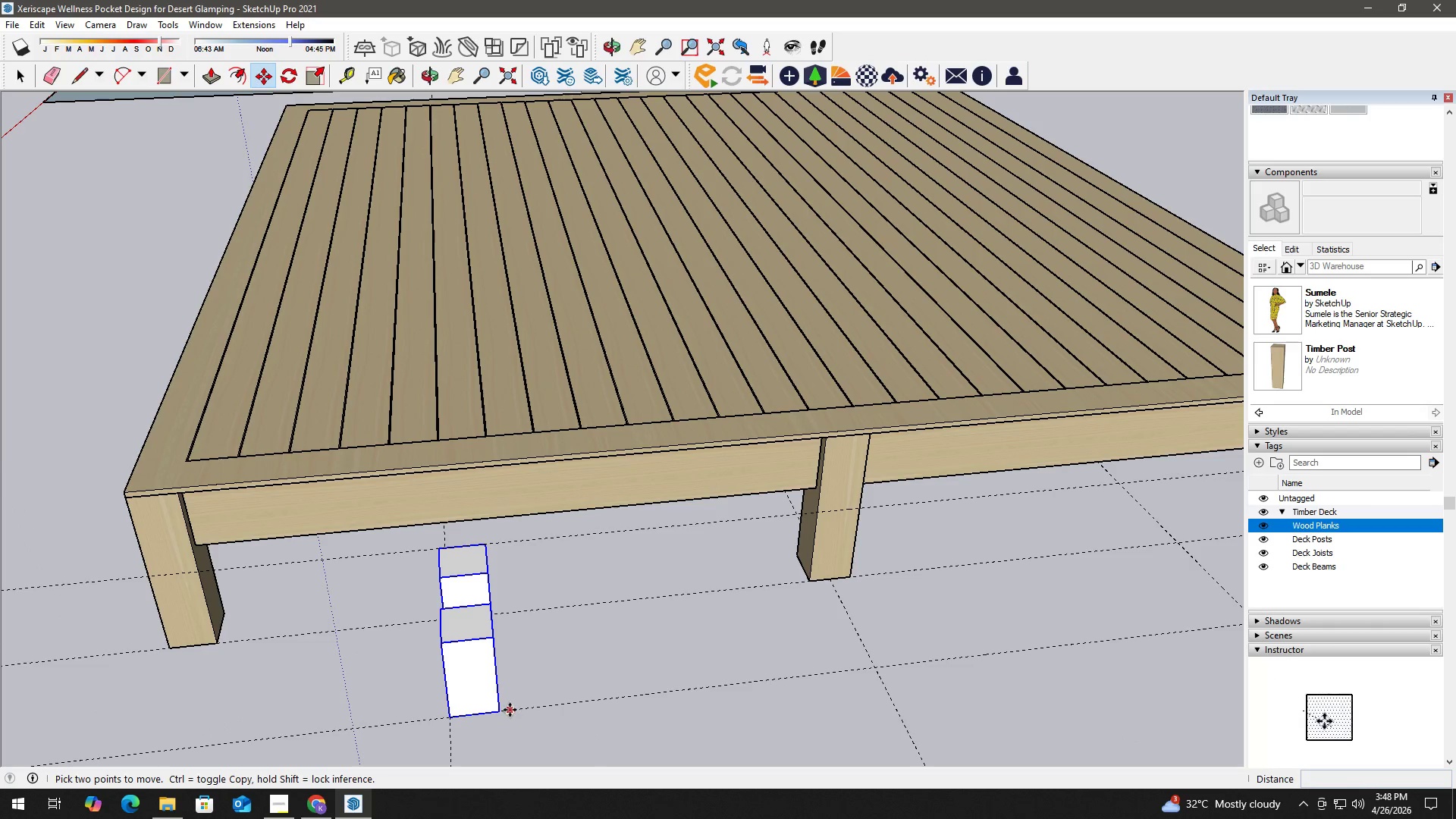 
left_click([500, 712])
 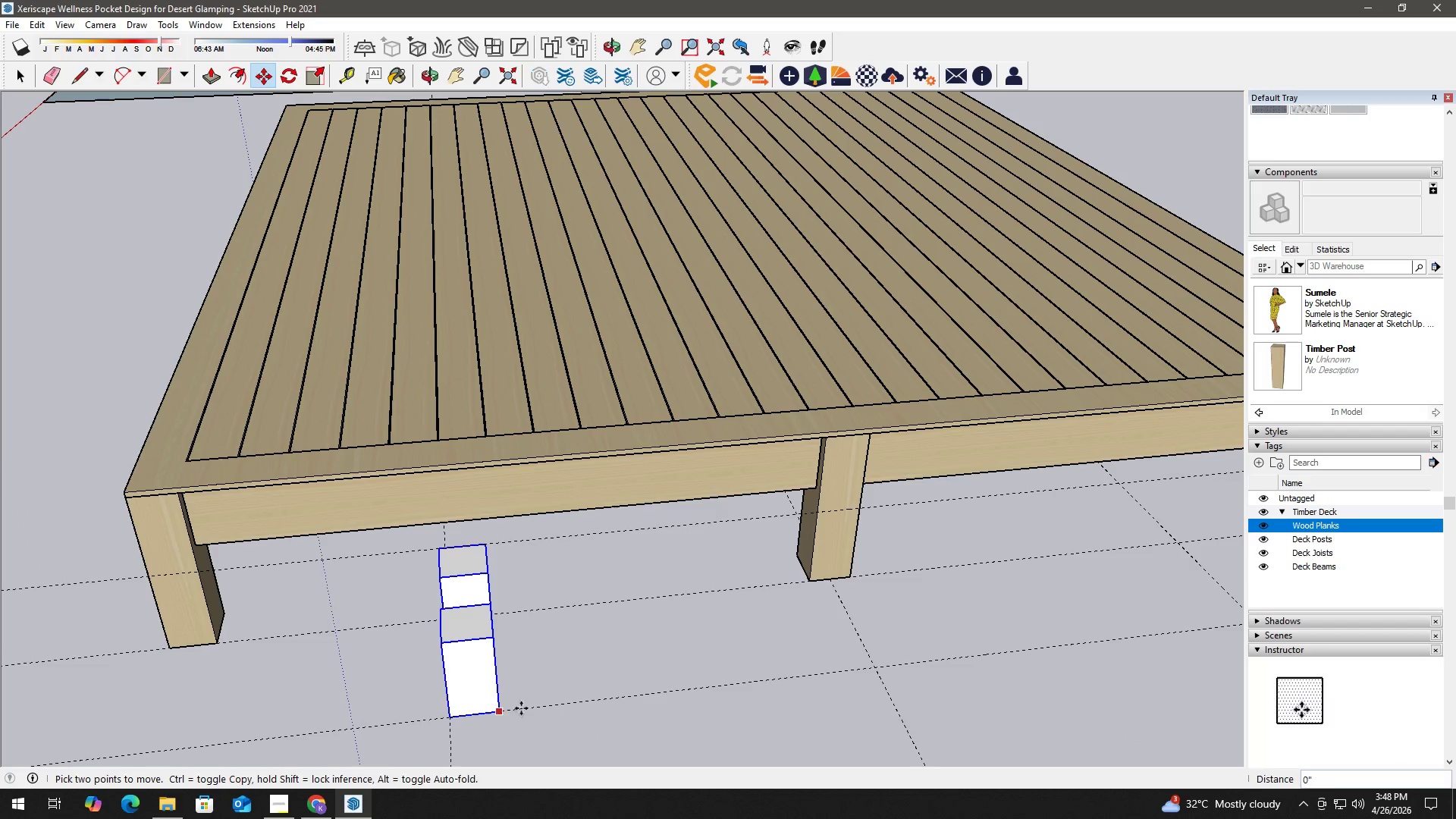 
key(Control+ControlLeft)
 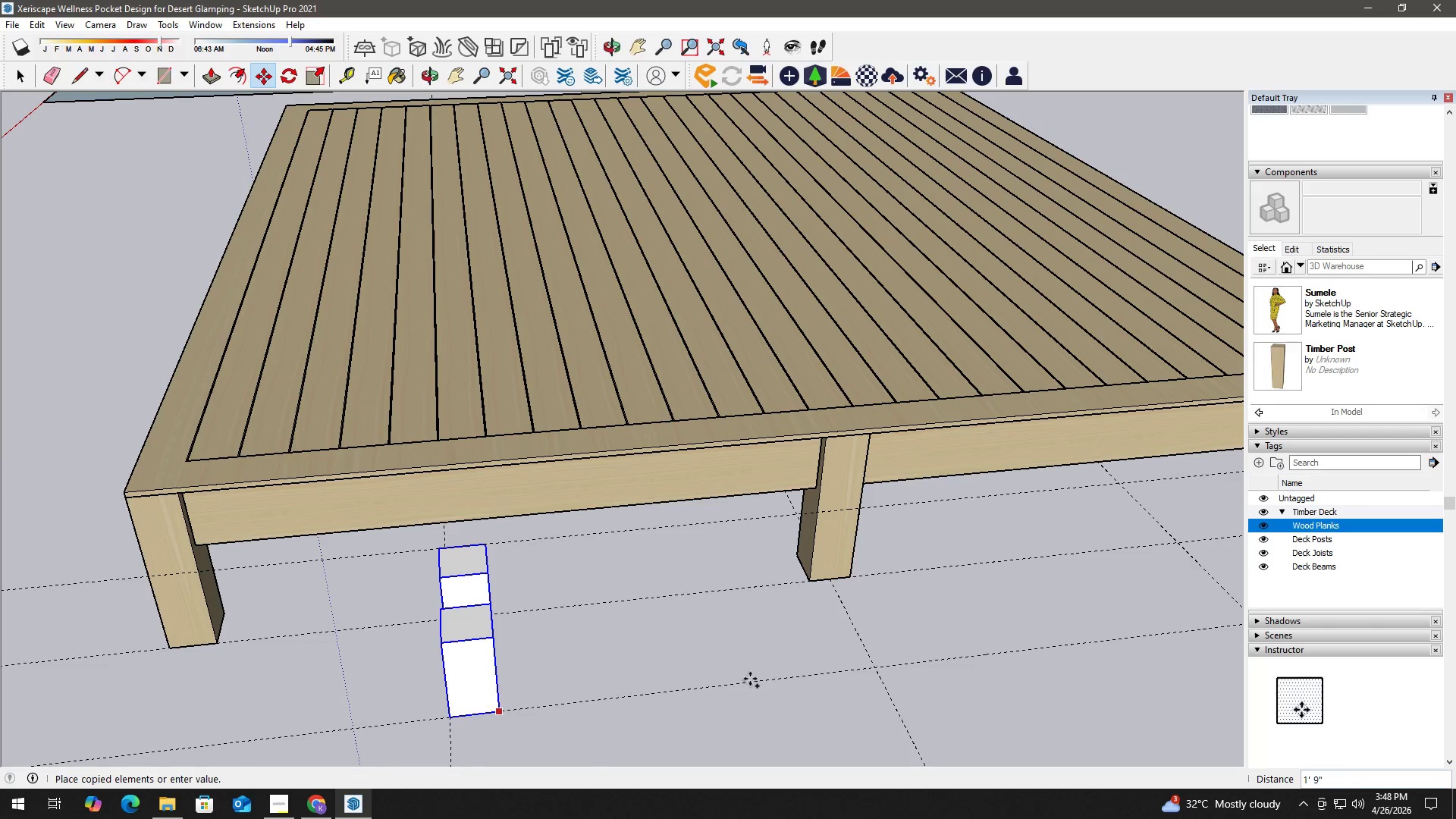 
hold_key(key=ShiftLeft, duration=0.33)
 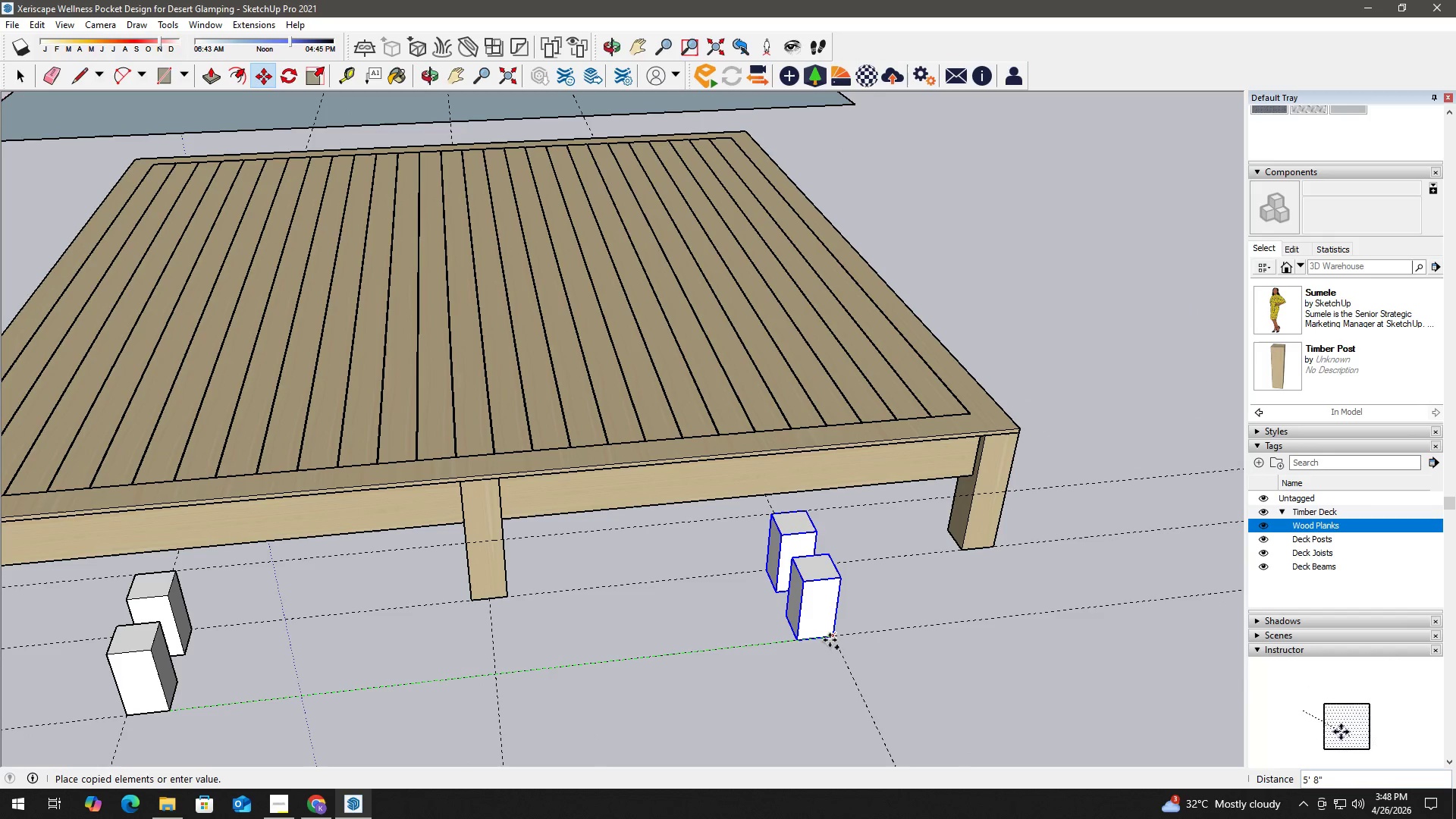 
scroll: coordinate [776, 680], scroll_direction: down, amount: 2.0
 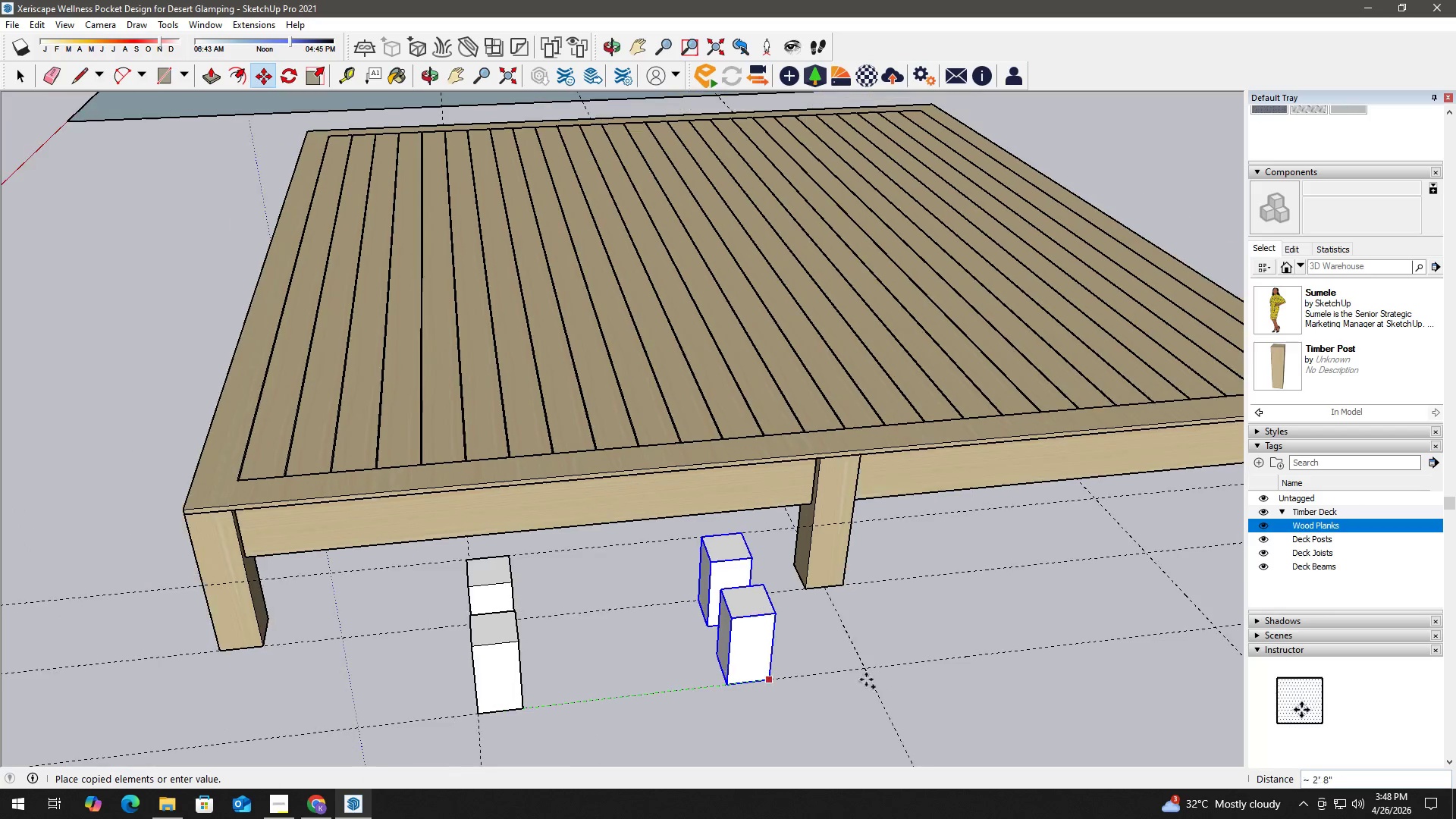 
left_click([830, 640])
 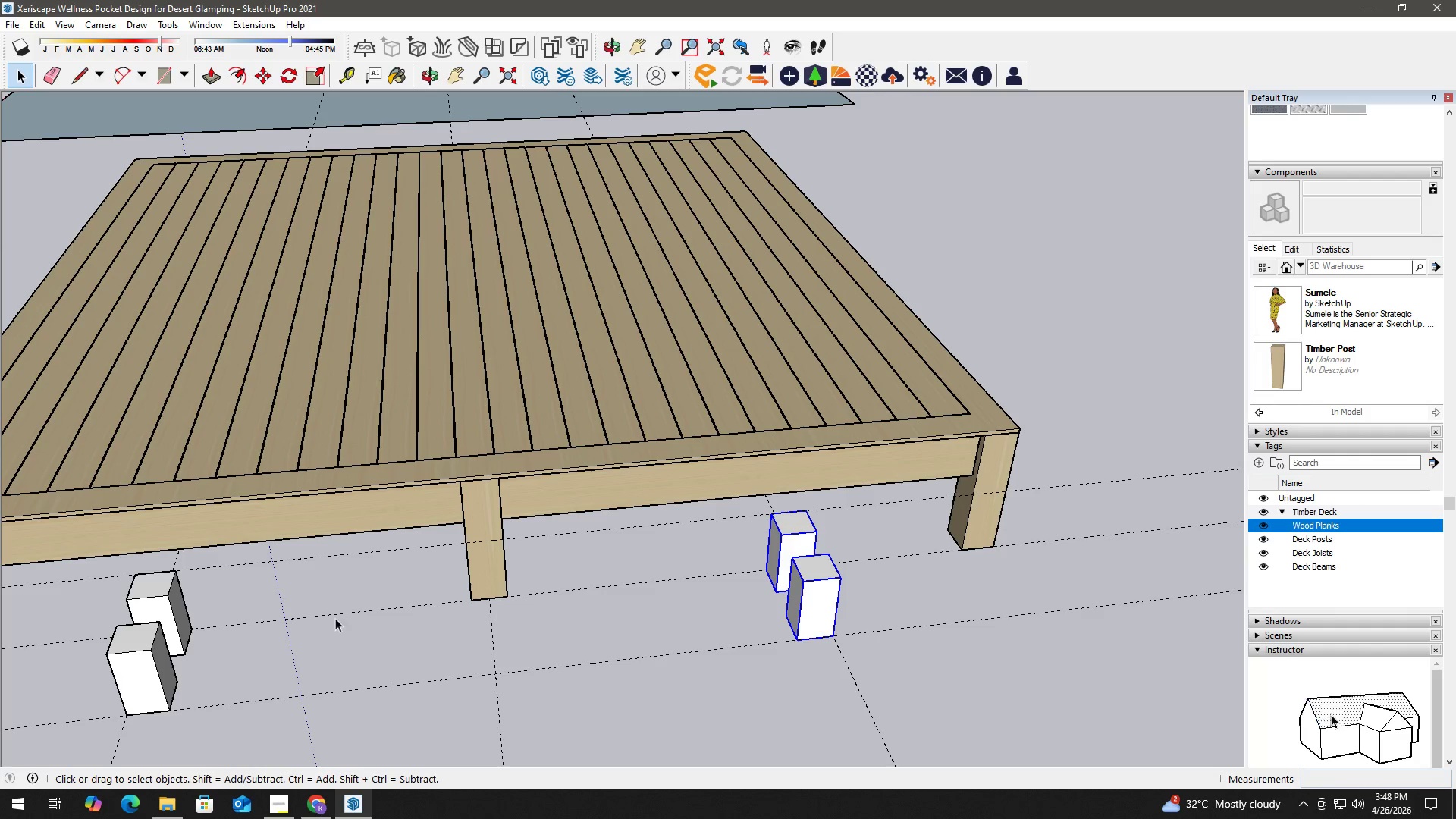 
left_click([145, 605])
 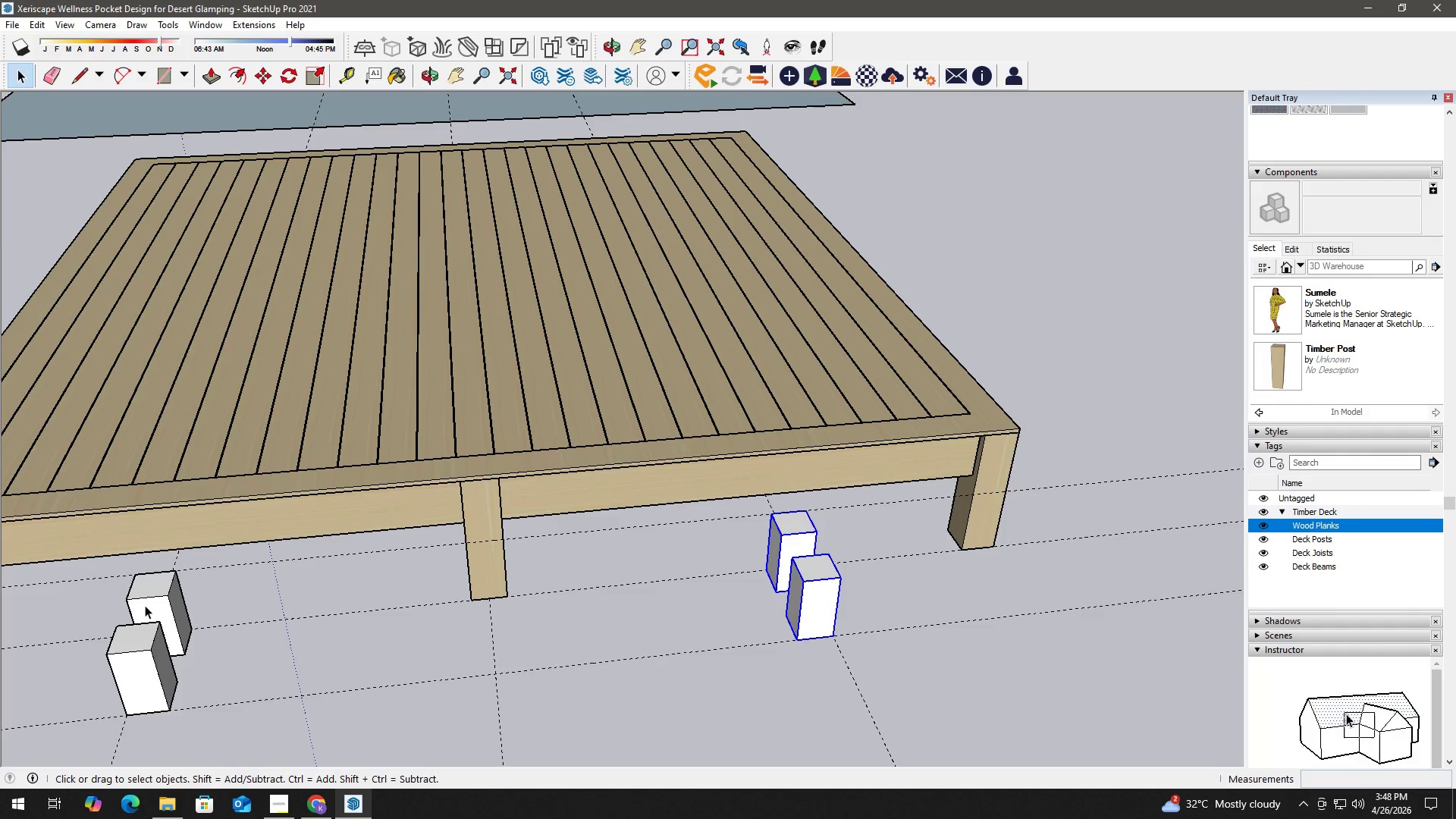 
right_click([148, 604])
 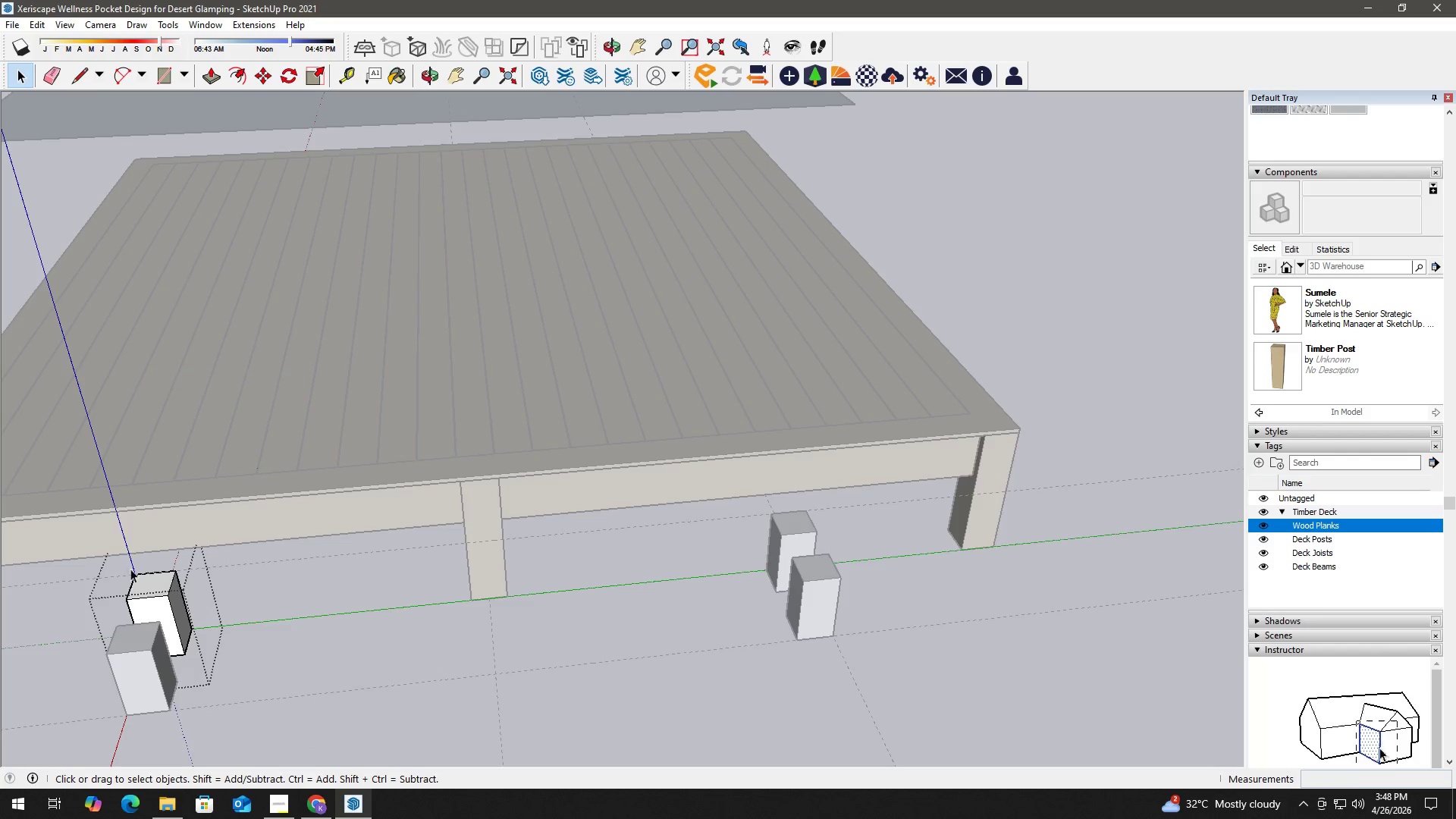 
right_click([163, 588])
 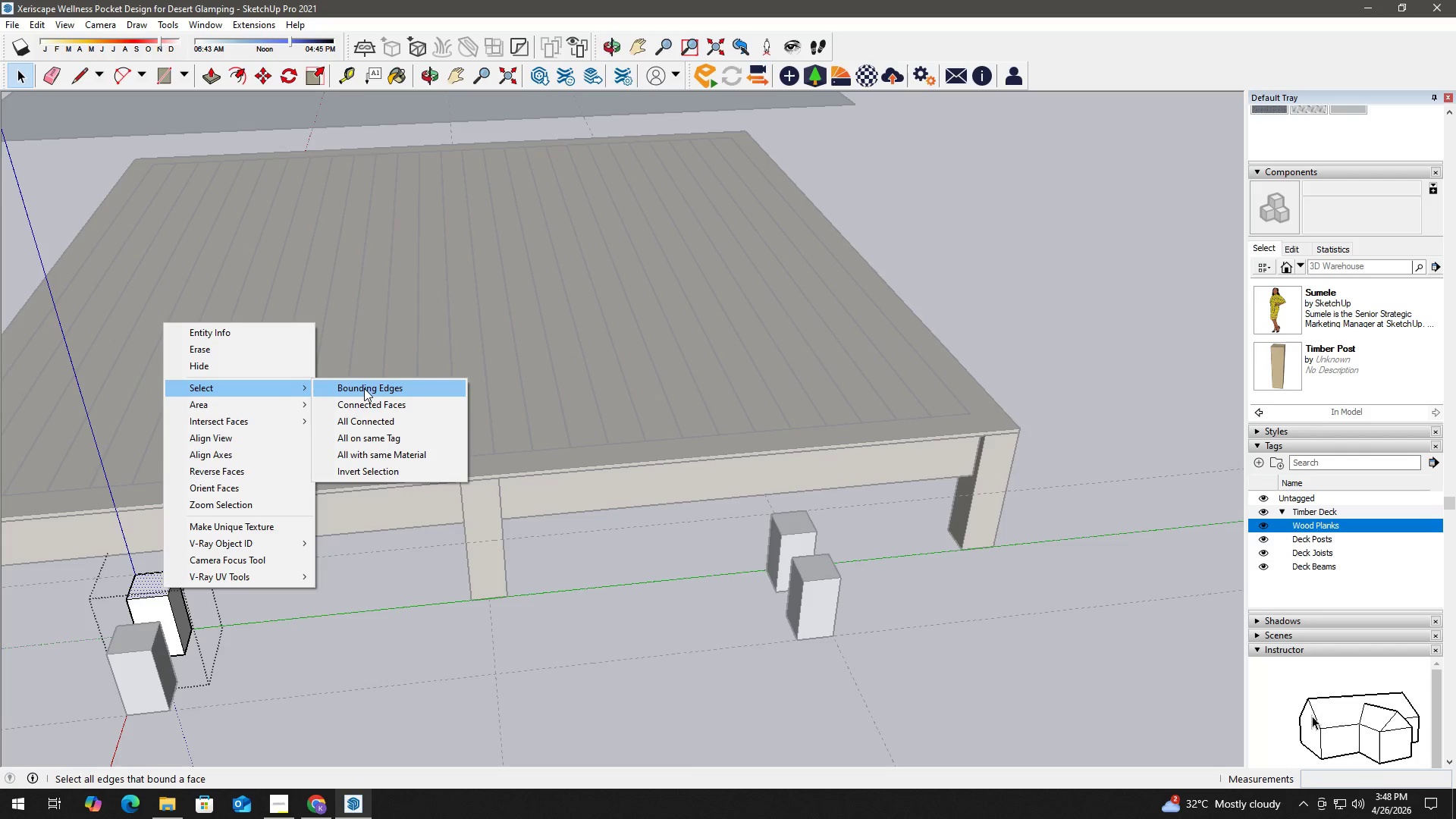 
left_click([375, 423])
 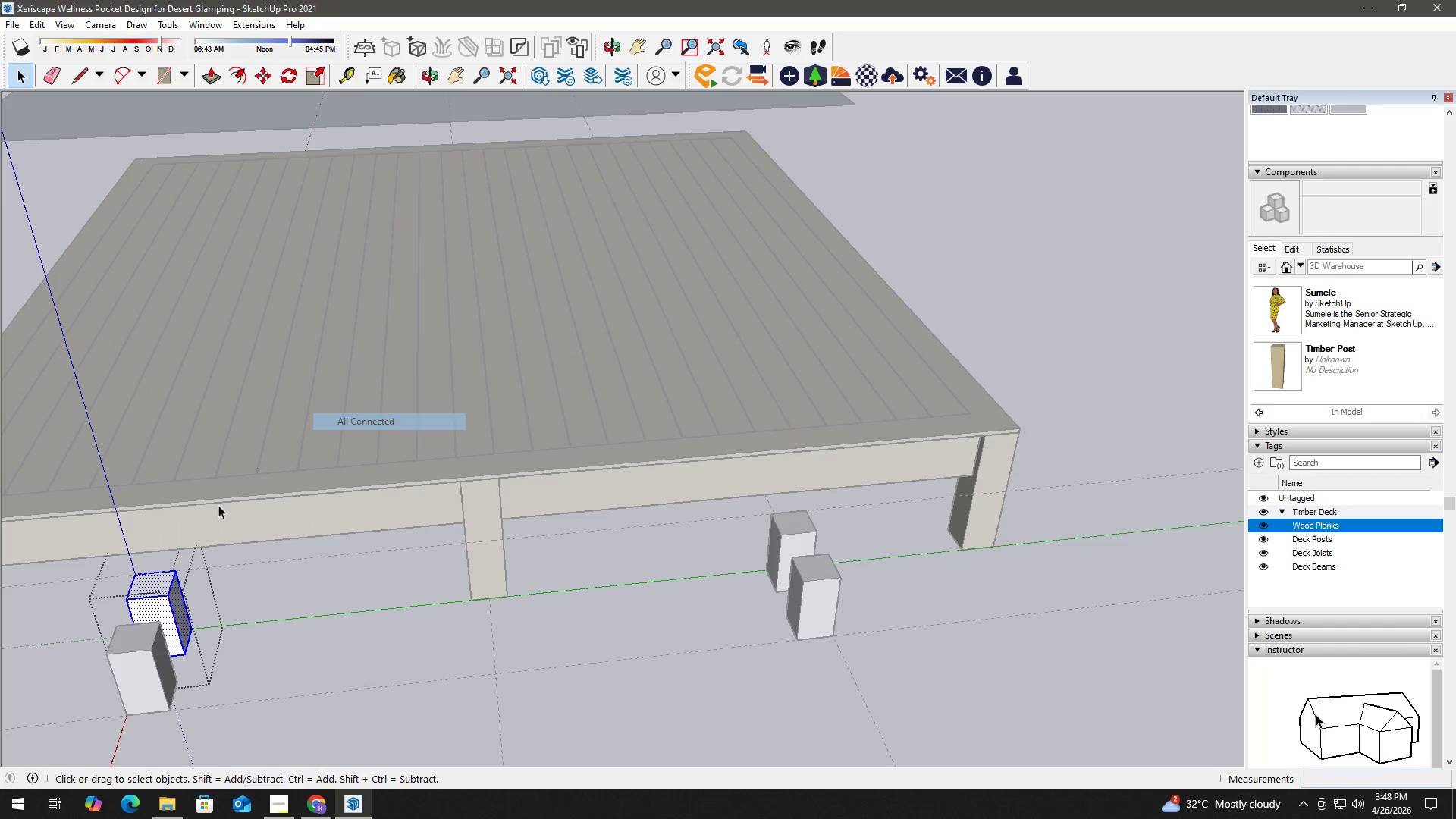 
key(B)
 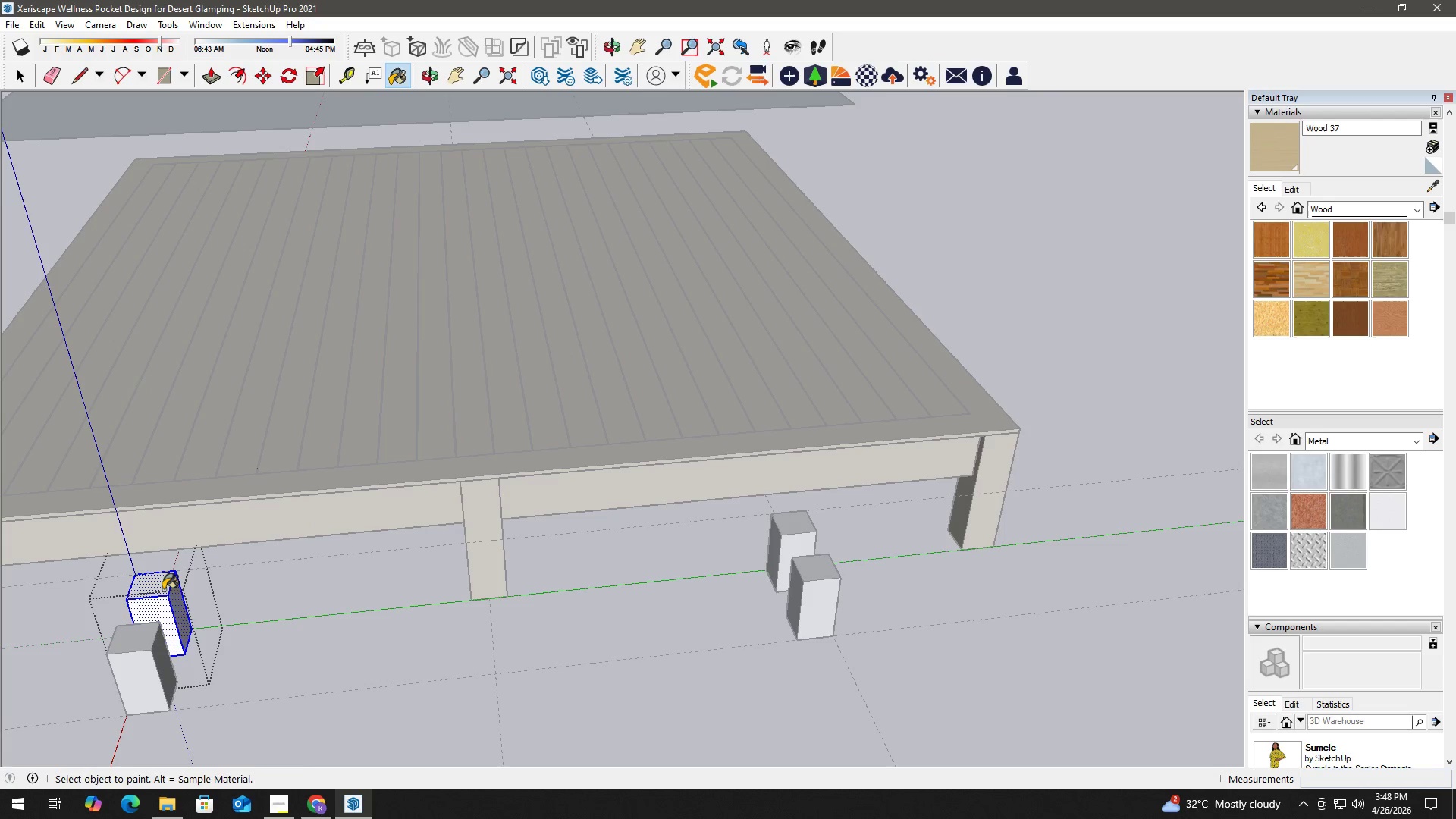 
key(Space)
 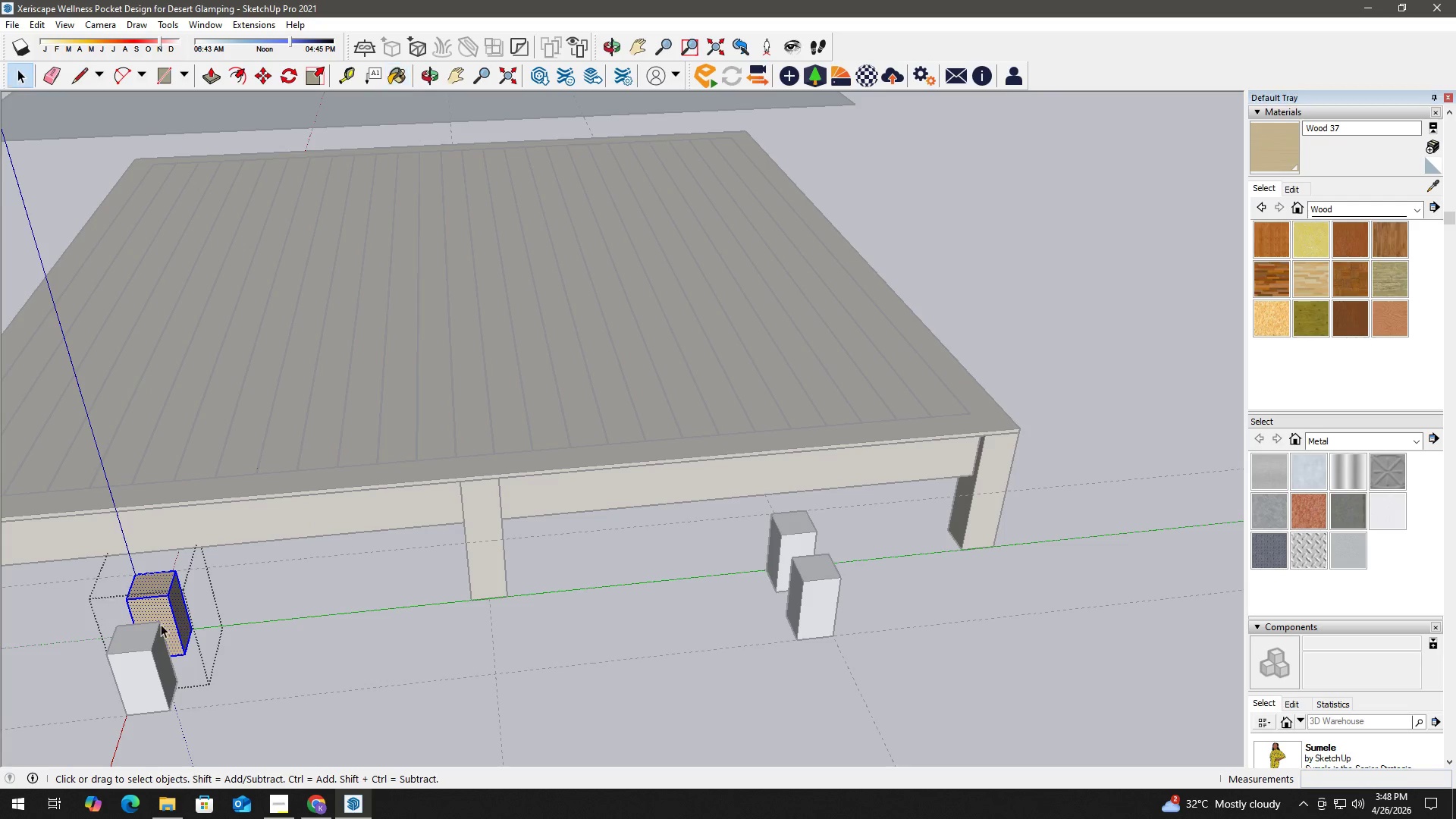 
key(H)
 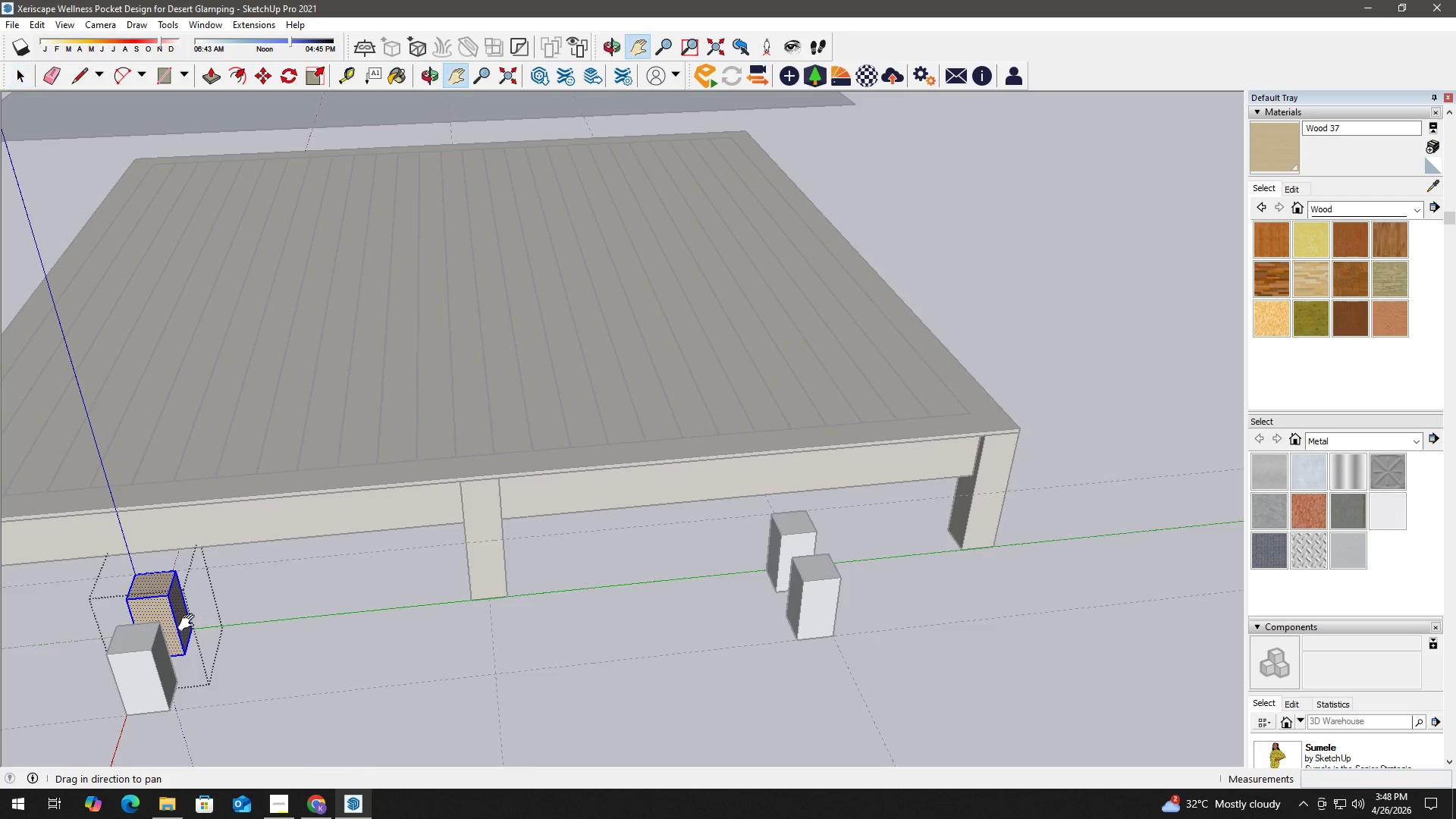 
left_click_drag(start_coordinate=[185, 622], to_coordinate=[388, 517])
 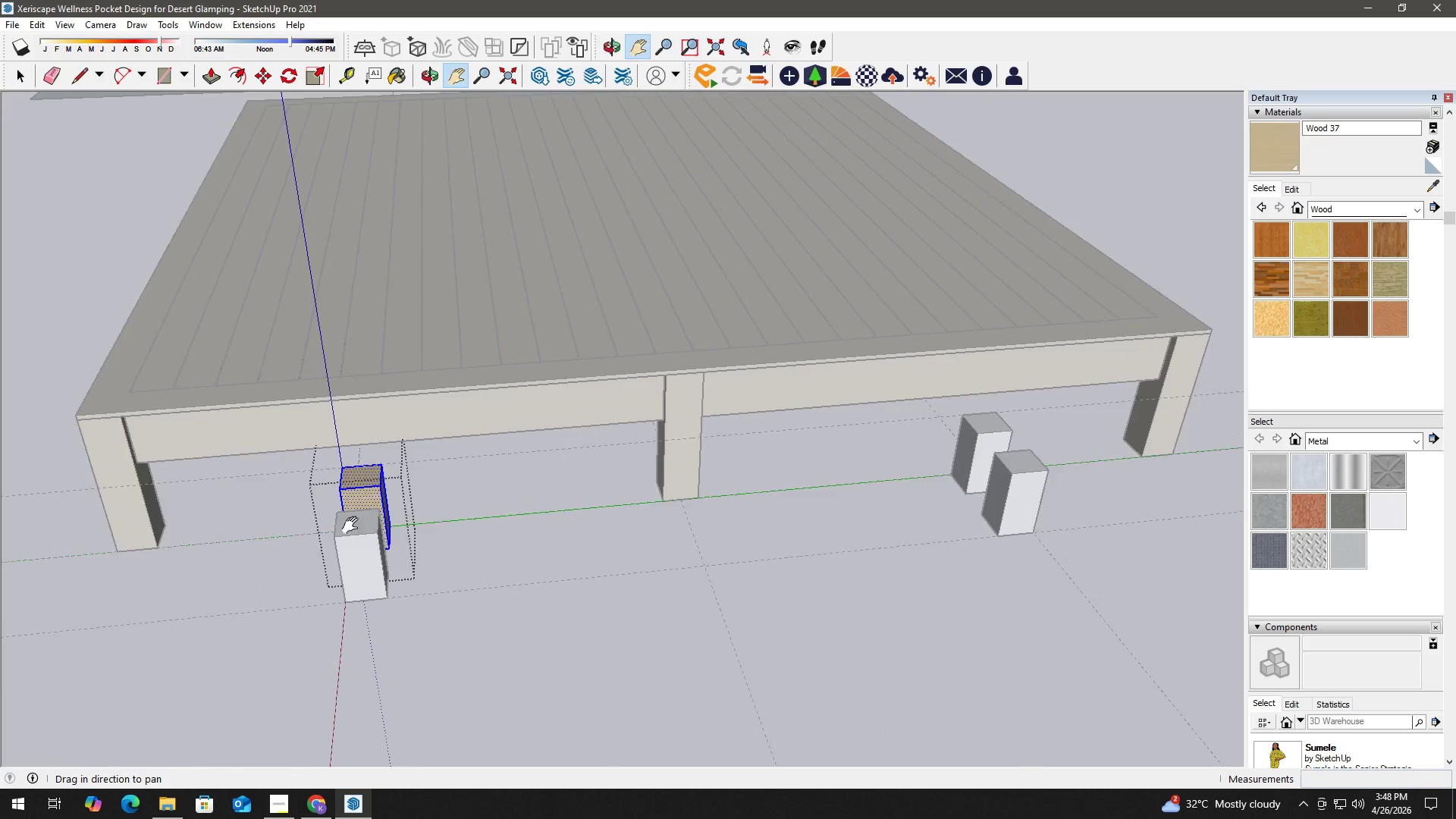 
key(Space)
 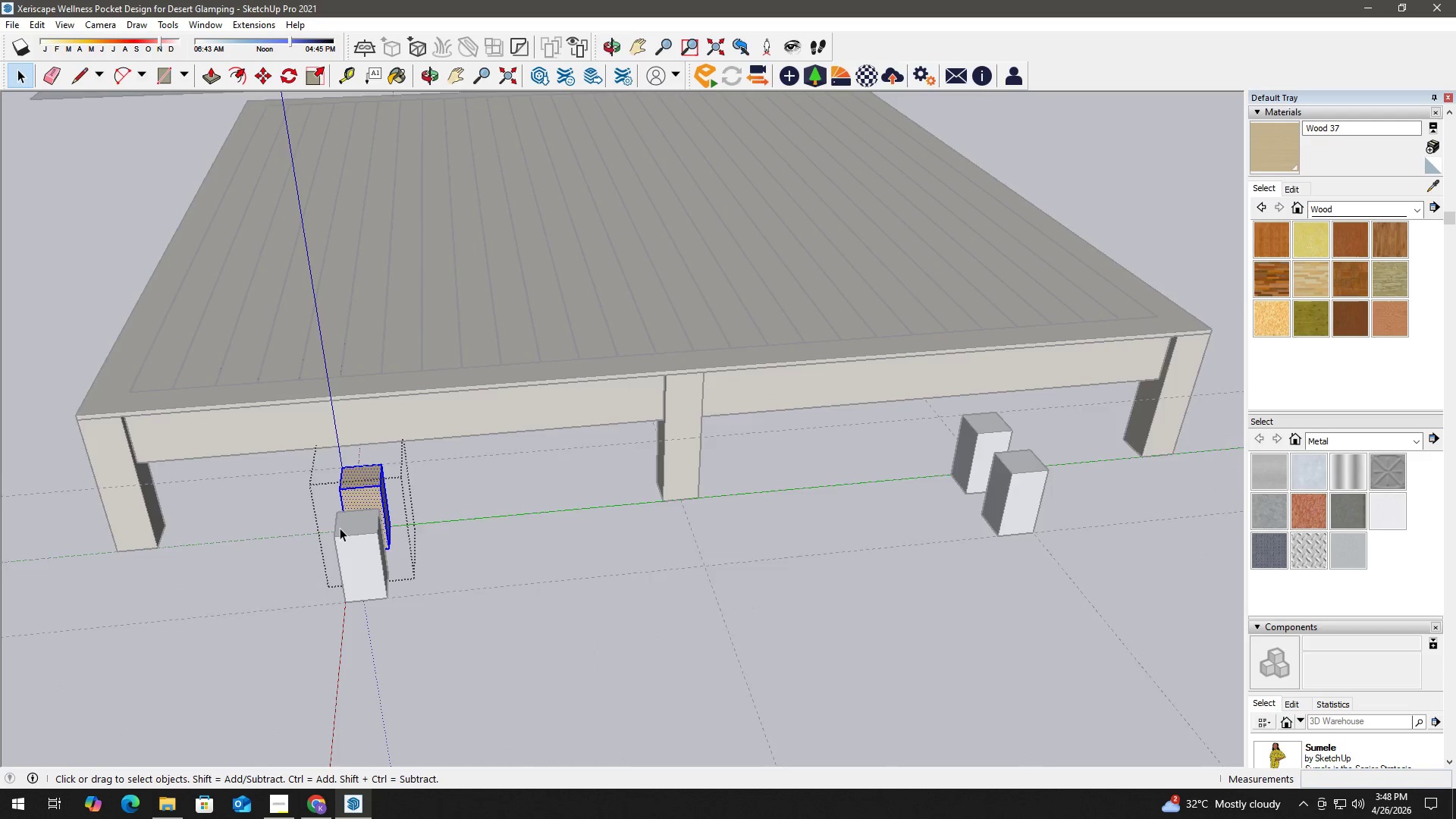 
scroll: coordinate [592, 430], scroll_direction: up, amount: 6.0
 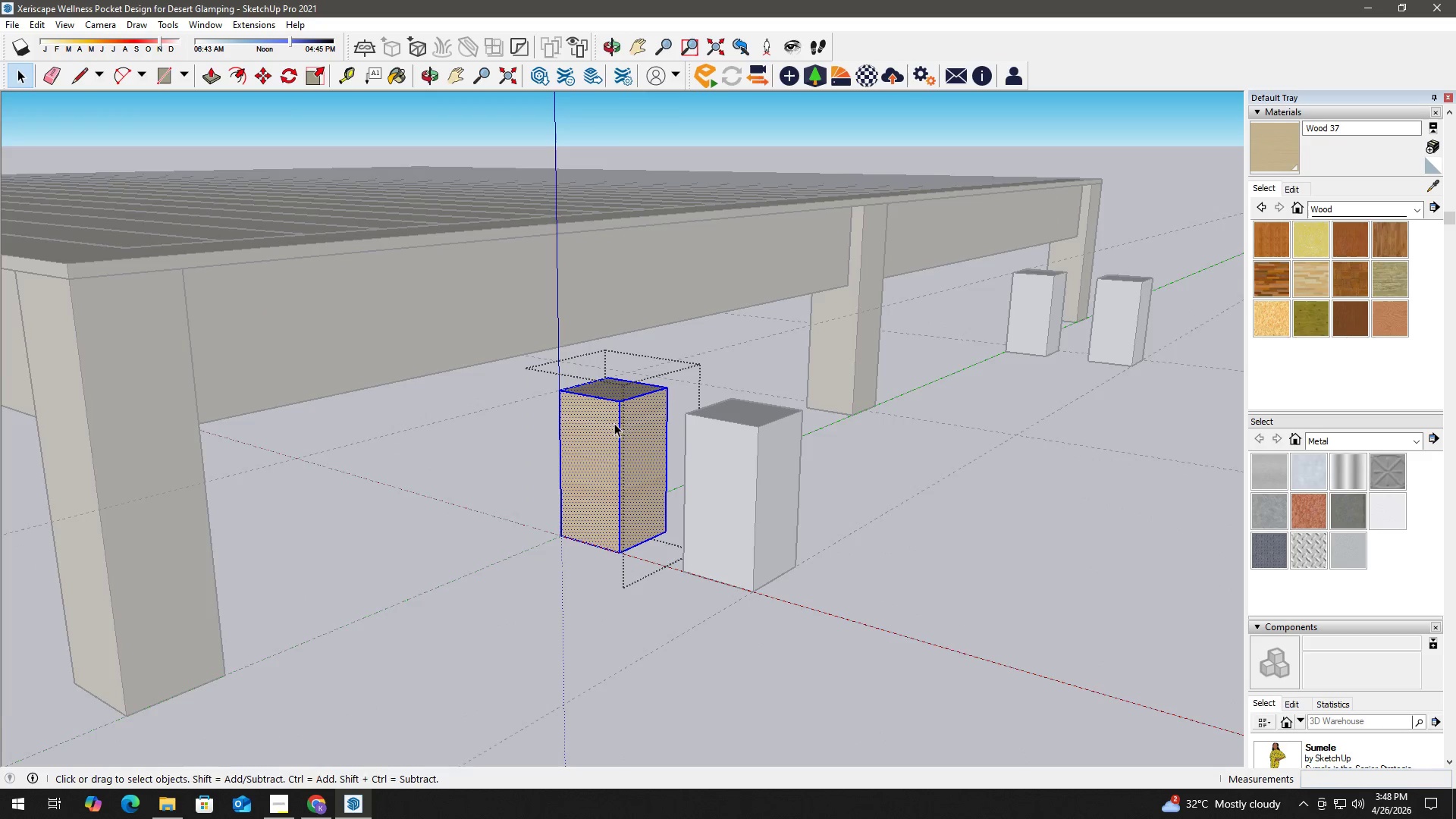 
key(B)
 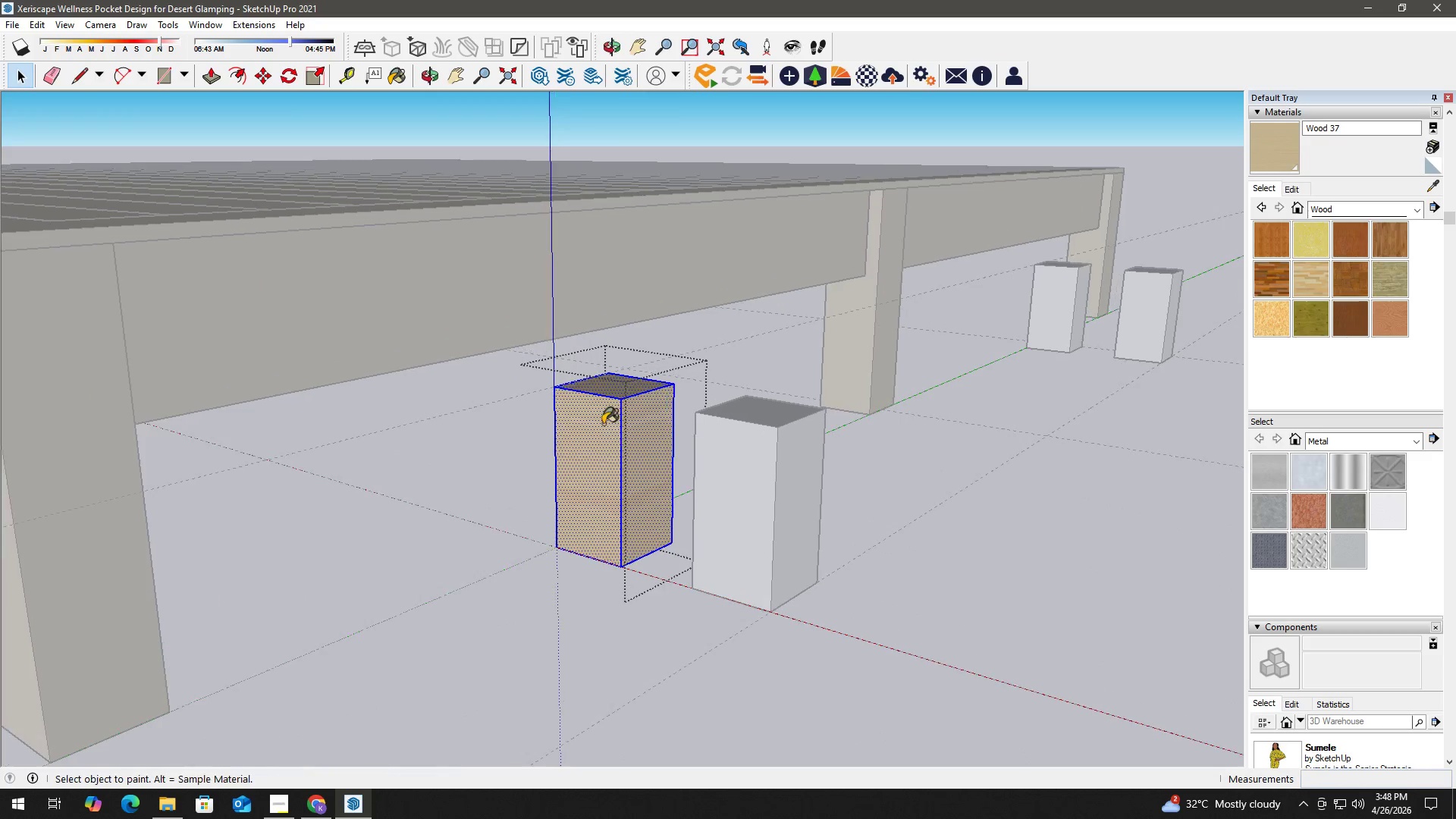 
left_click([600, 422])
 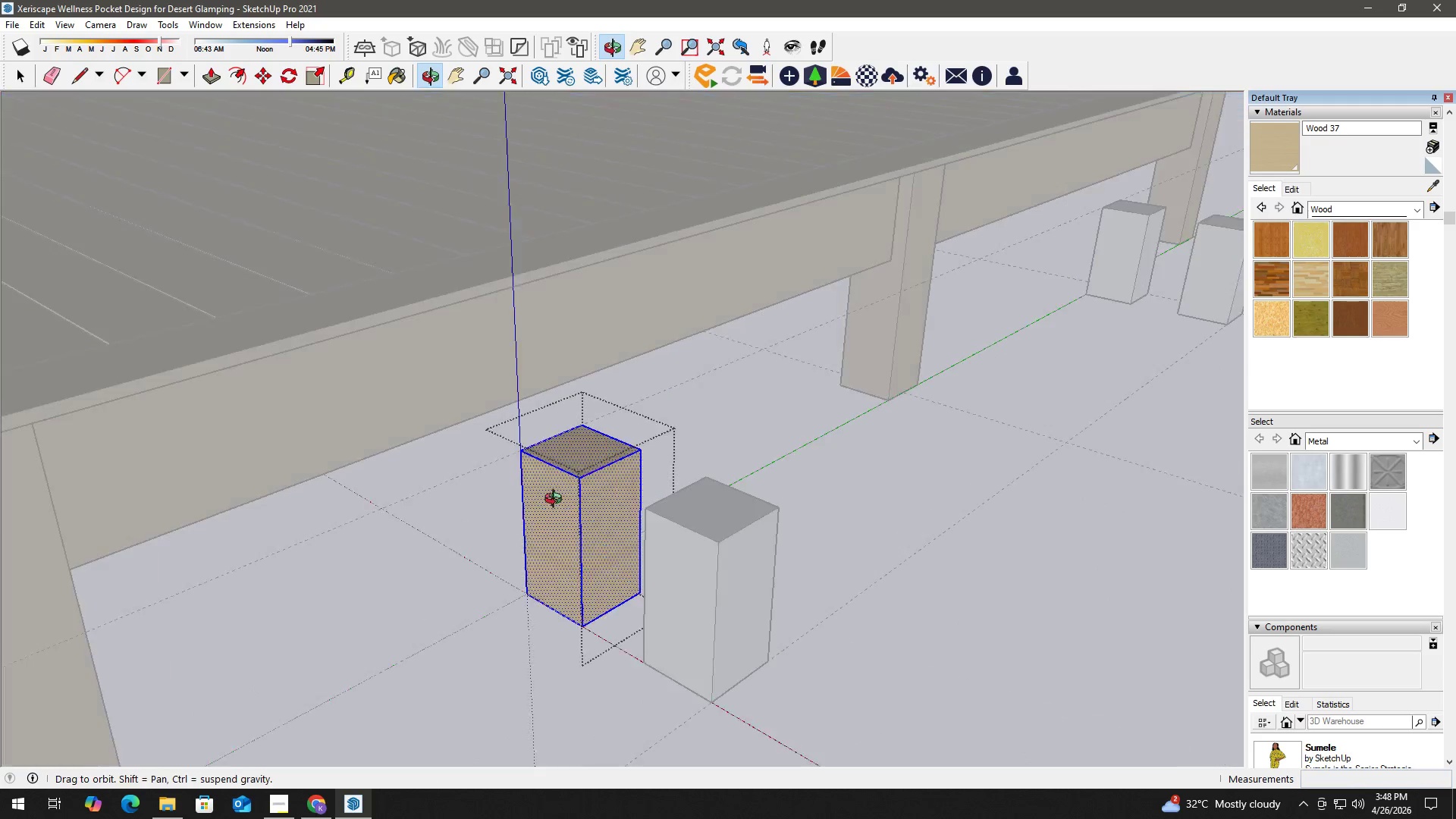 
scroll: coordinate [605, 424], scroll_direction: up, amount: 1.0
 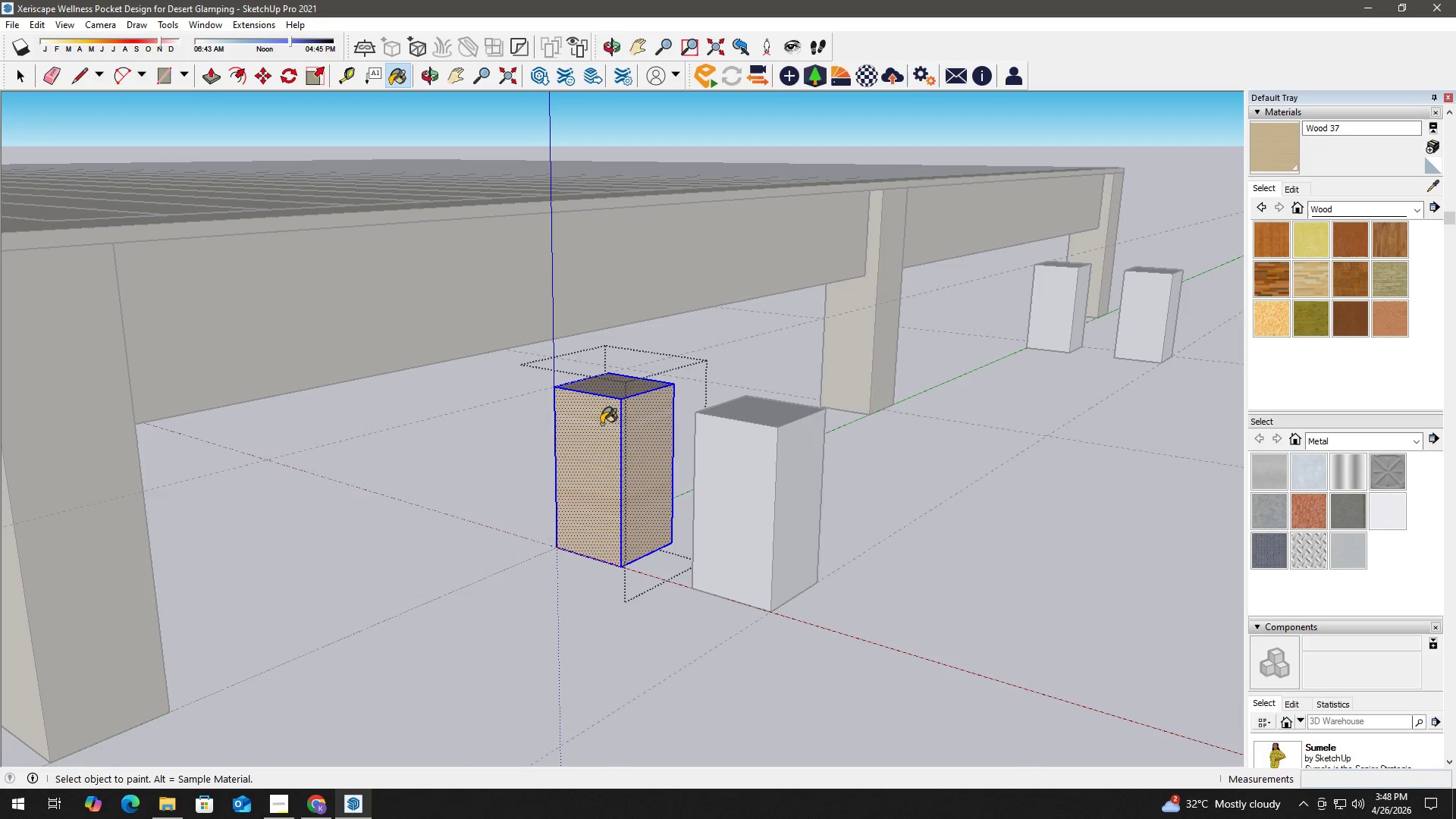 
key(Space)
 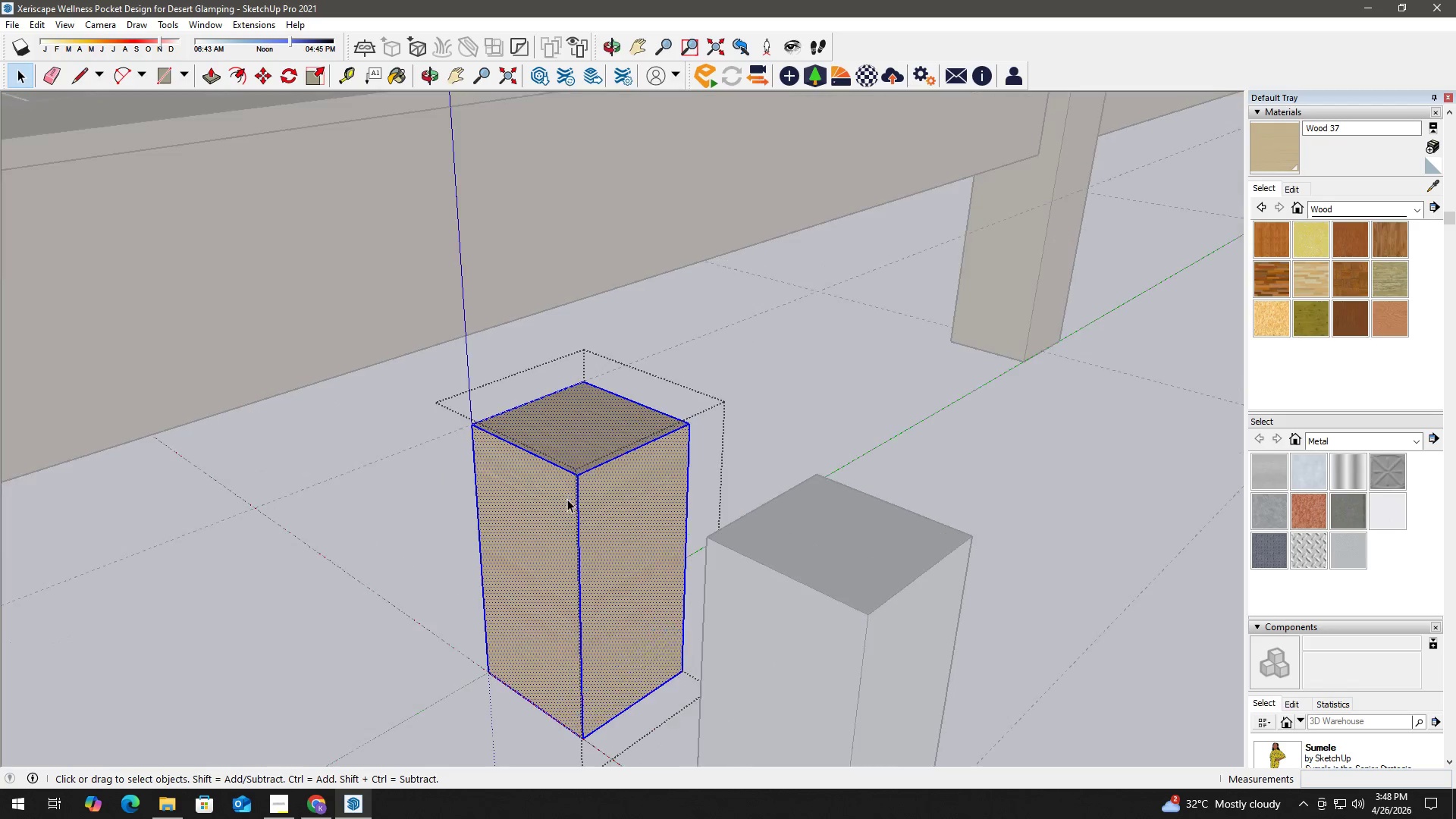 
key(B)
 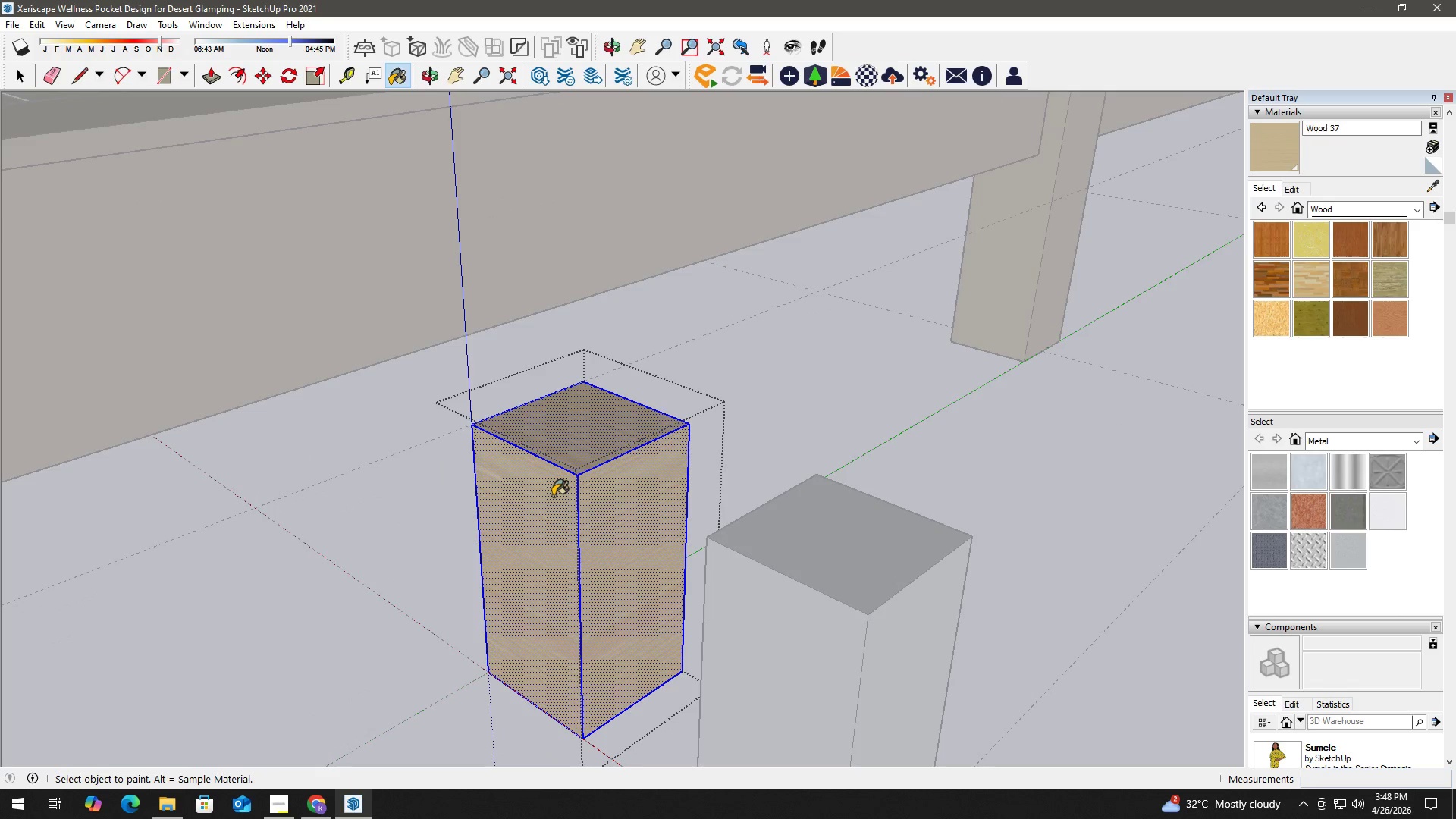 
double_click([554, 495])
 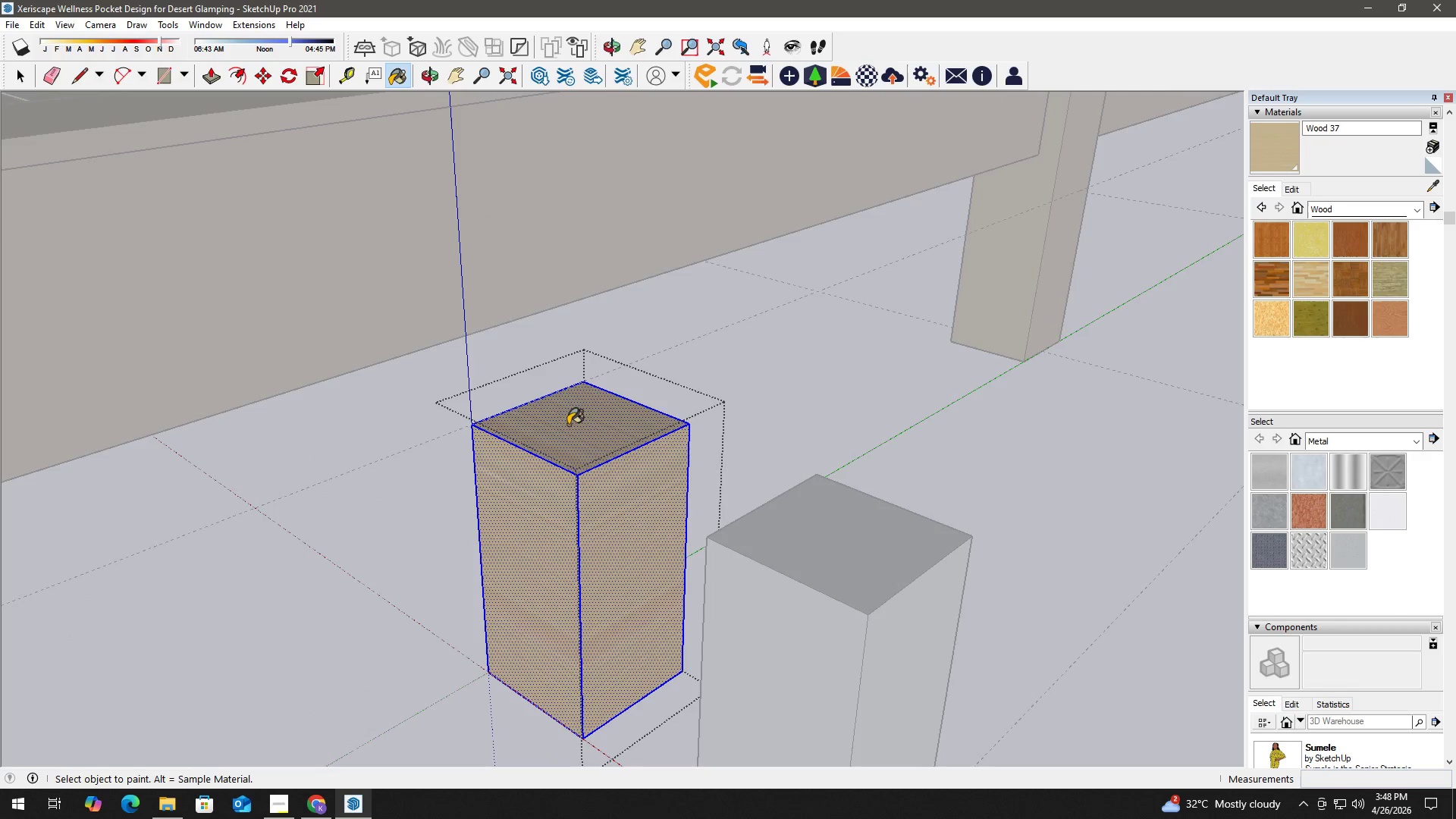 
scroll: coordinate [568, 504], scroll_direction: up, amount: 6.0
 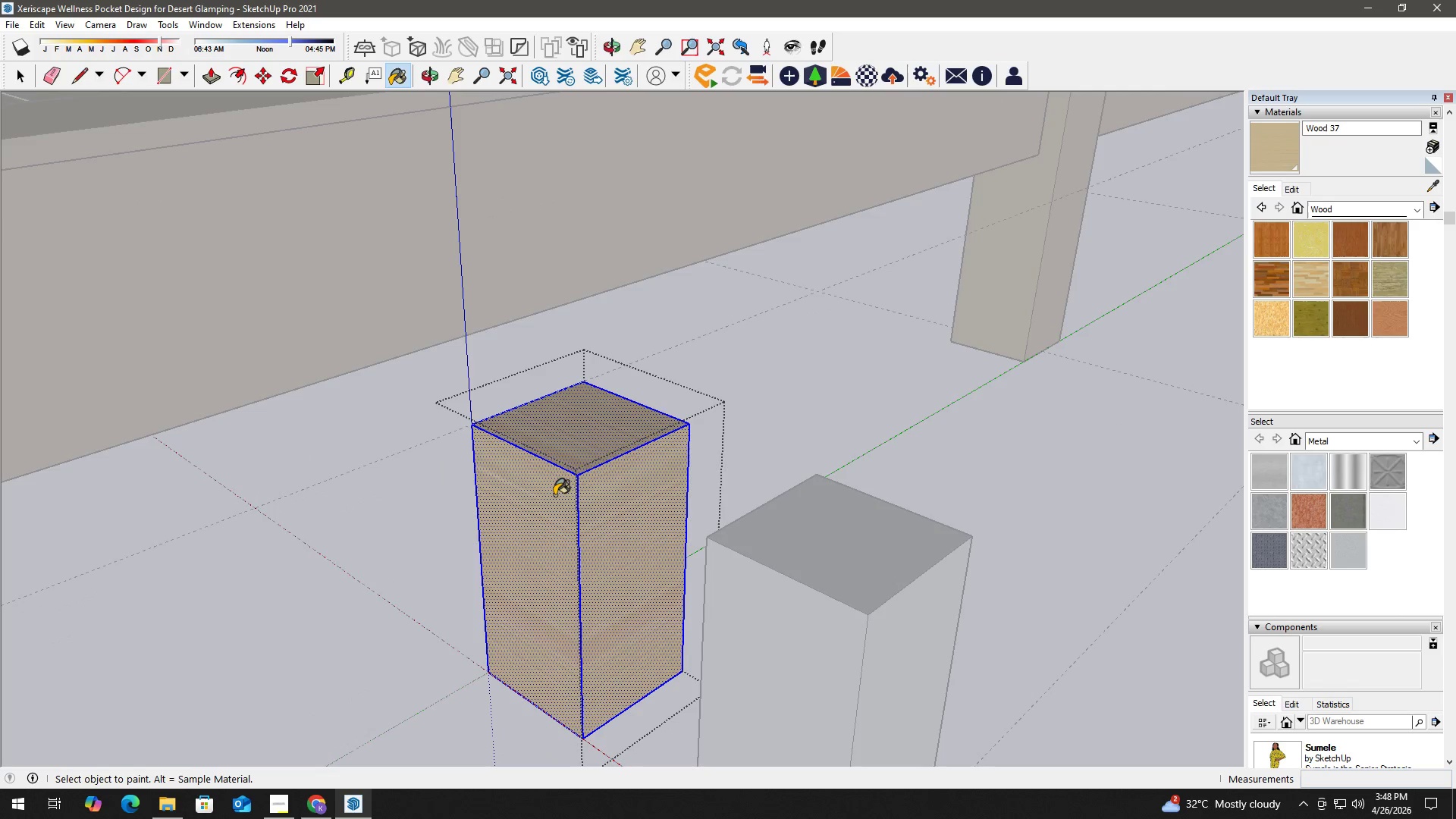 
key(Alt+AltLeft)
 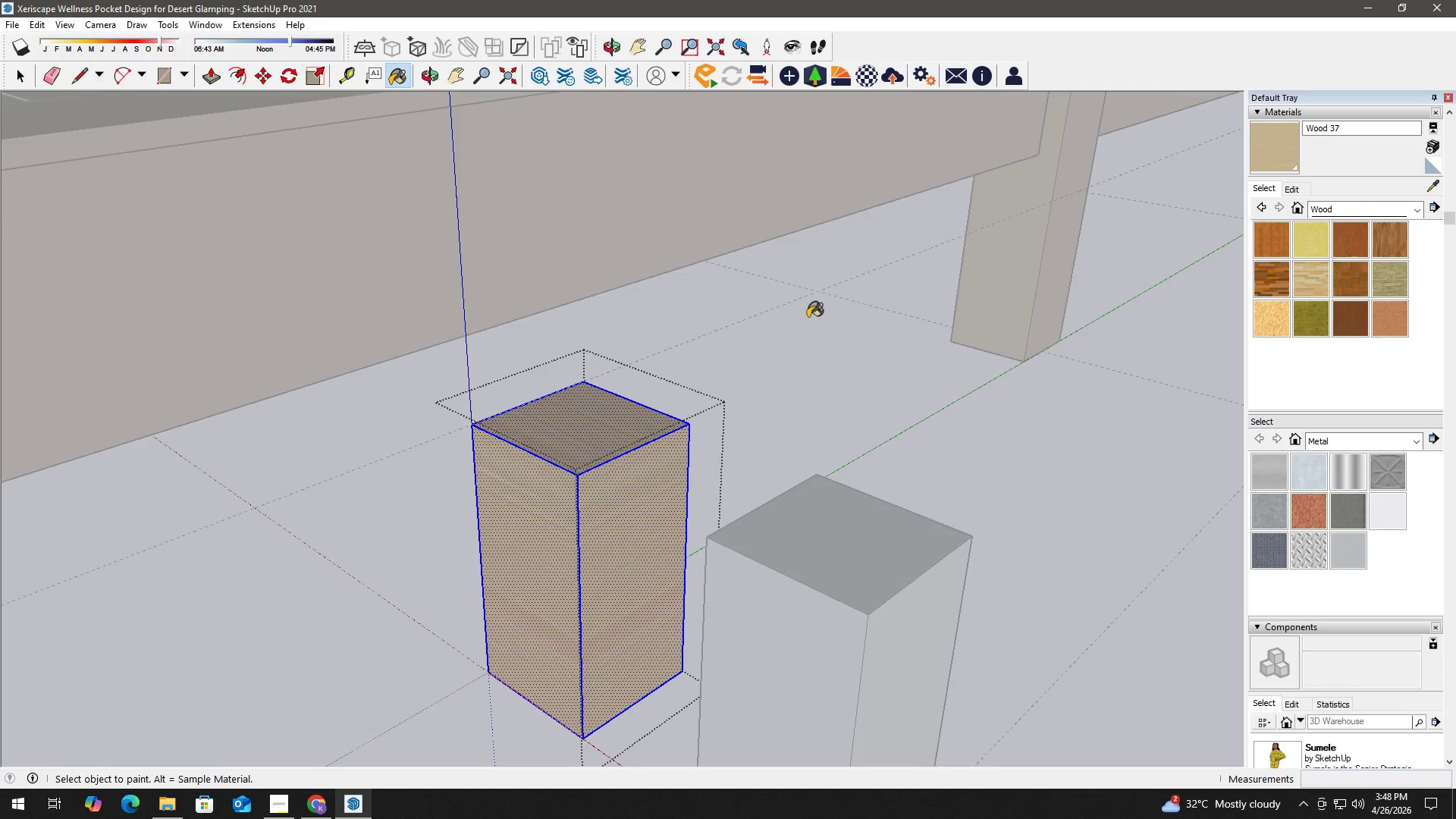 
left_click([1008, 283])
 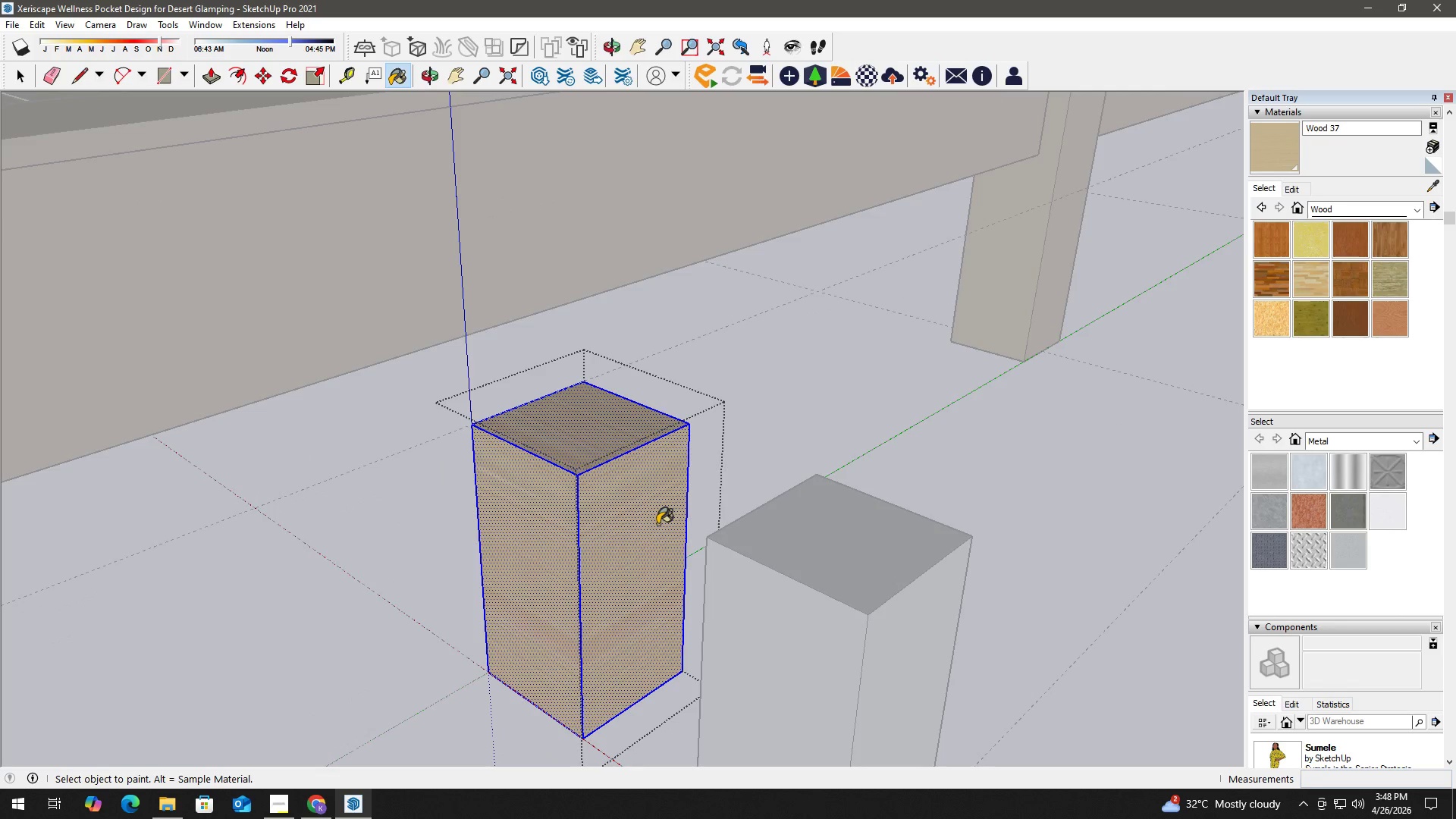 
left_click([631, 524])
 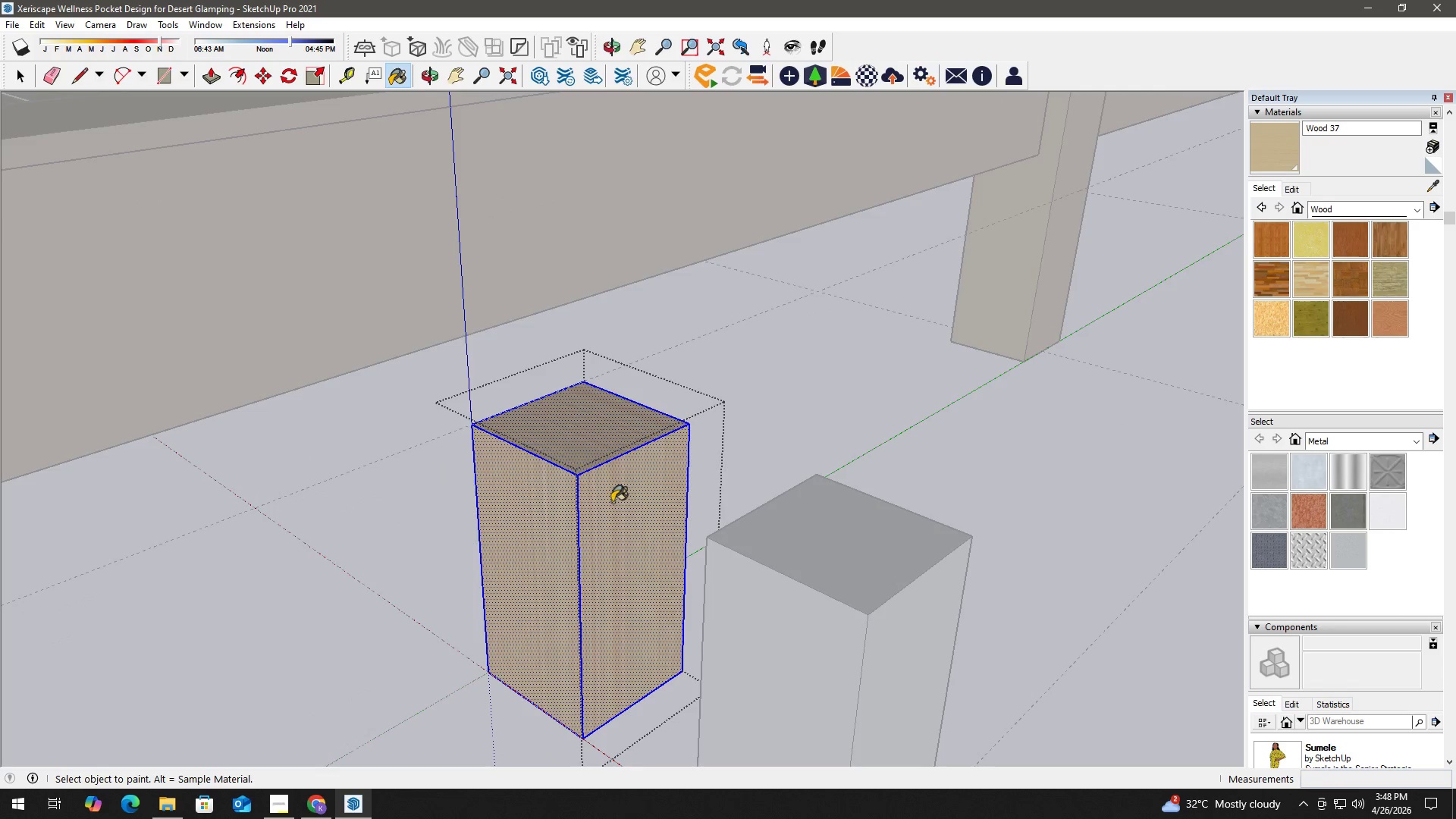 
scroll: coordinate [610, 493], scroll_direction: down, amount: 1.0
 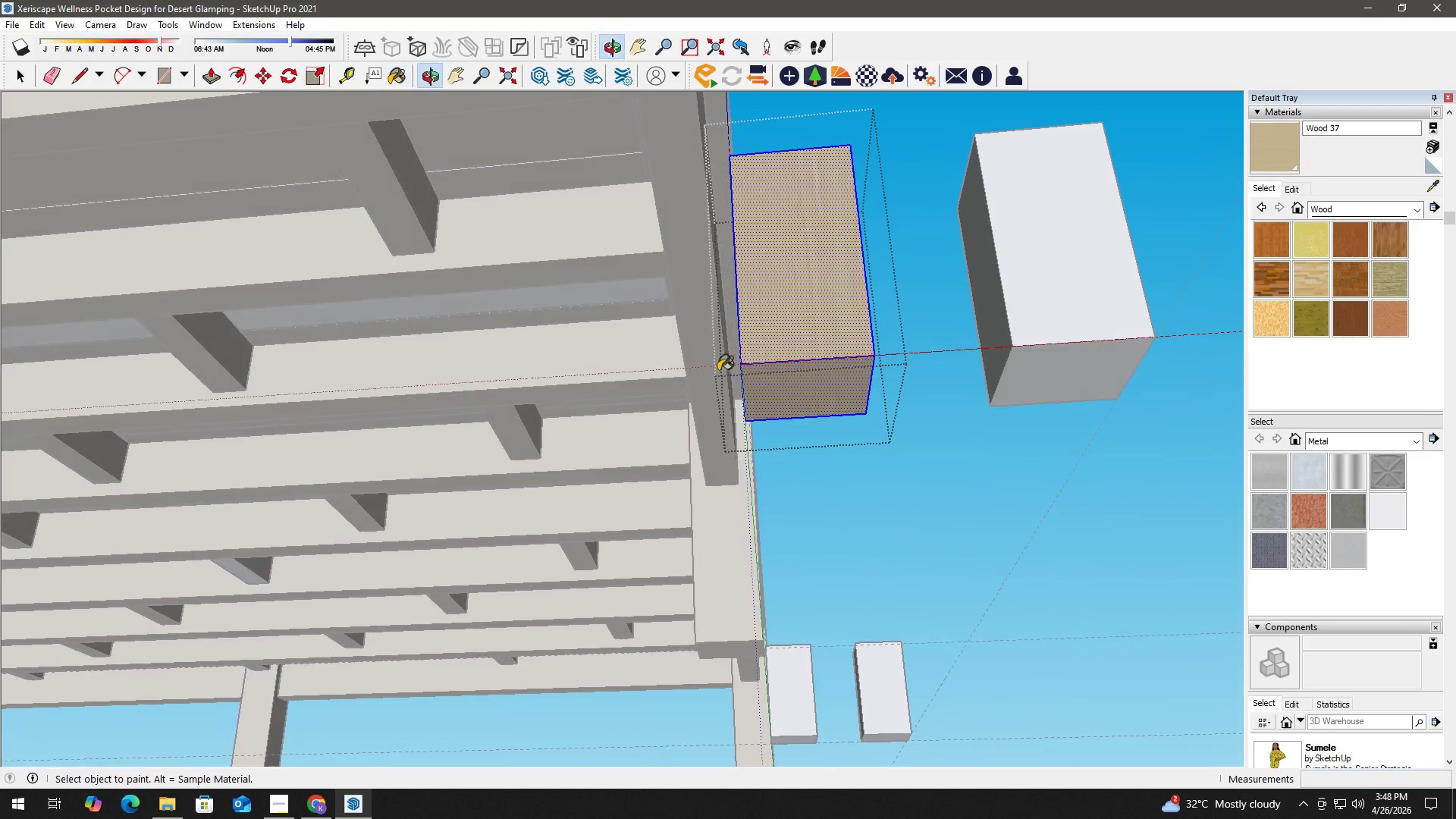 
left_click_drag(start_coordinate=[665, 411], to_coordinate=[453, 579])
 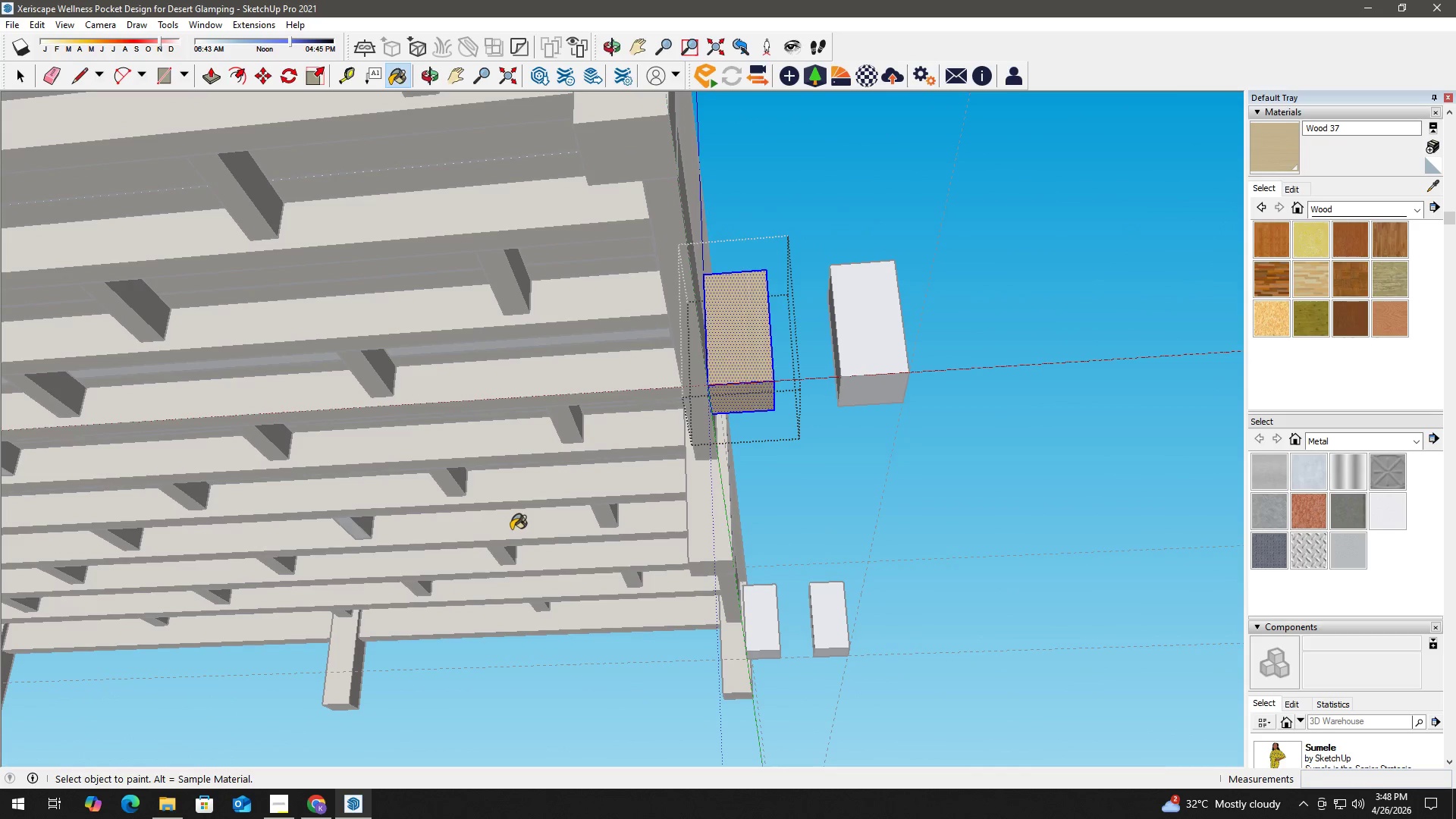 
scroll: coordinate [667, 411], scroll_direction: down, amount: 4.0
 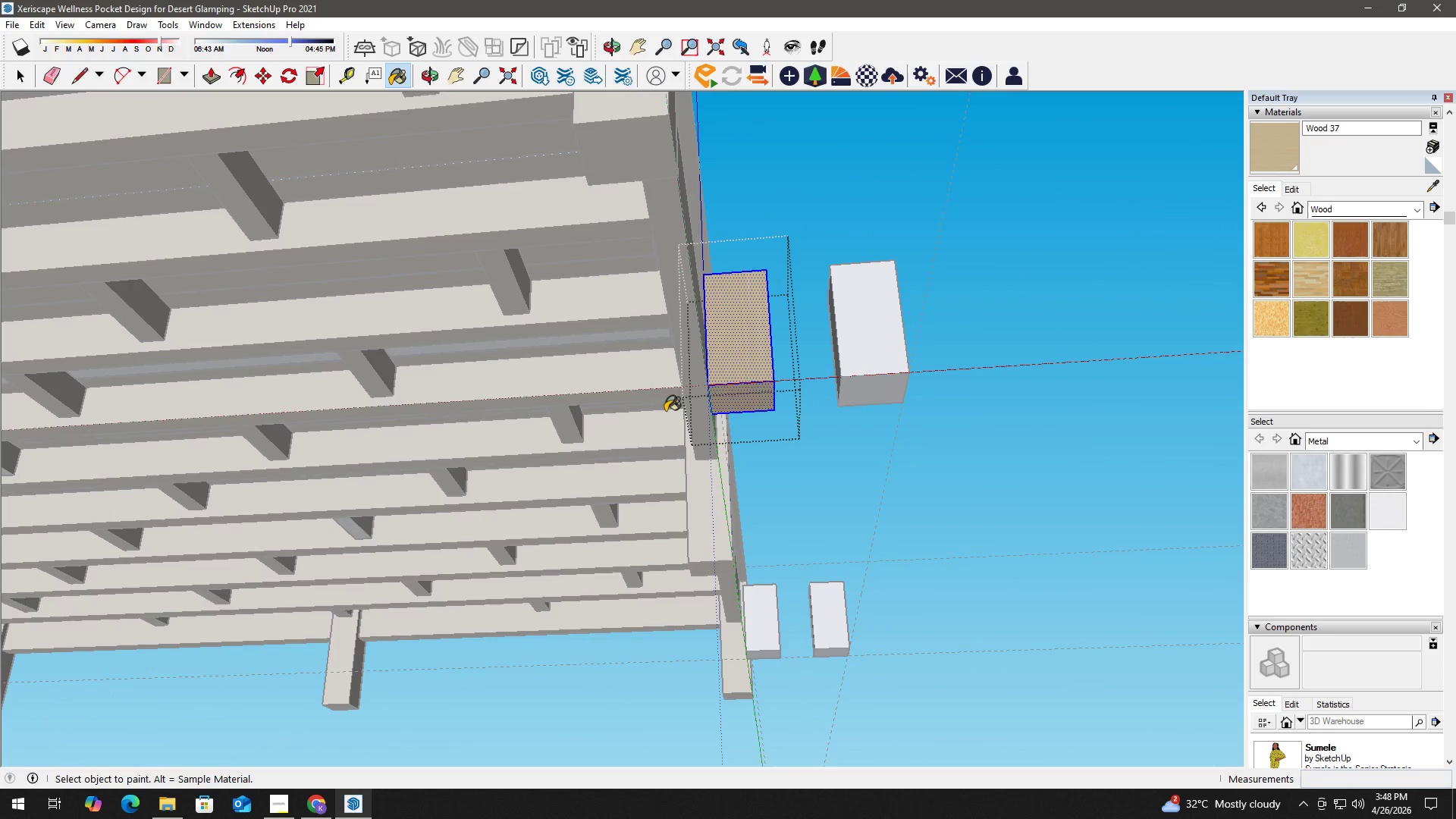 
key(Space)
 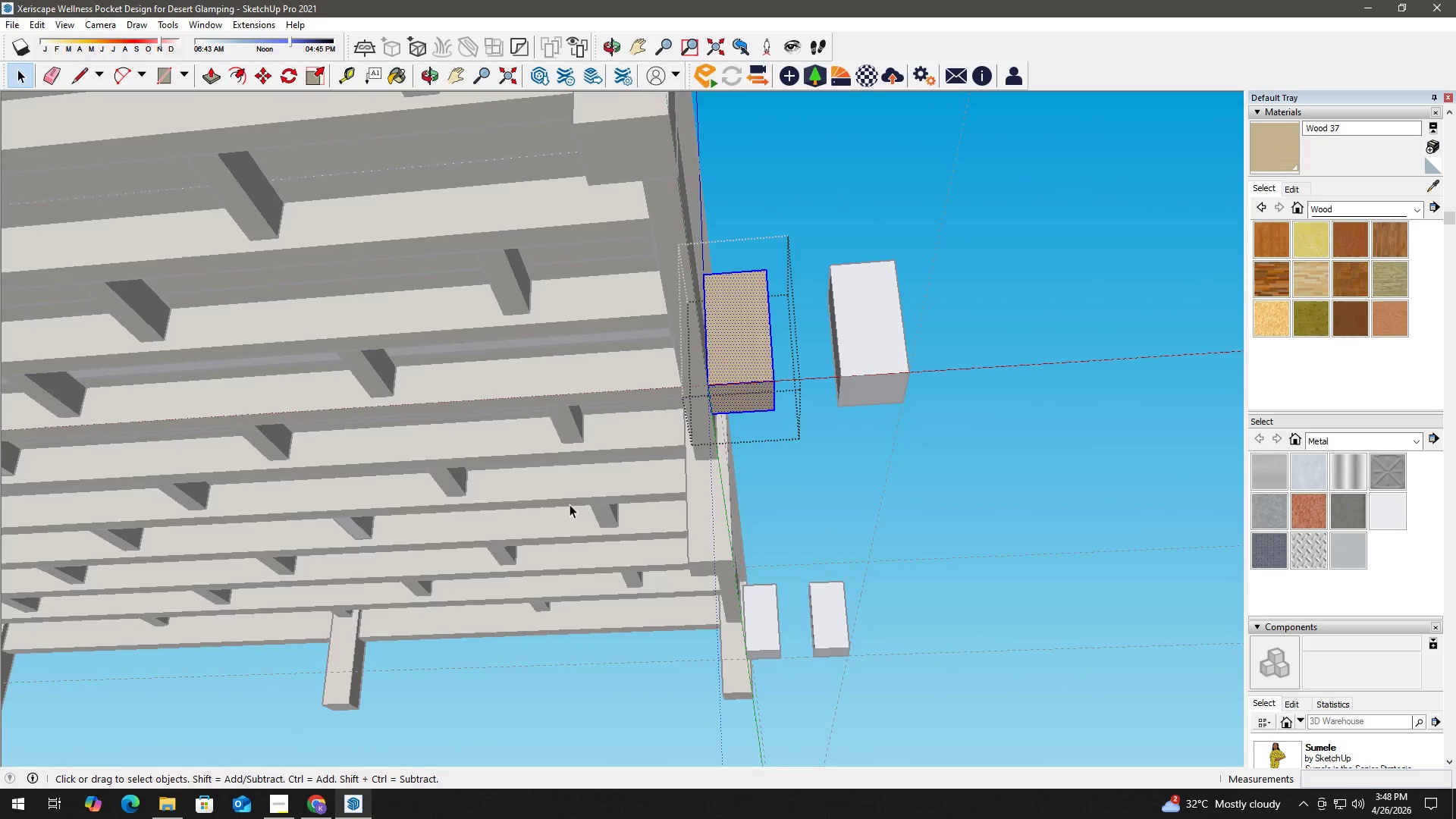 
key(Escape)
 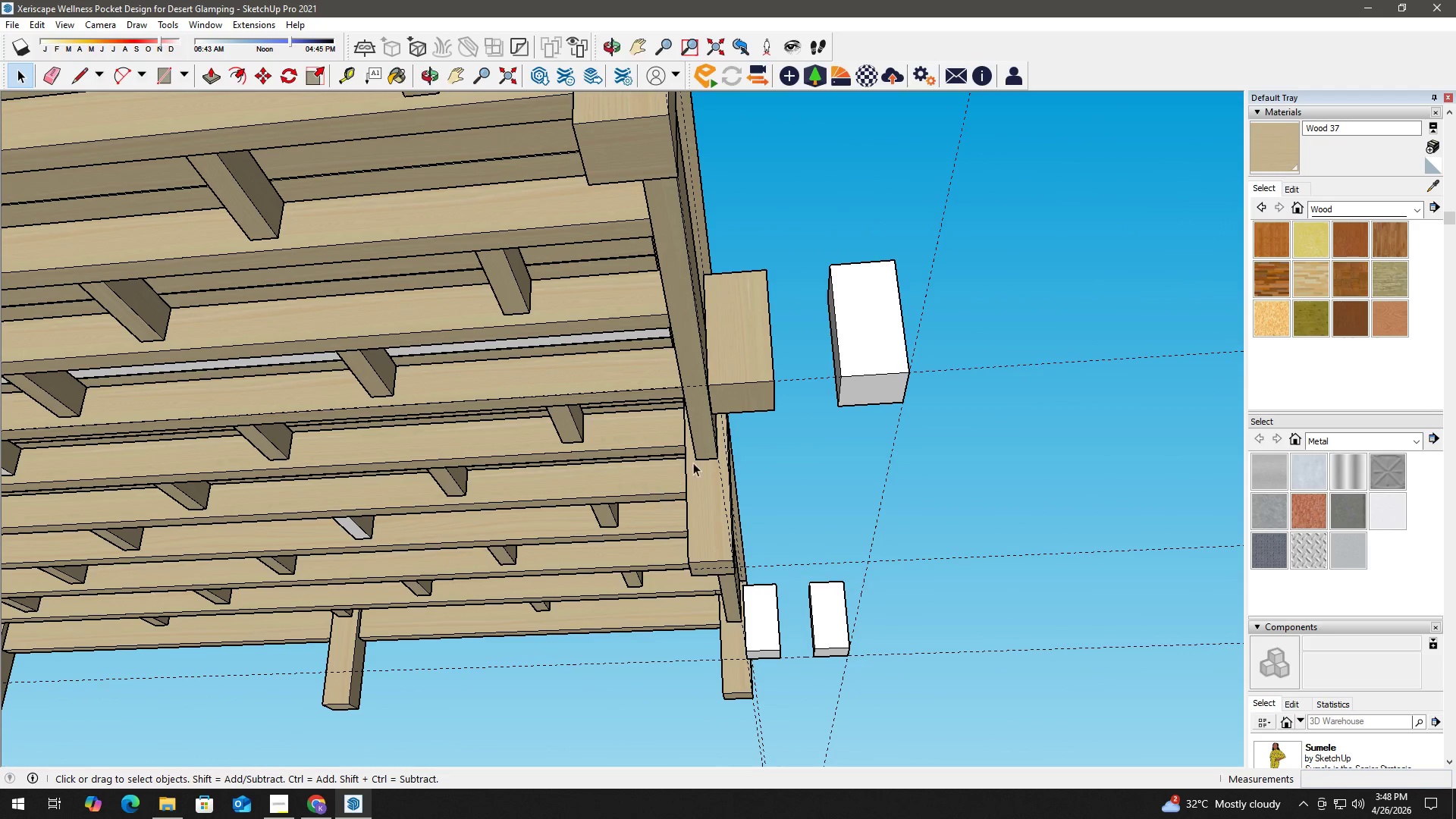 
key(H)
 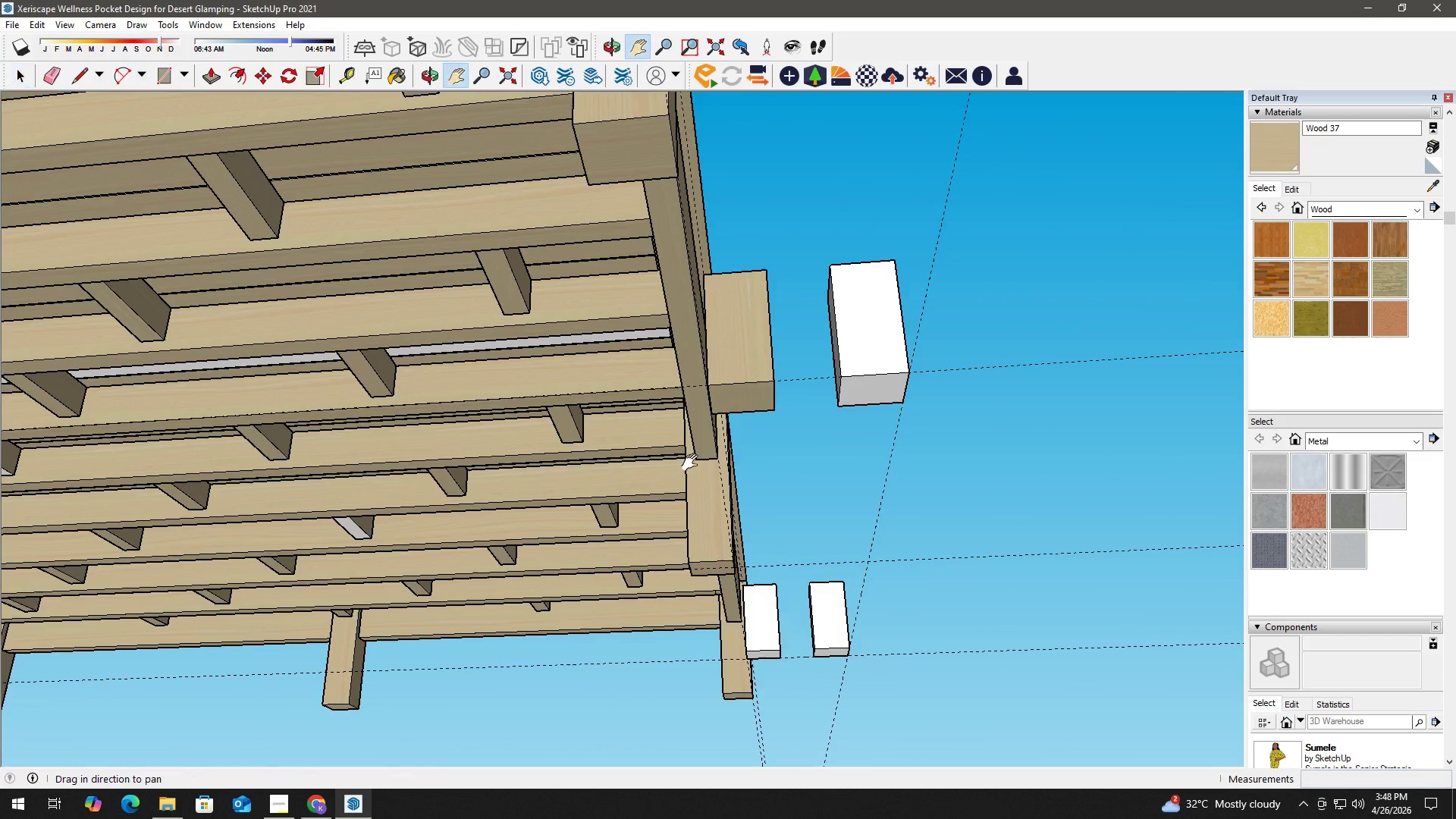 
left_click_drag(start_coordinate=[693, 463], to_coordinate=[469, 631])
 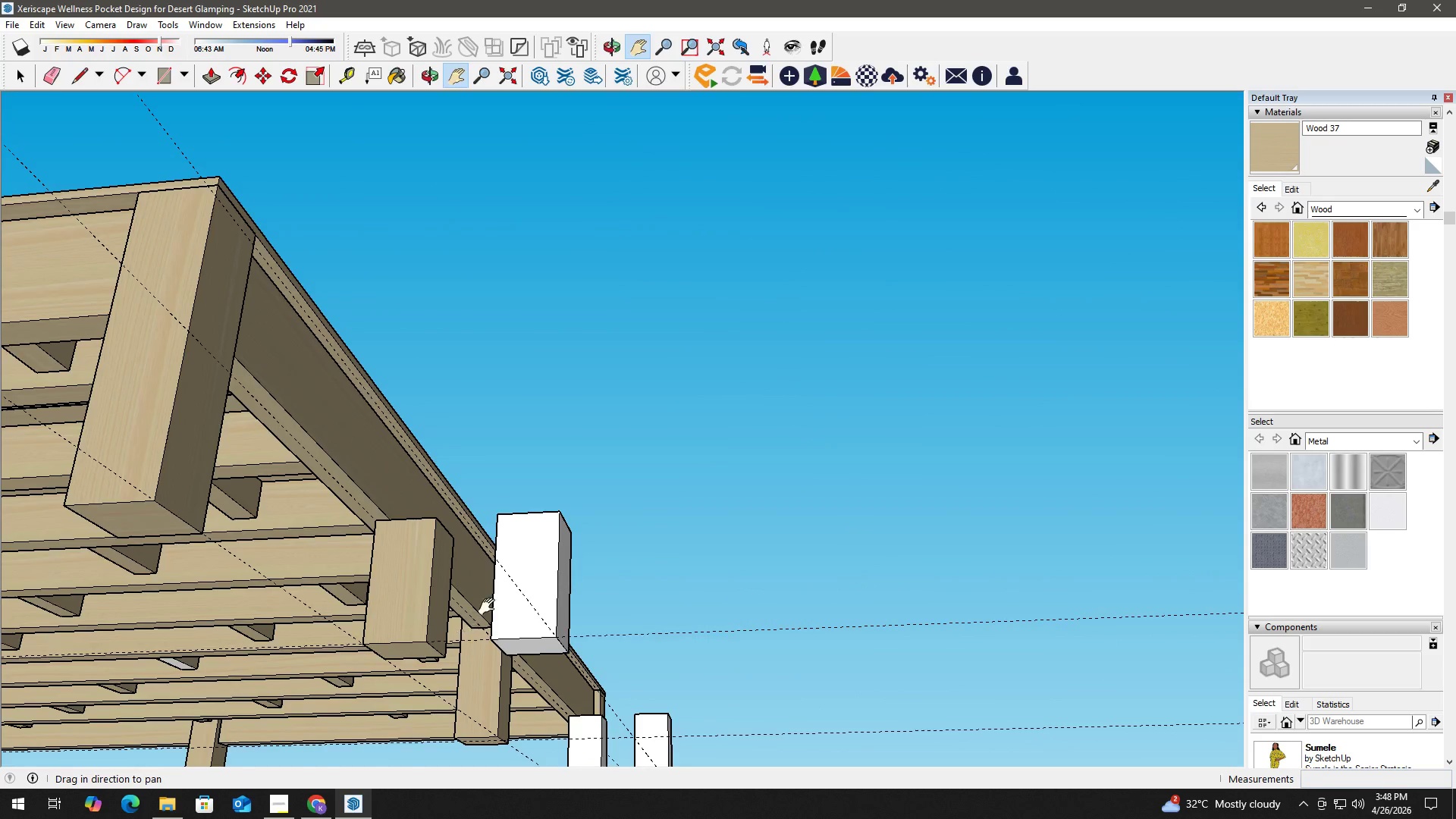 
key(Space)
 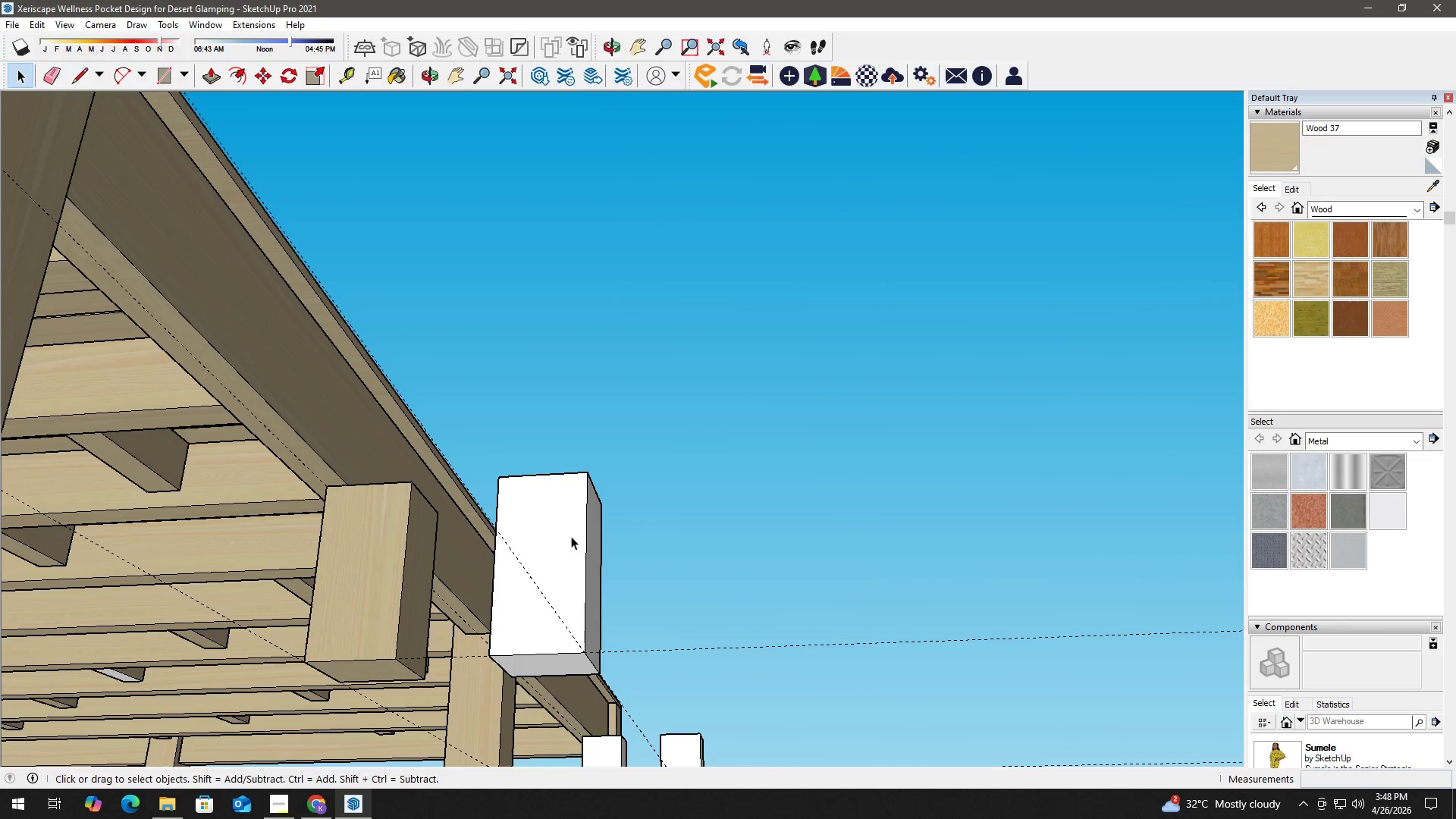 
left_click([571, 532])
 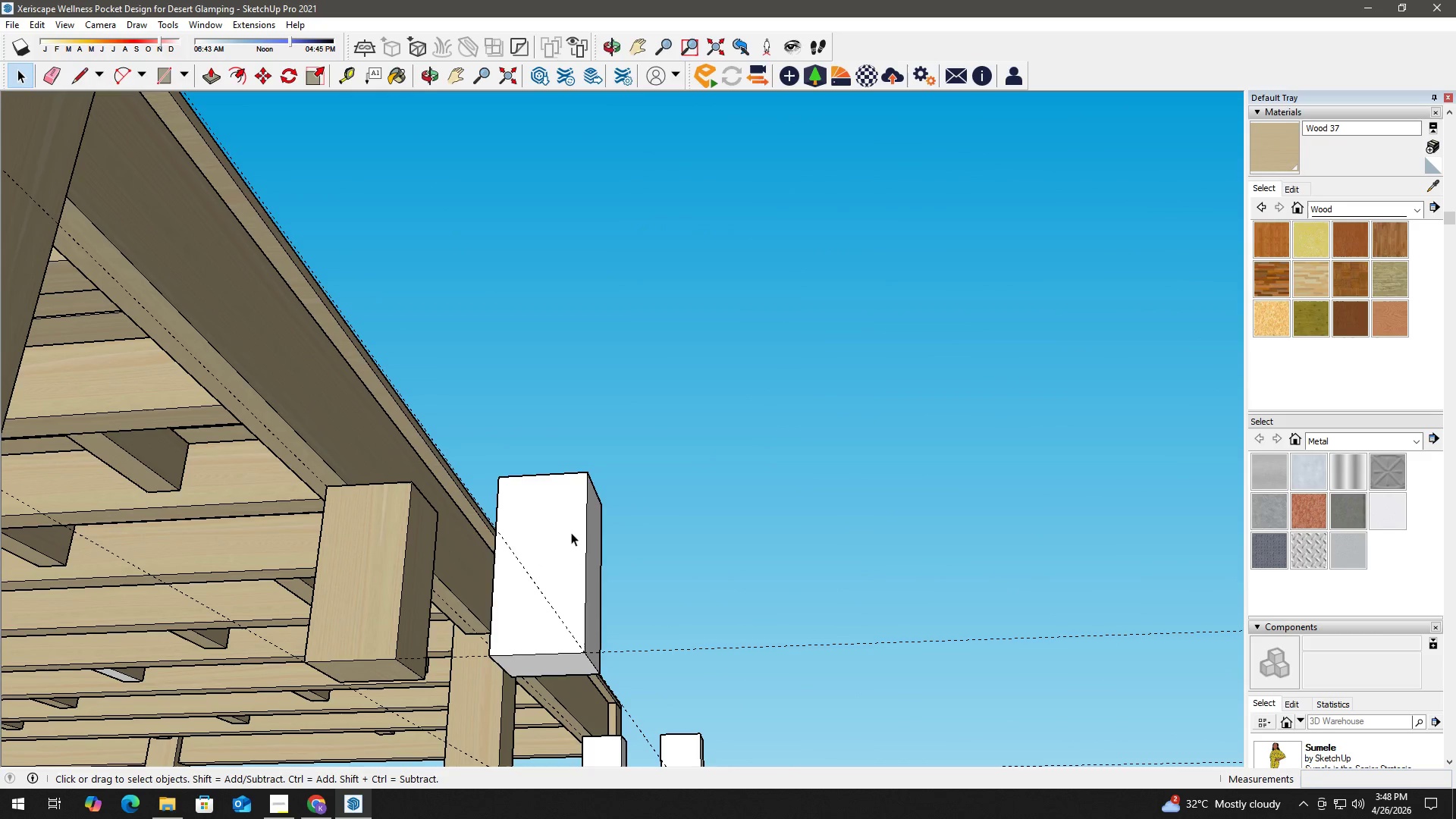 
right_click([571, 532])
 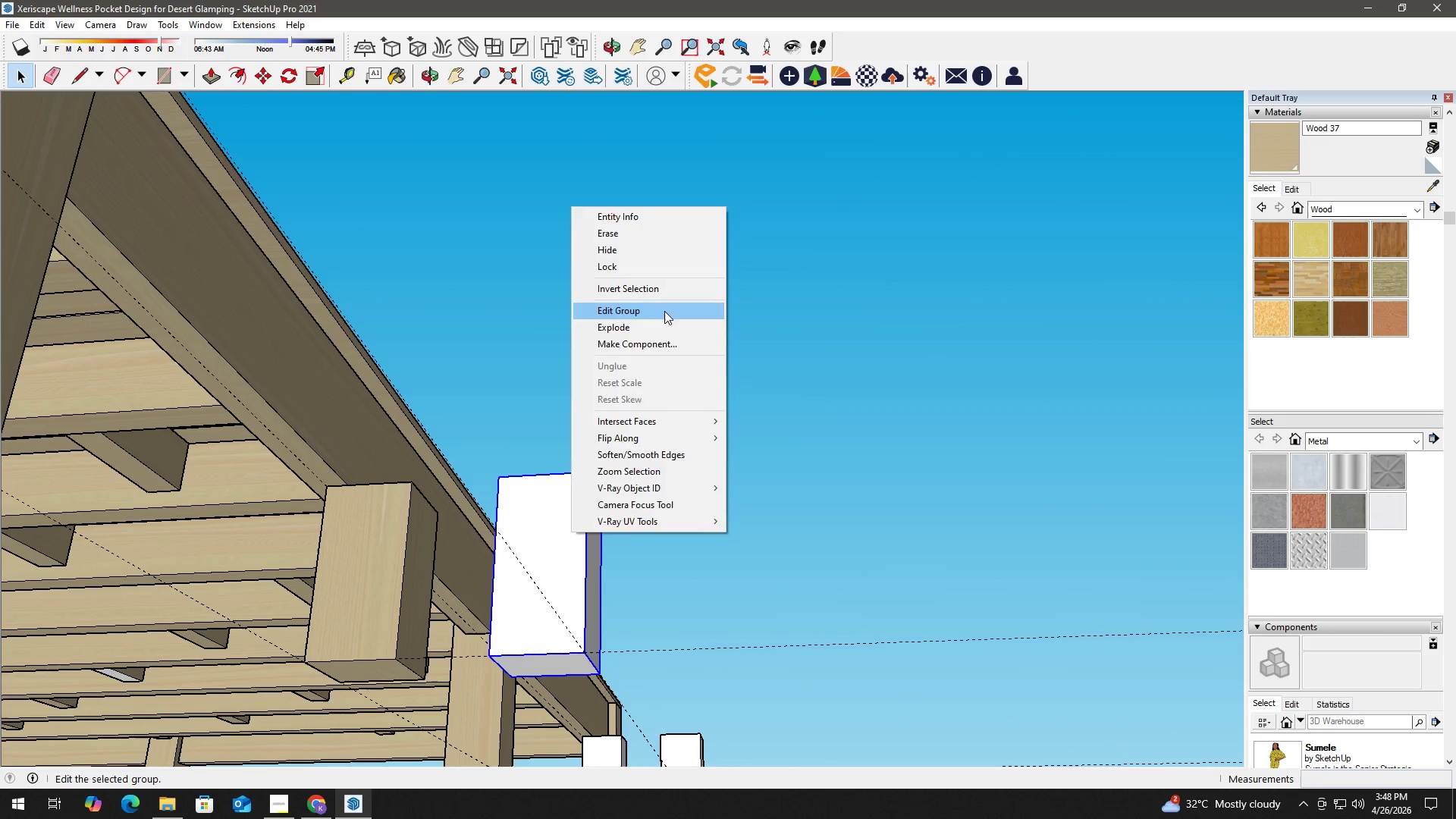 
scroll: coordinate [508, 593], scroll_direction: up, amount: 3.0
 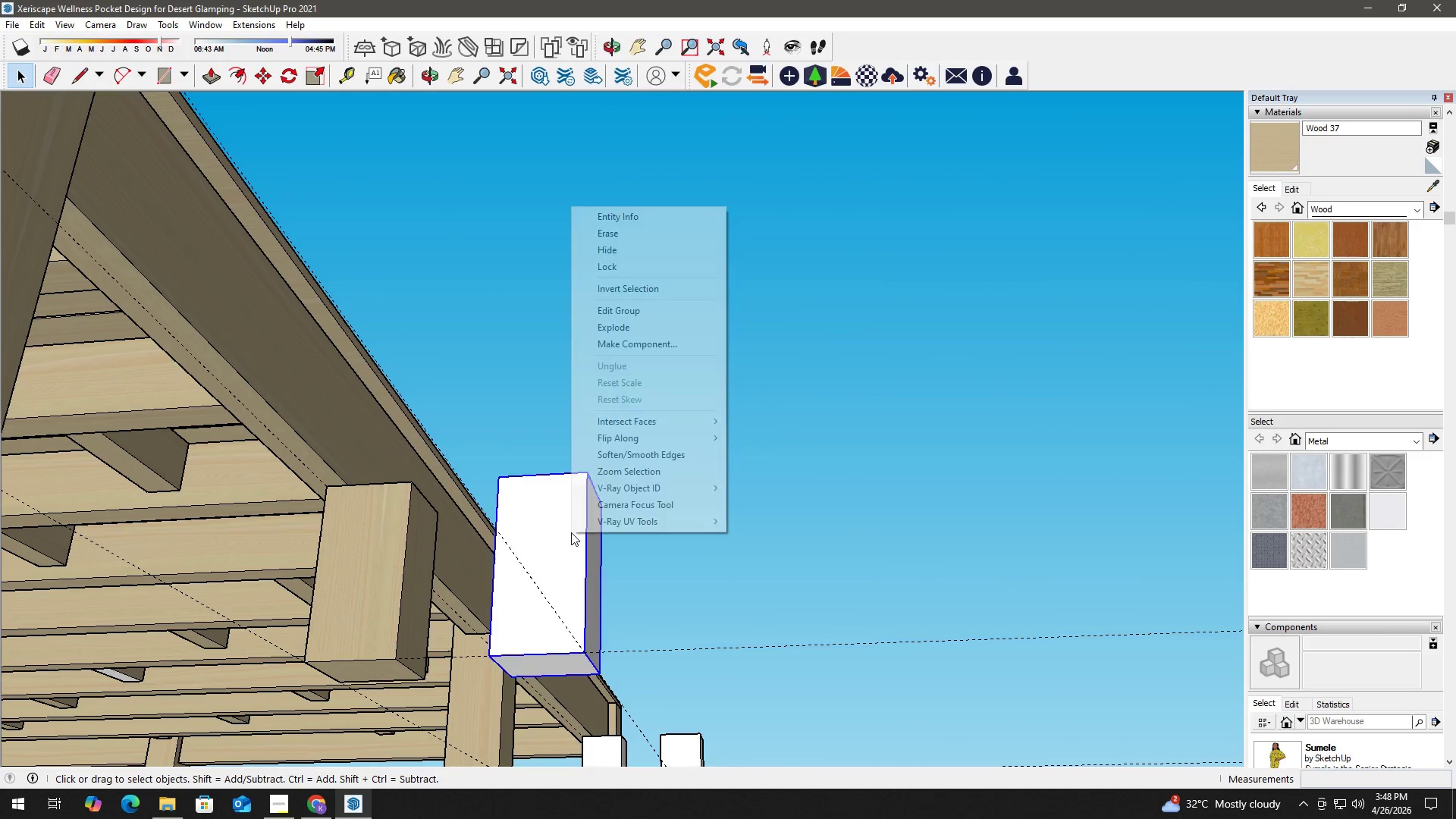 
double_click([544, 504])
 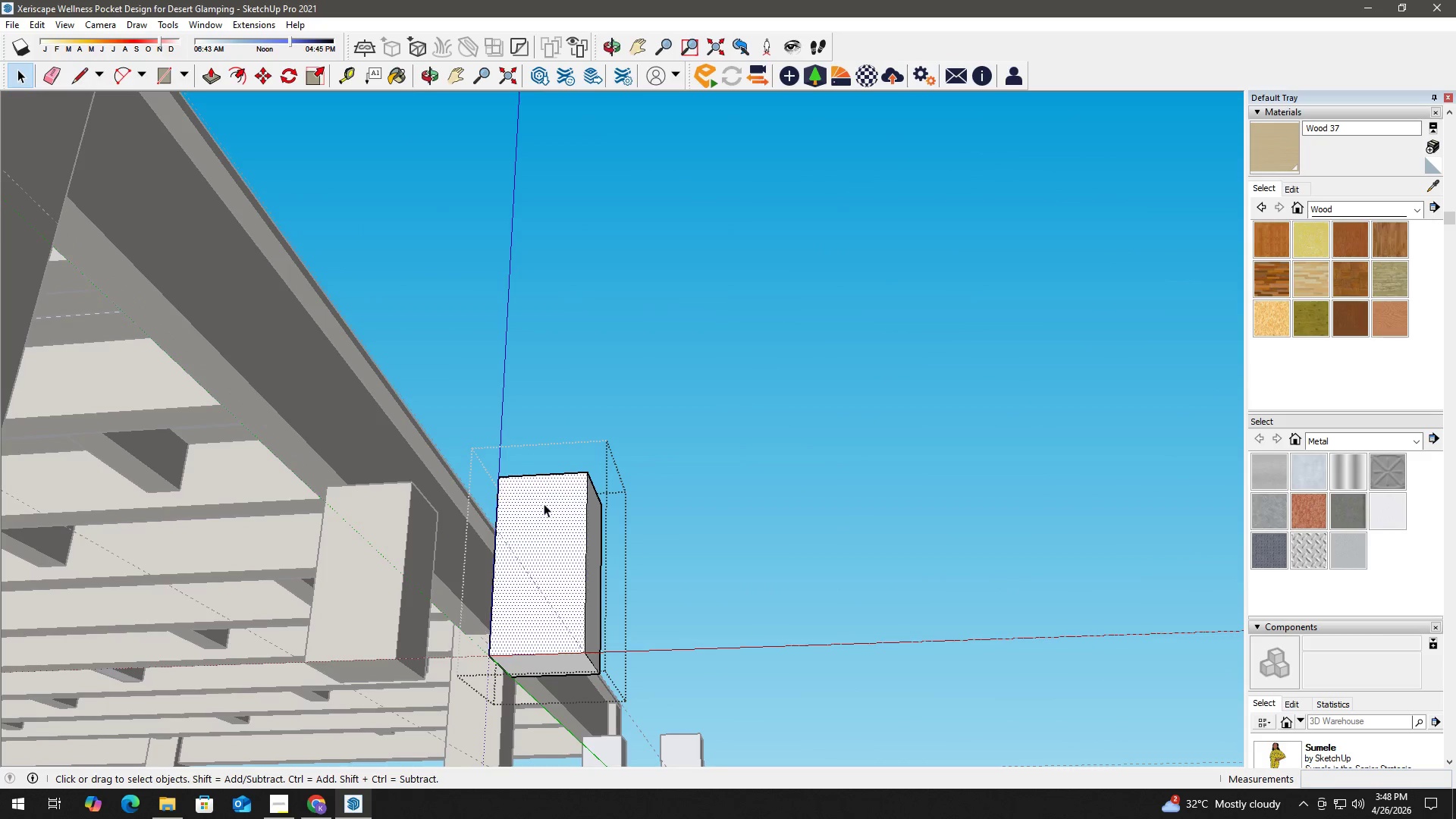 
right_click([544, 504])
 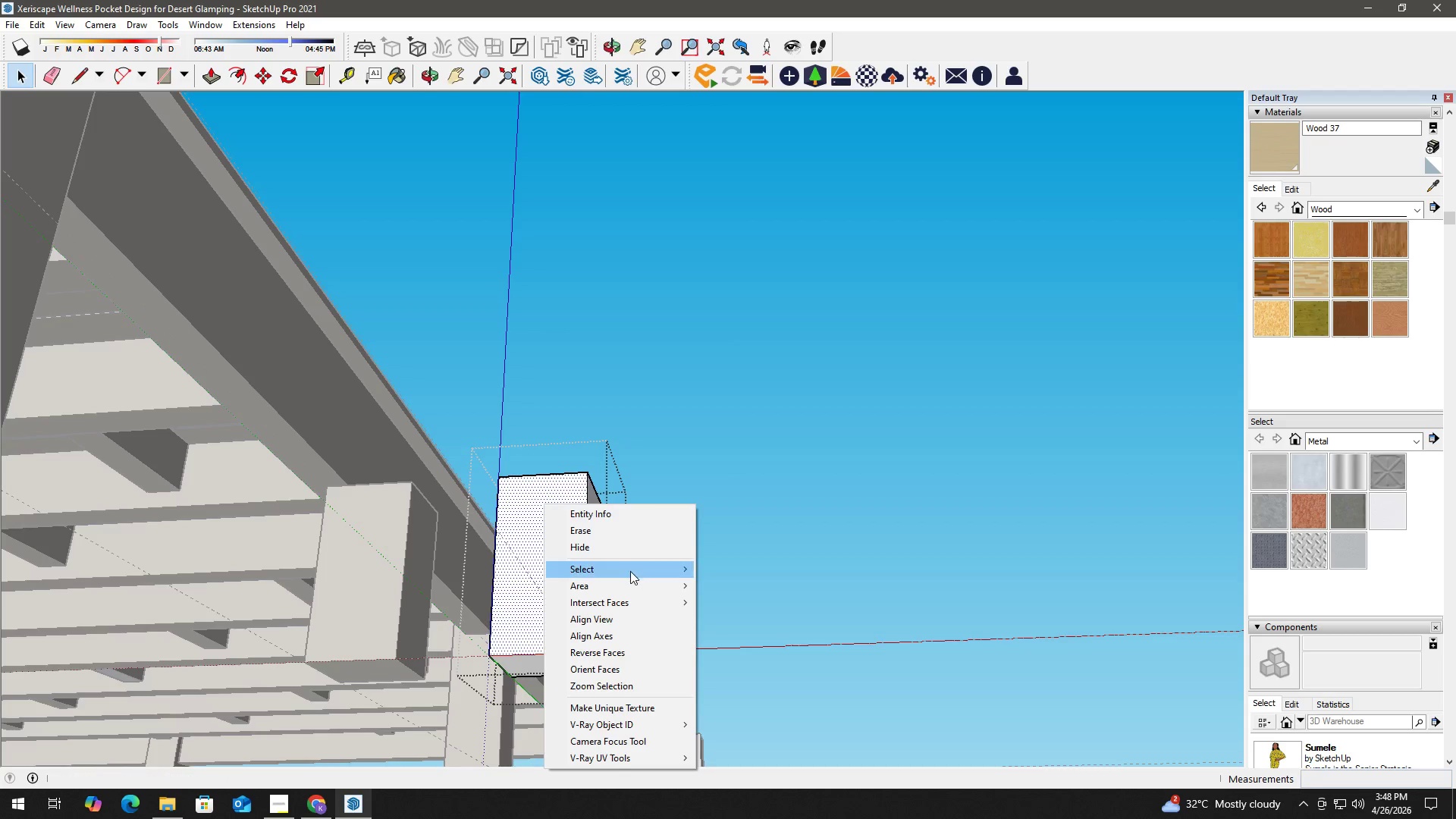 
left_click([630, 571])
 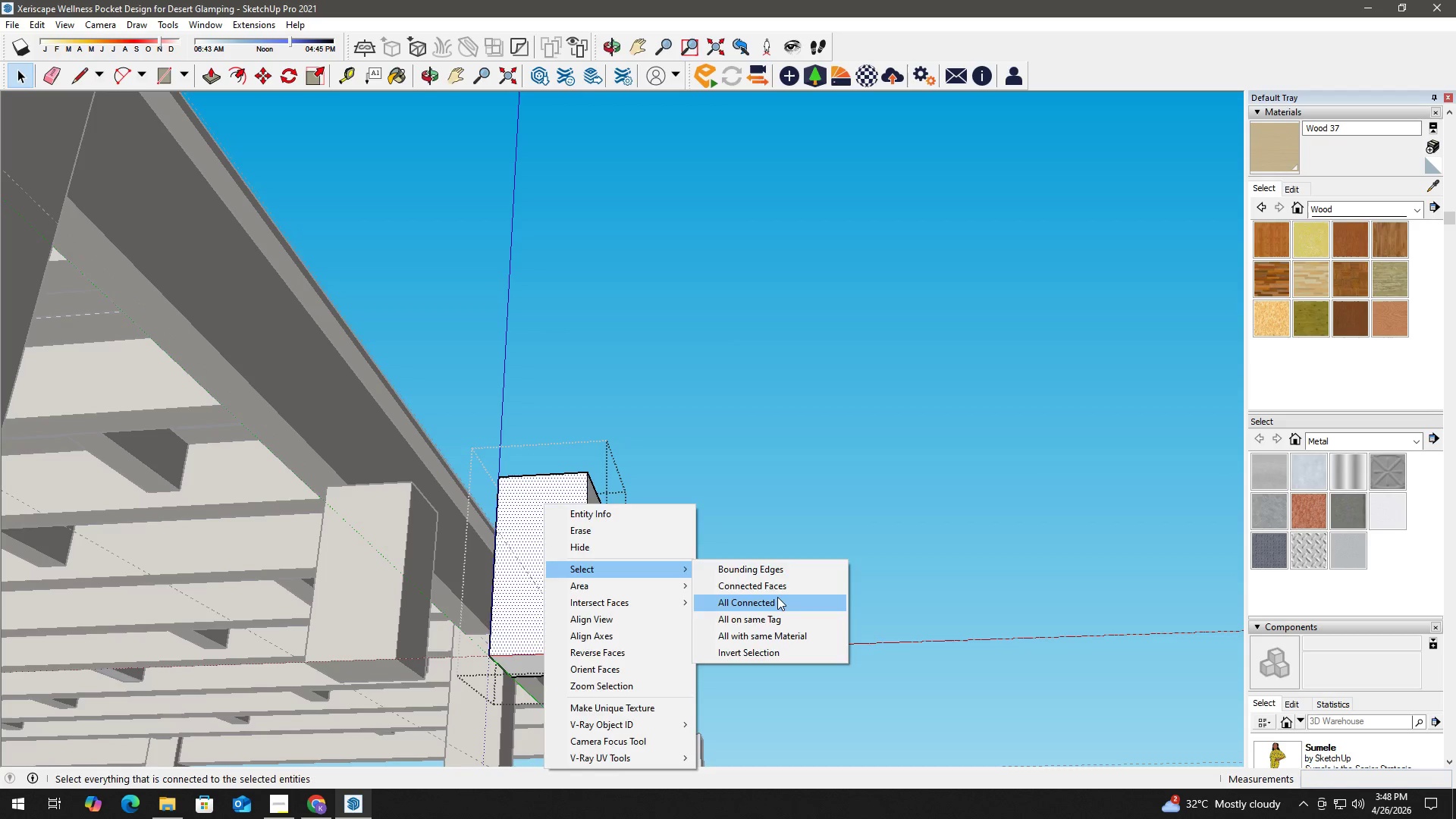 
key(B)
 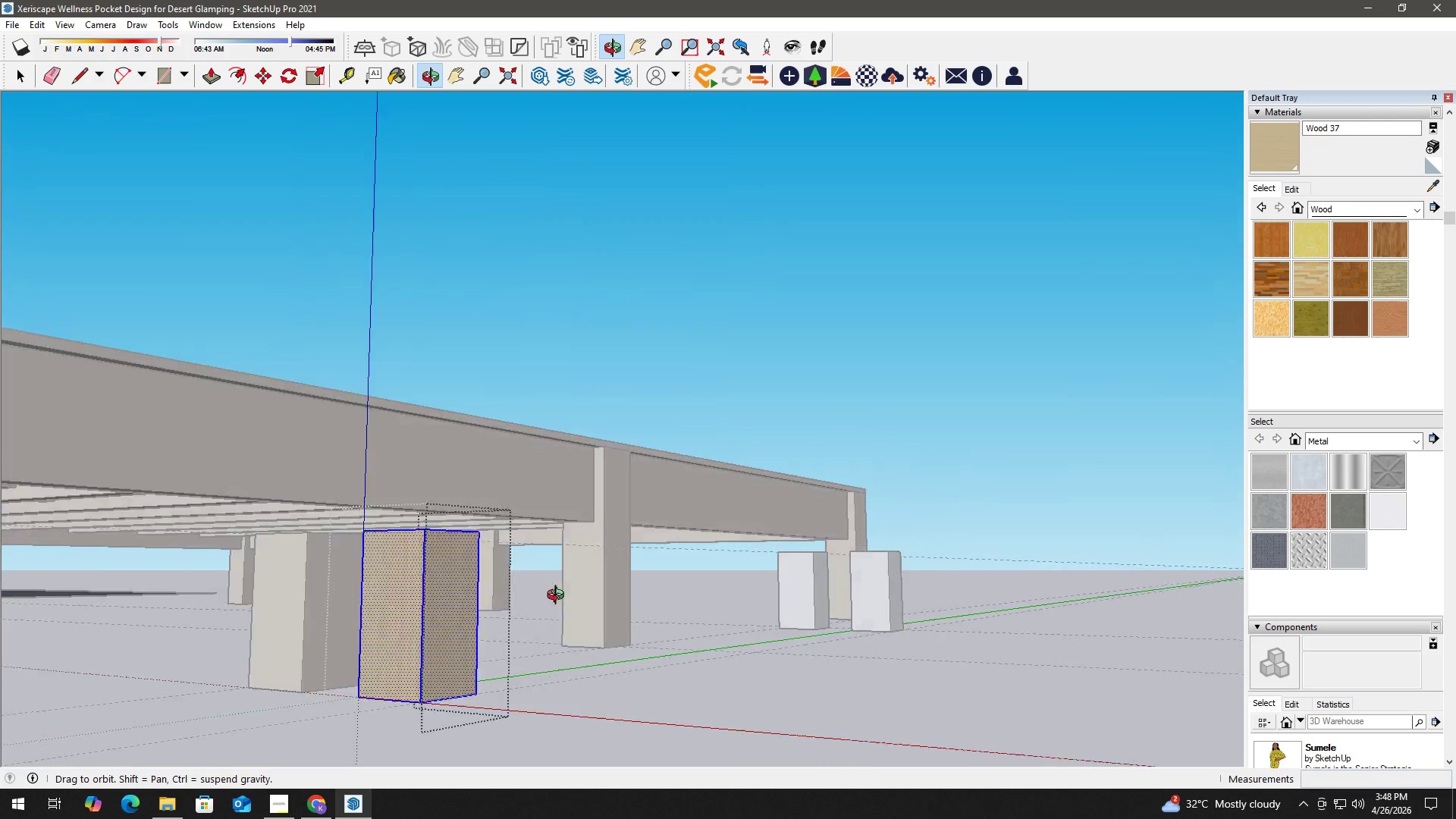 
key(Space)
 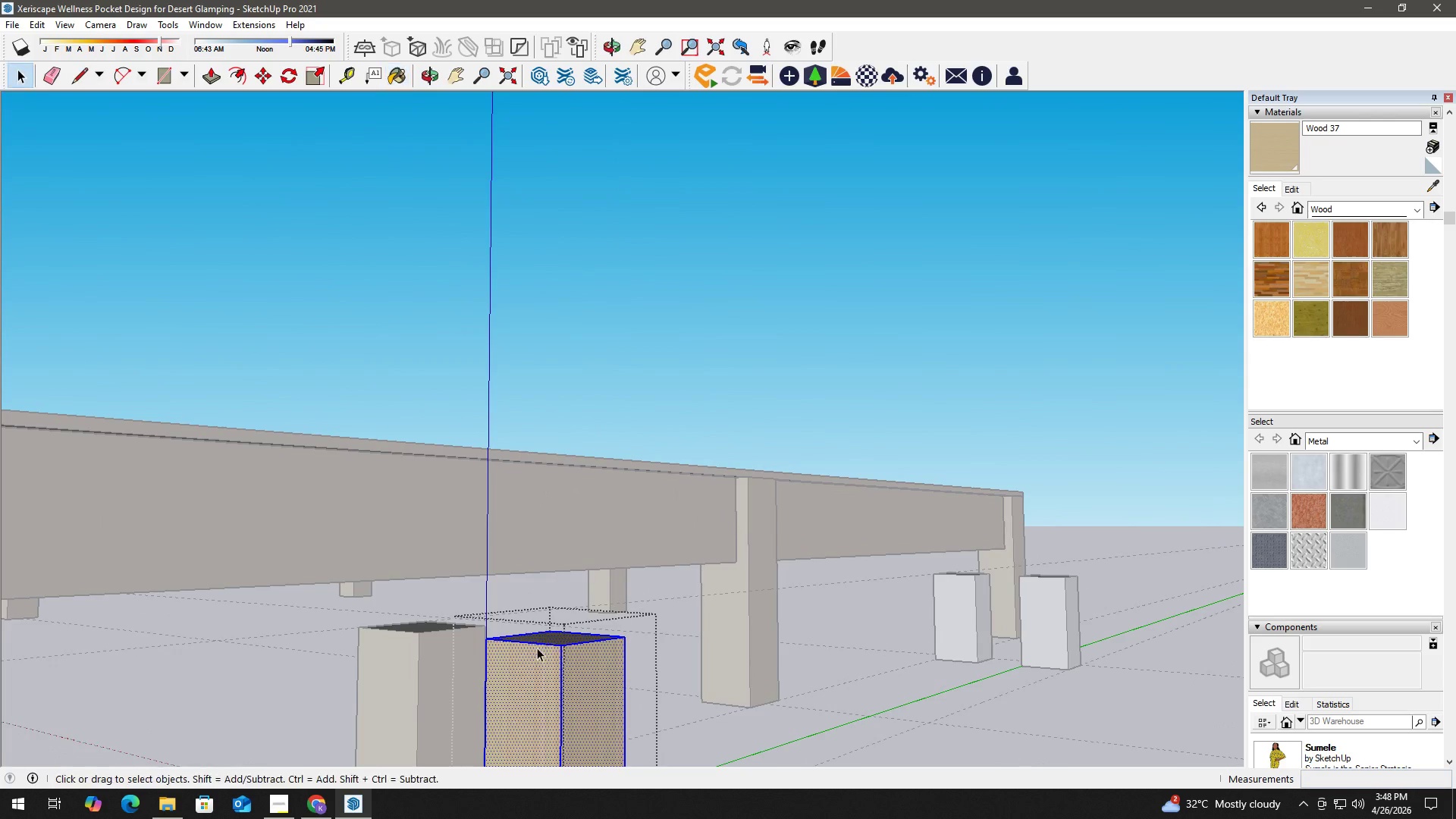 
scroll: coordinate [668, 672], scroll_direction: up, amount: 2.0
 